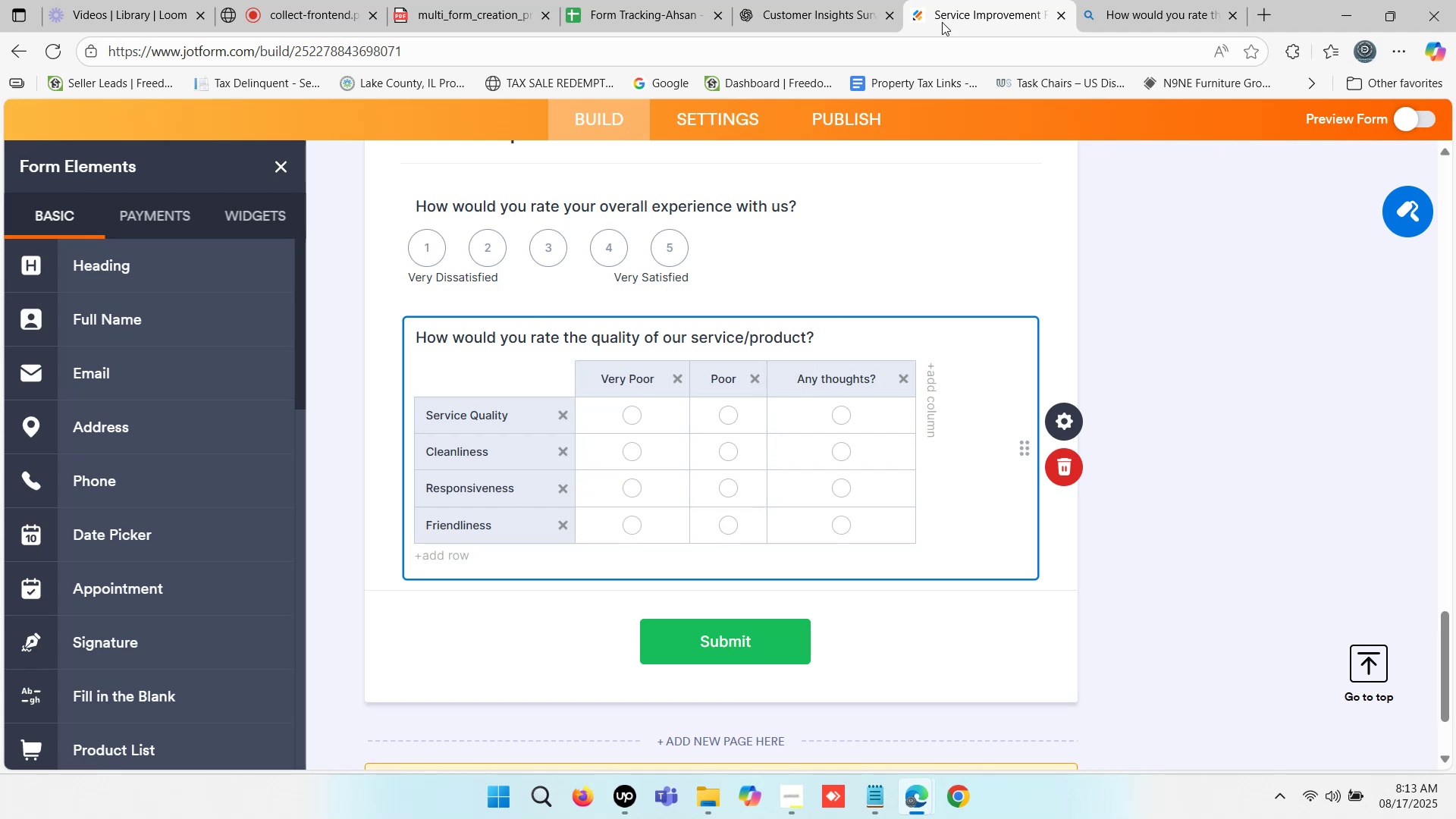 
left_click([848, 2])
 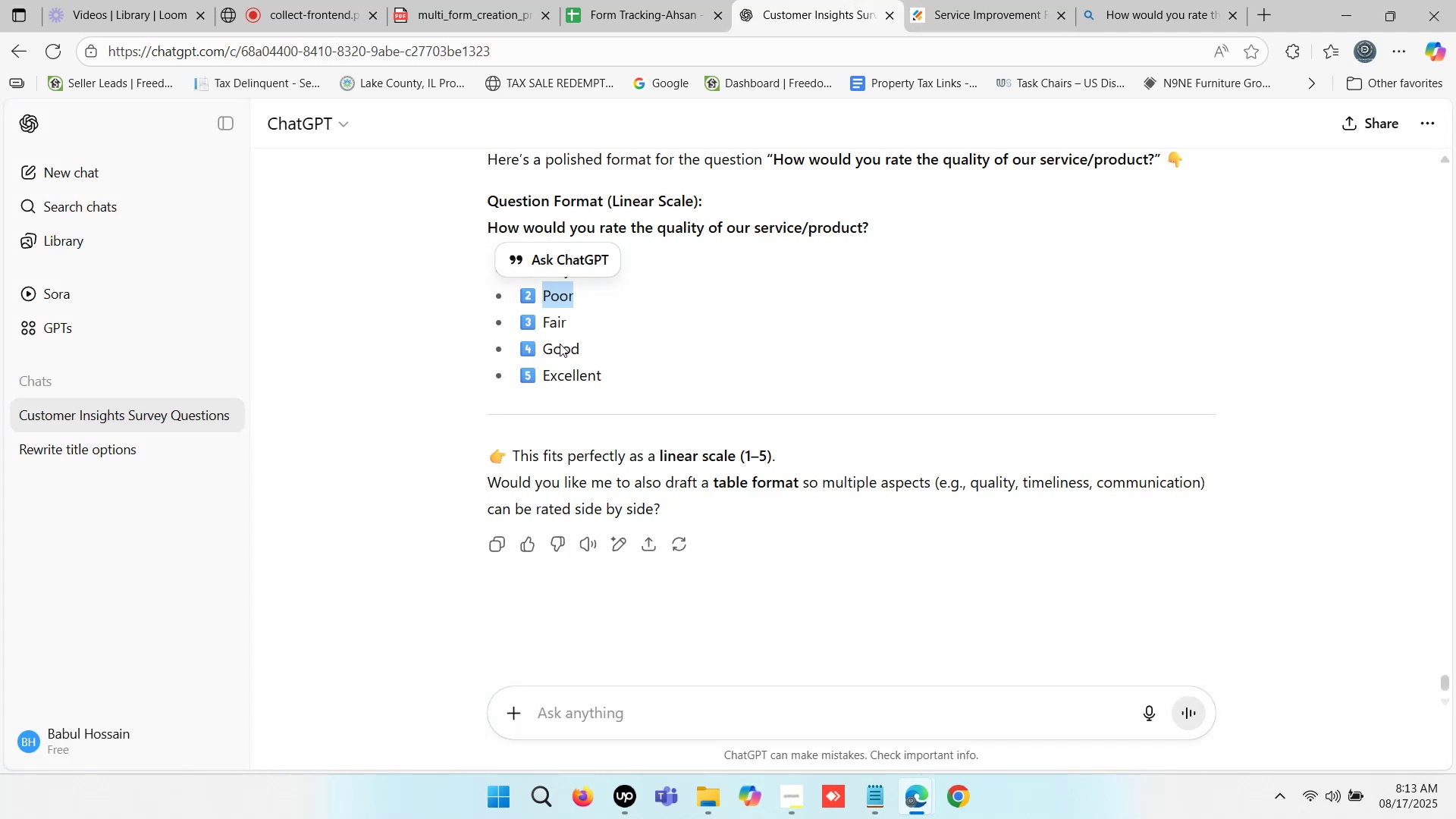 
double_click([553, 320])
 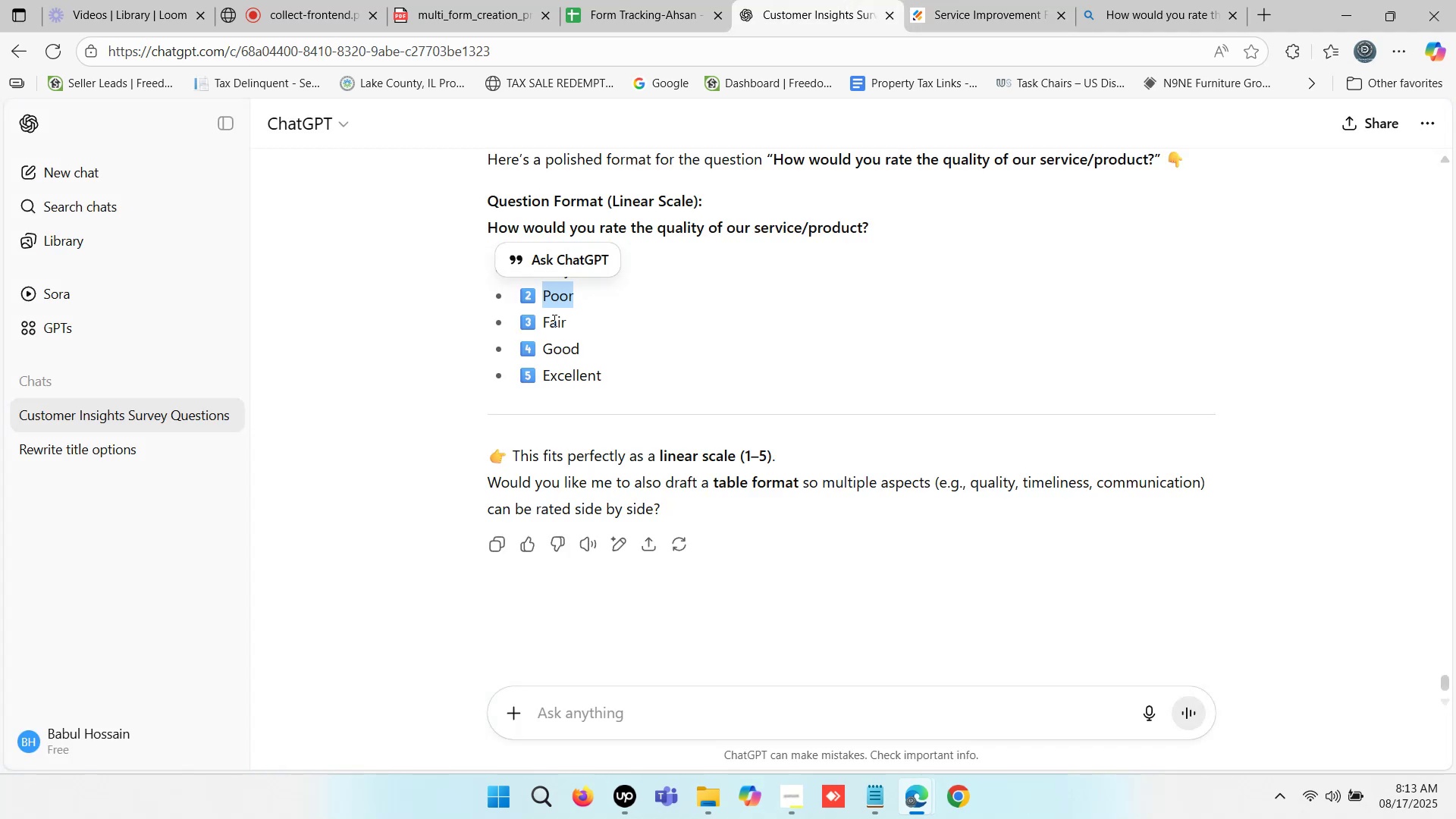 
key(Control+C)
 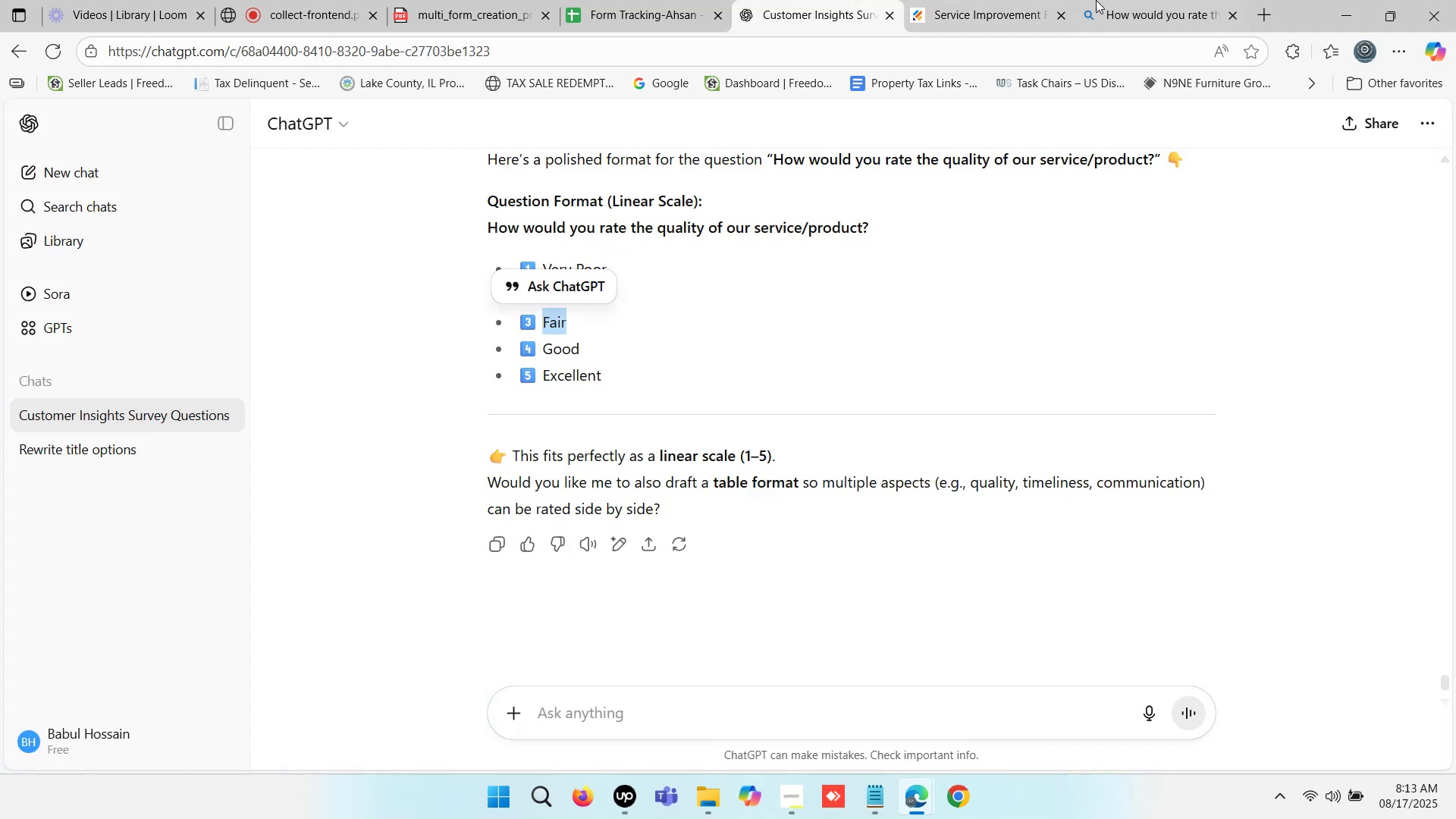 
left_click([1152, 0])
 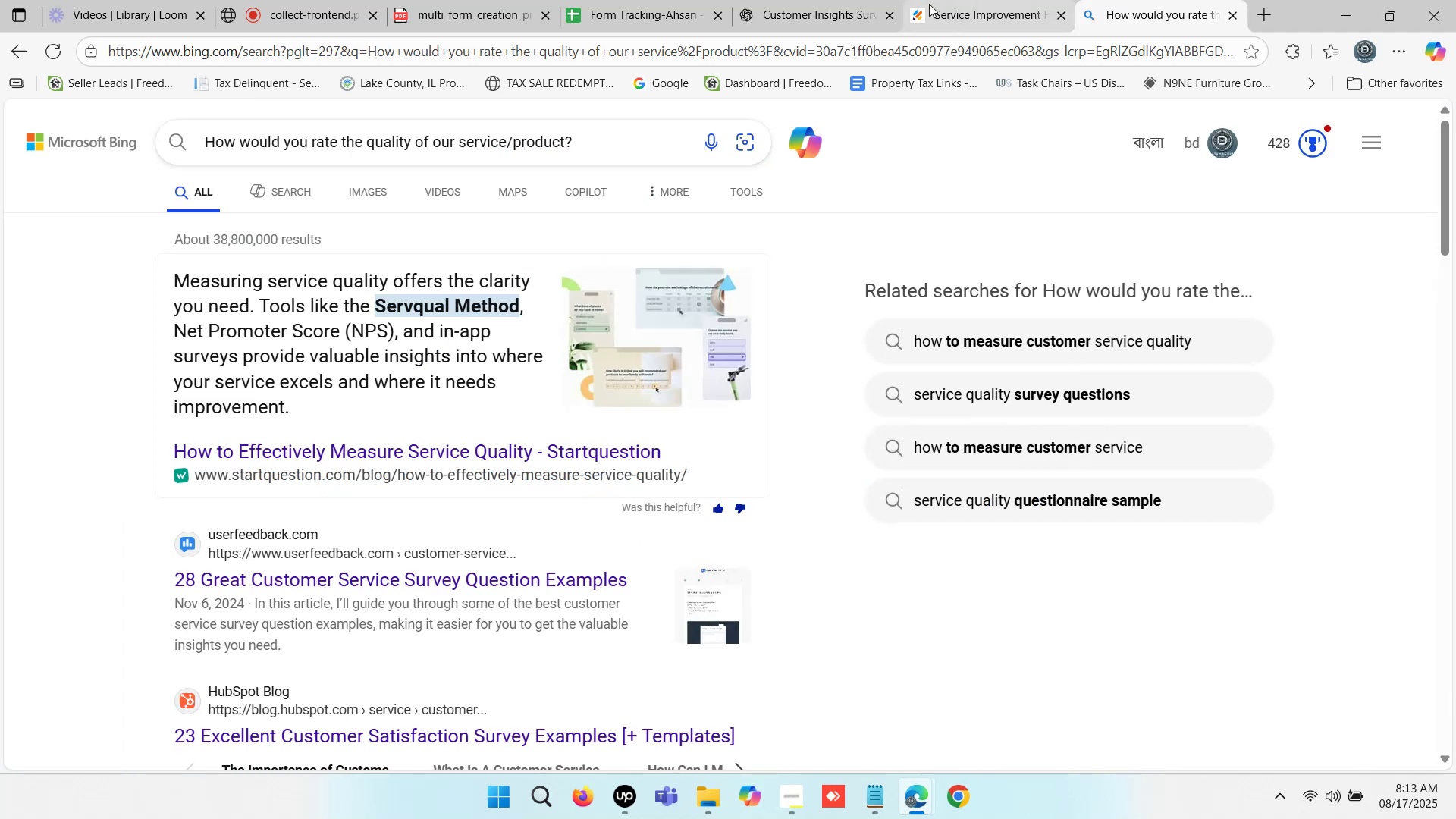 
left_click([929, 4])
 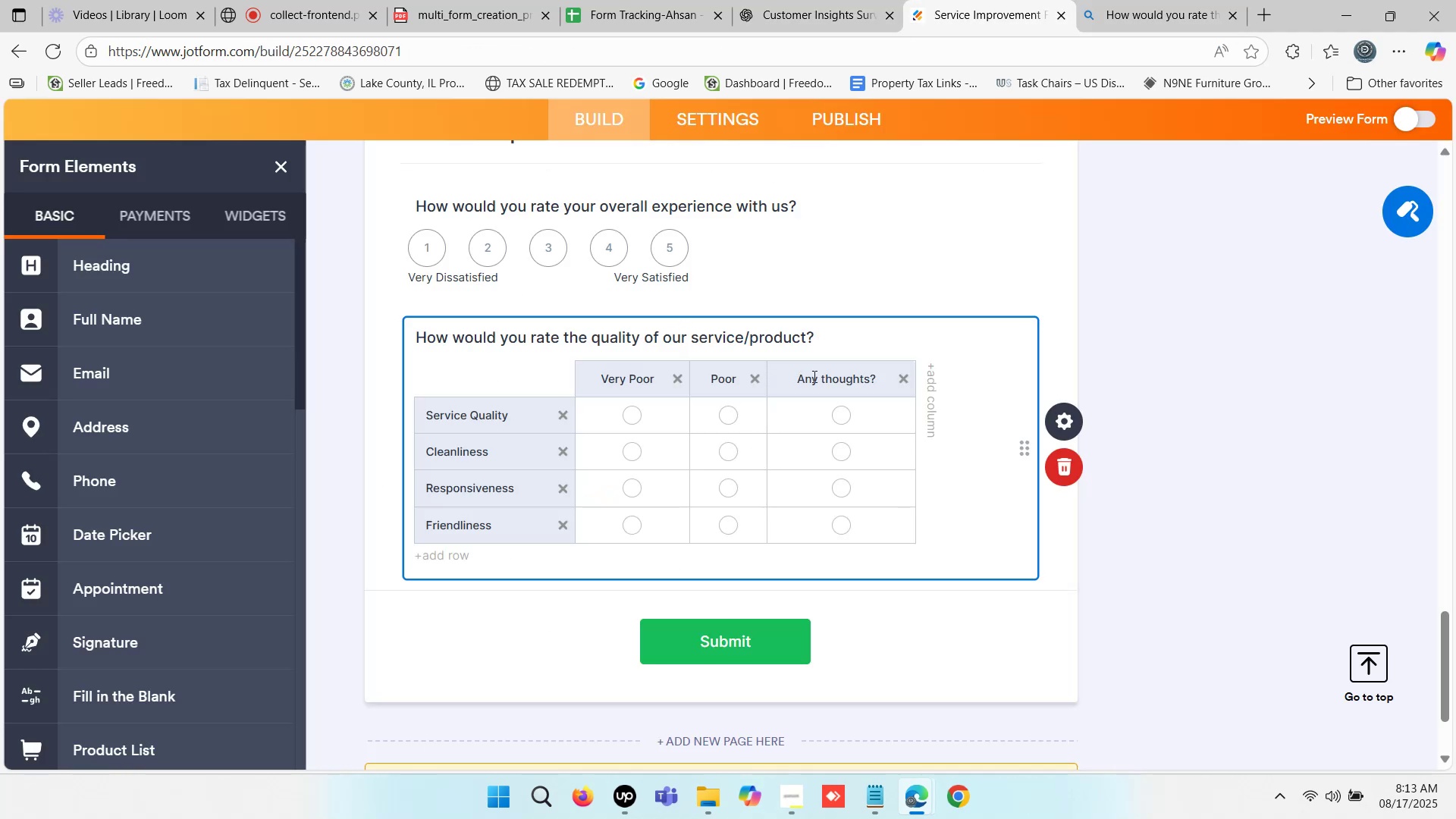 
triple_click([813, 376])
 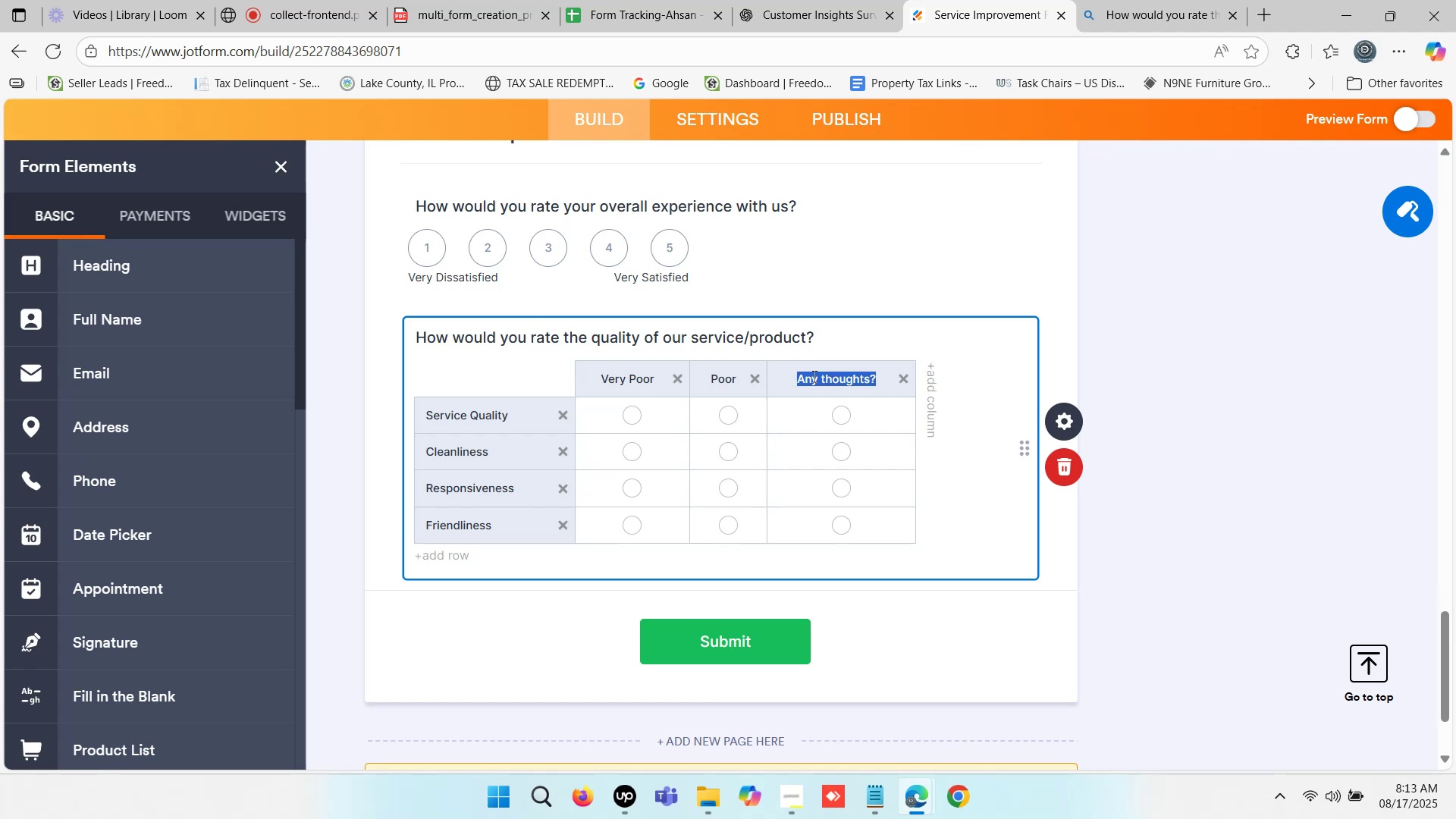 
triple_click([813, 376])
 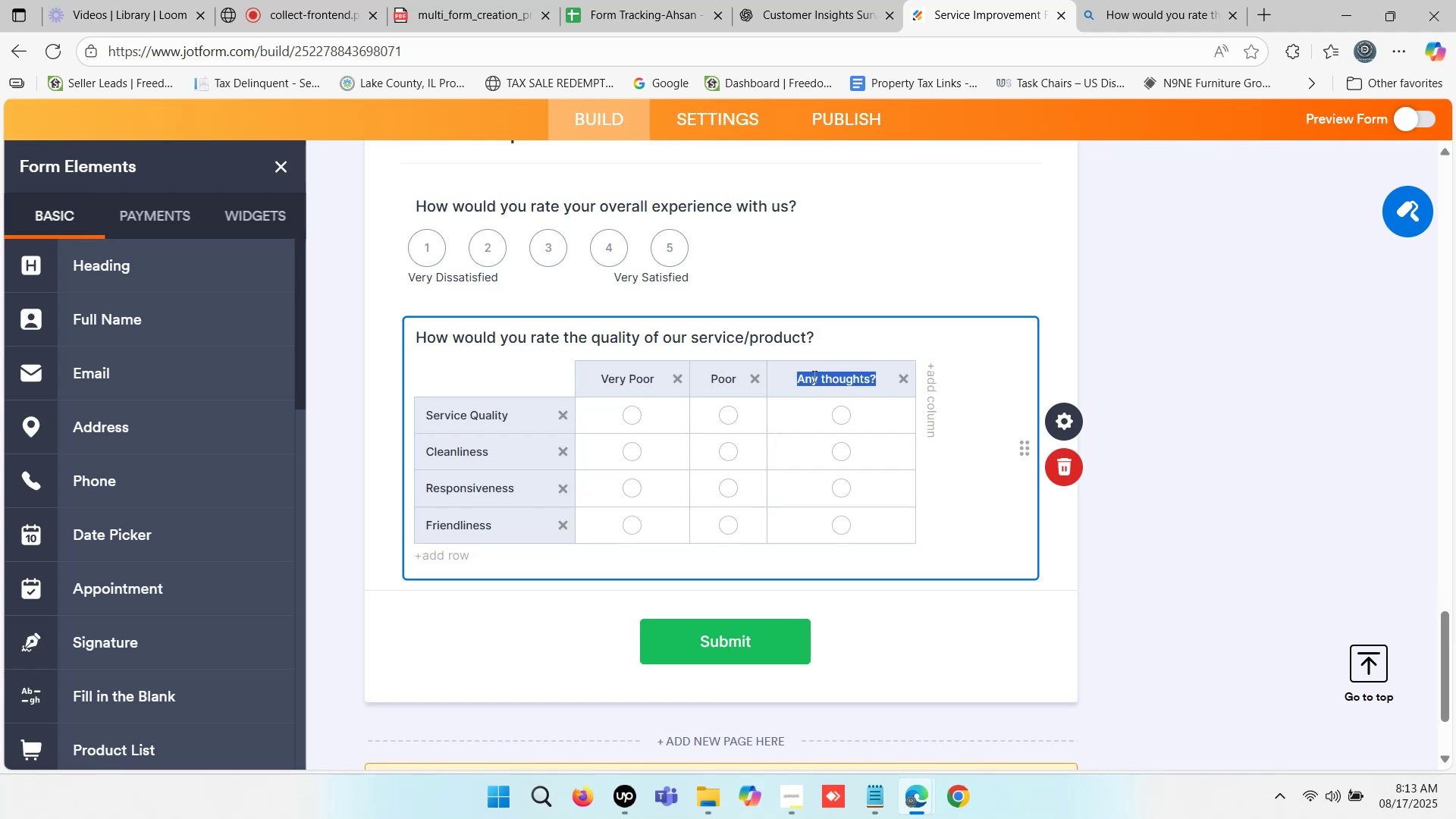 
key(Control+V)
 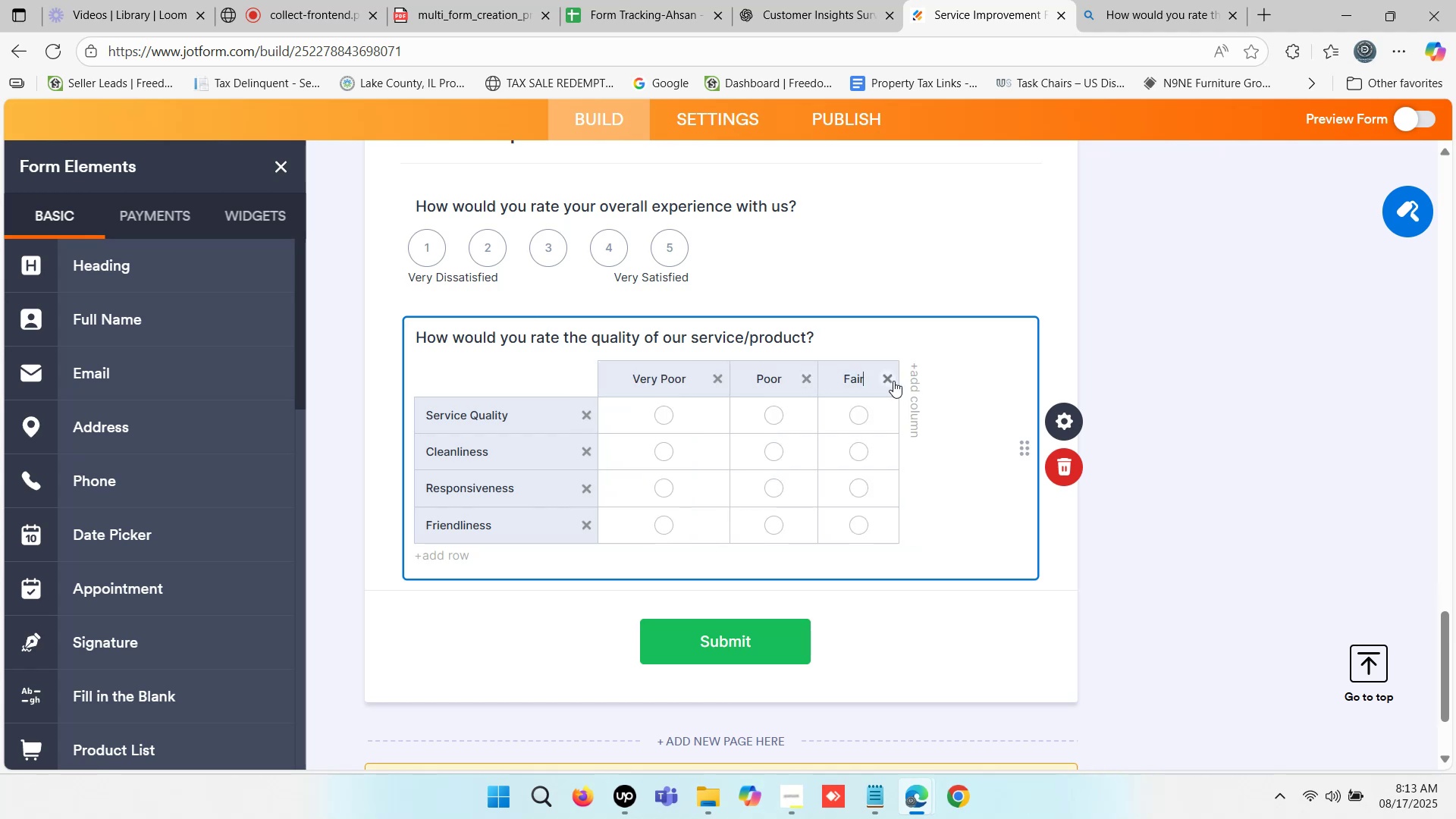 
left_click([908, 375])
 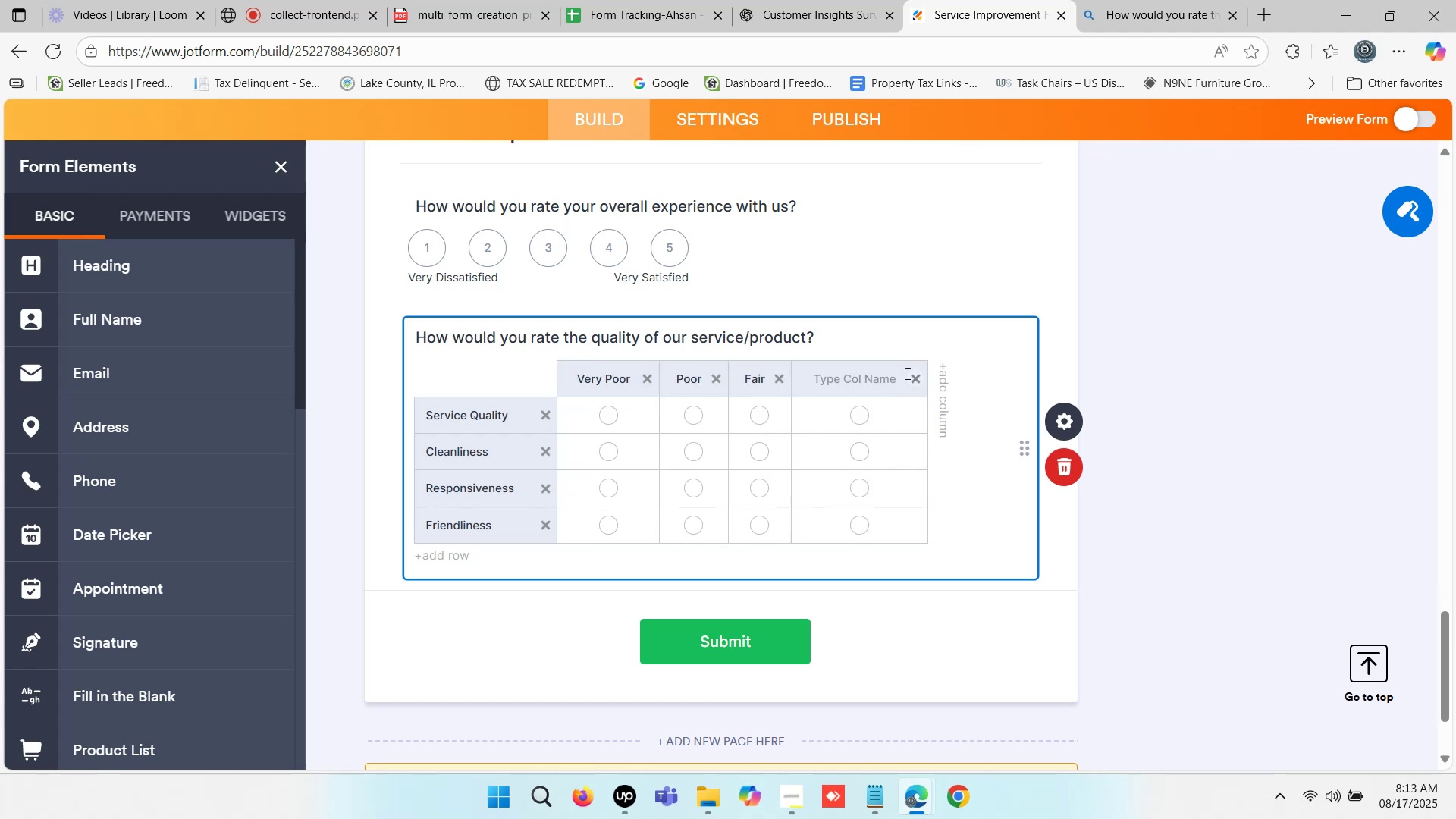 
type(Good)
 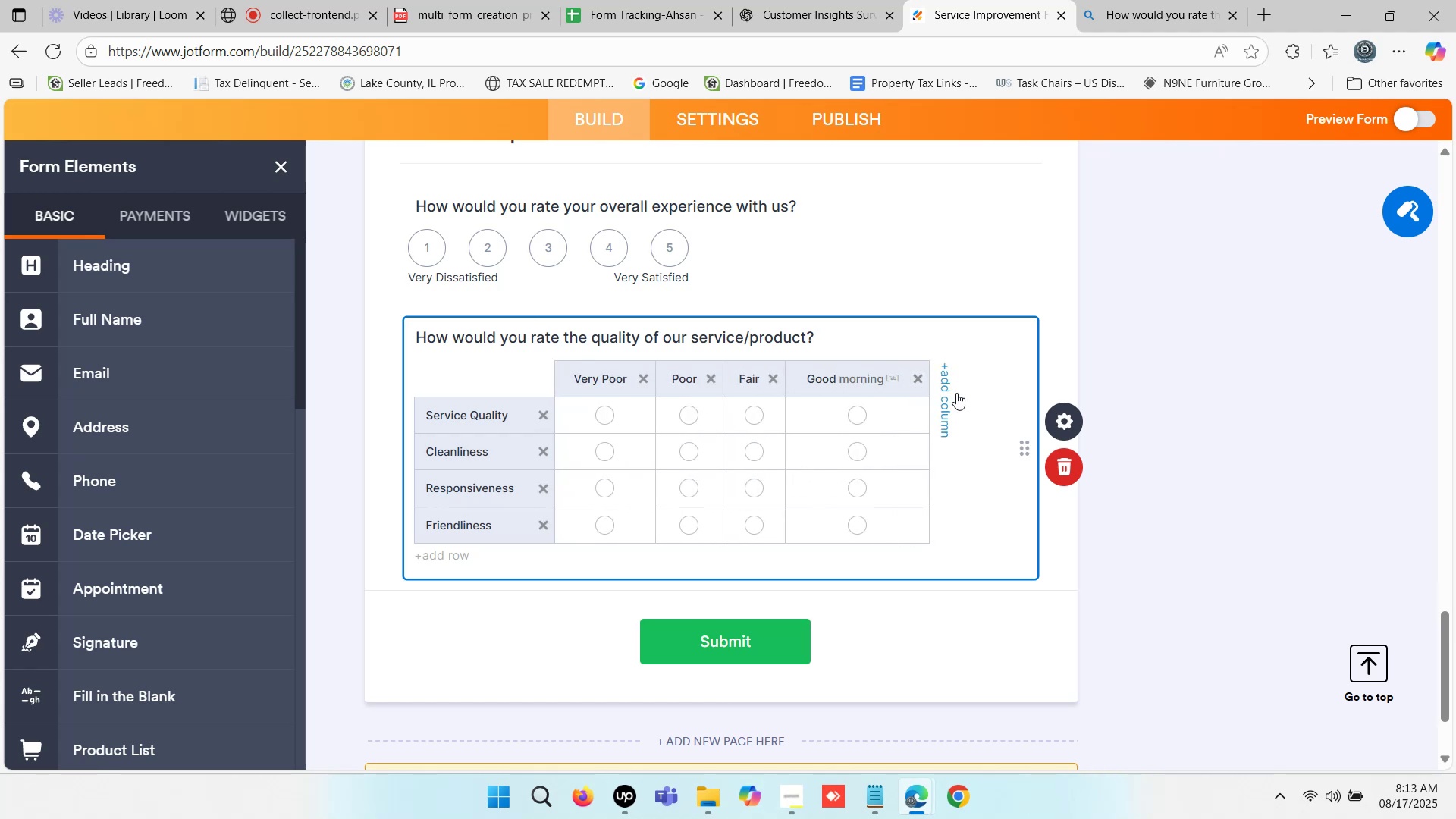 
left_click([947, 383])
 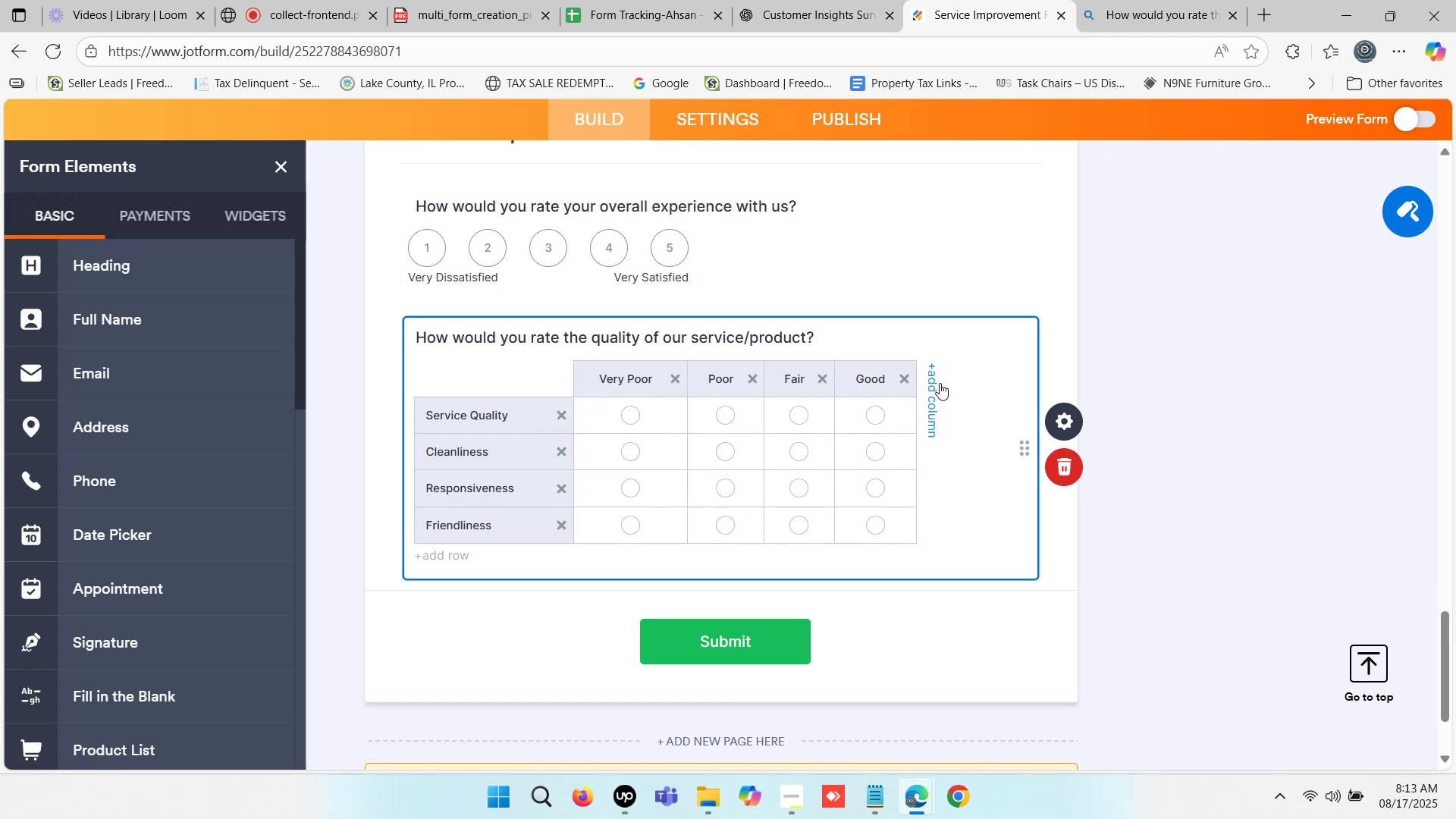 
left_click([931, 382])
 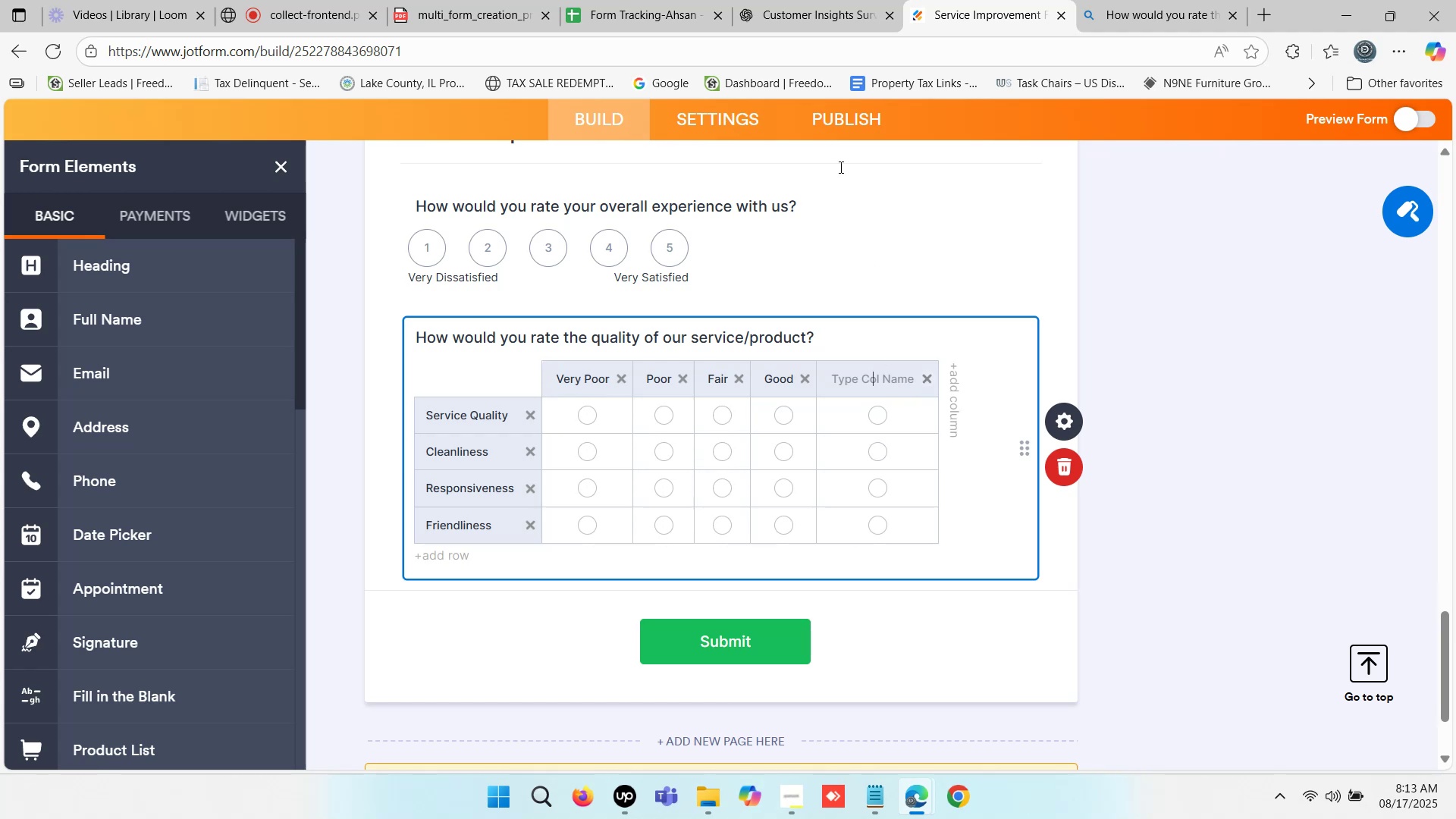 
left_click([786, 0])
 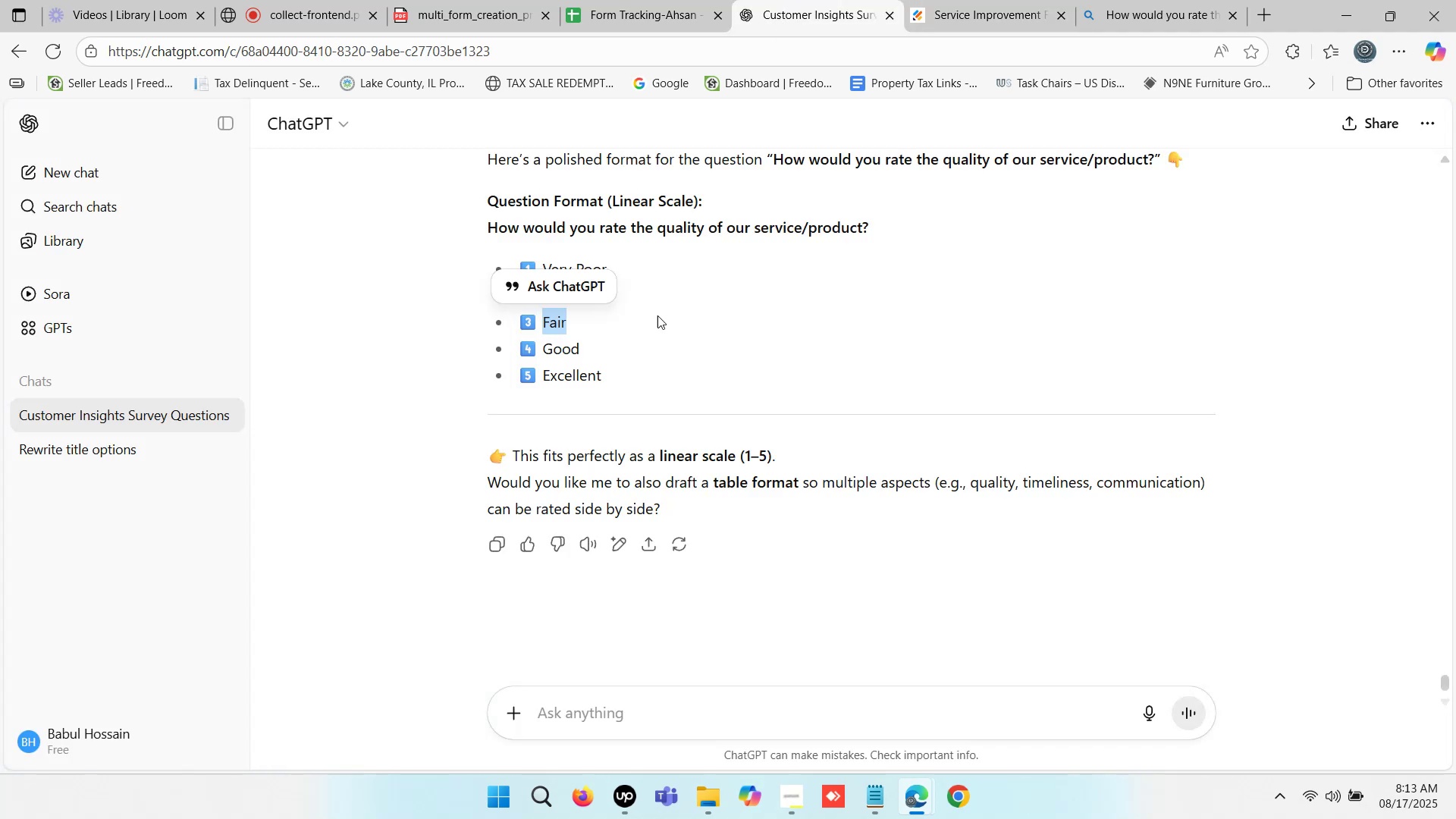 
double_click([570, 379])
 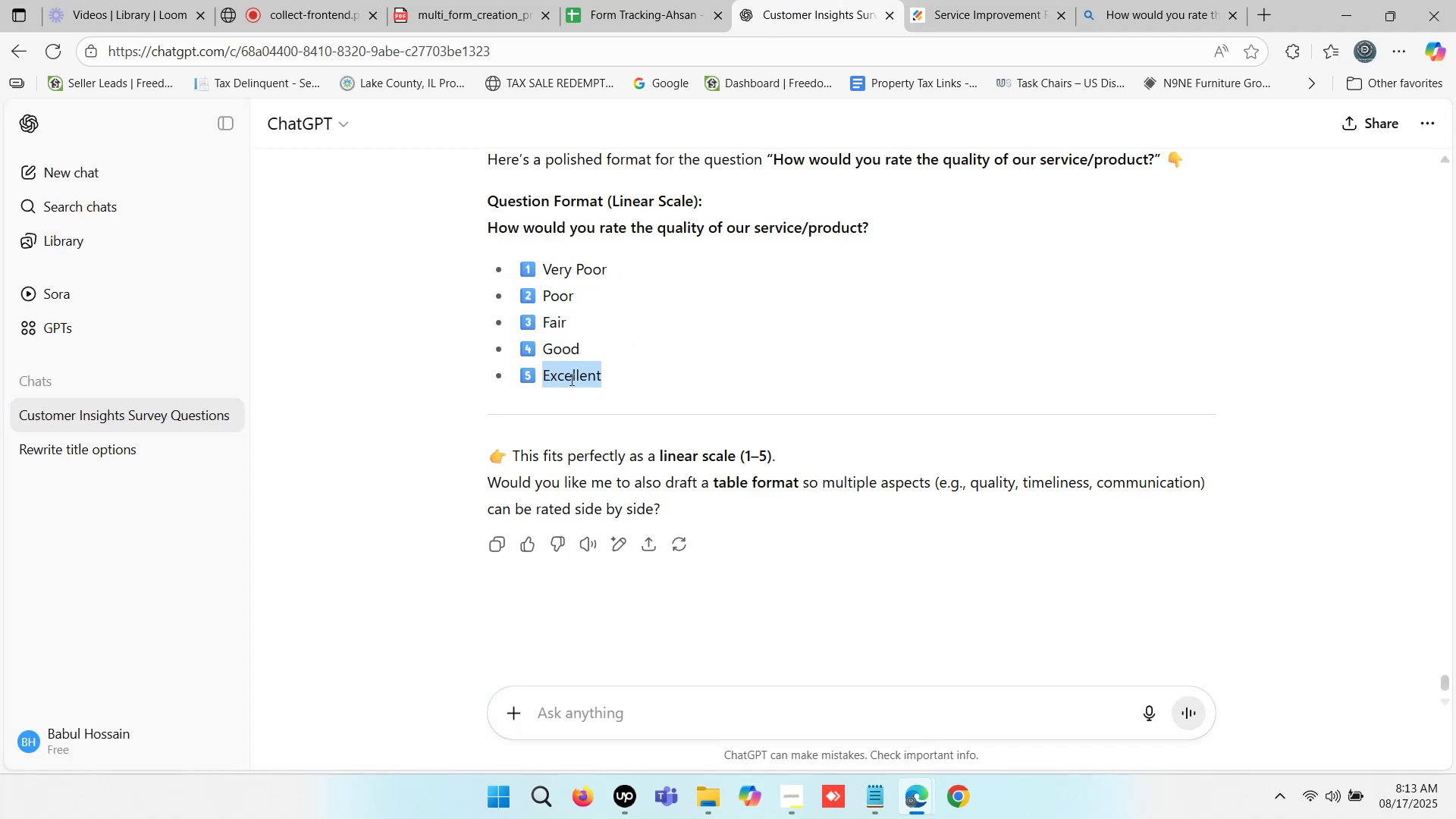 
key(Control+C)
 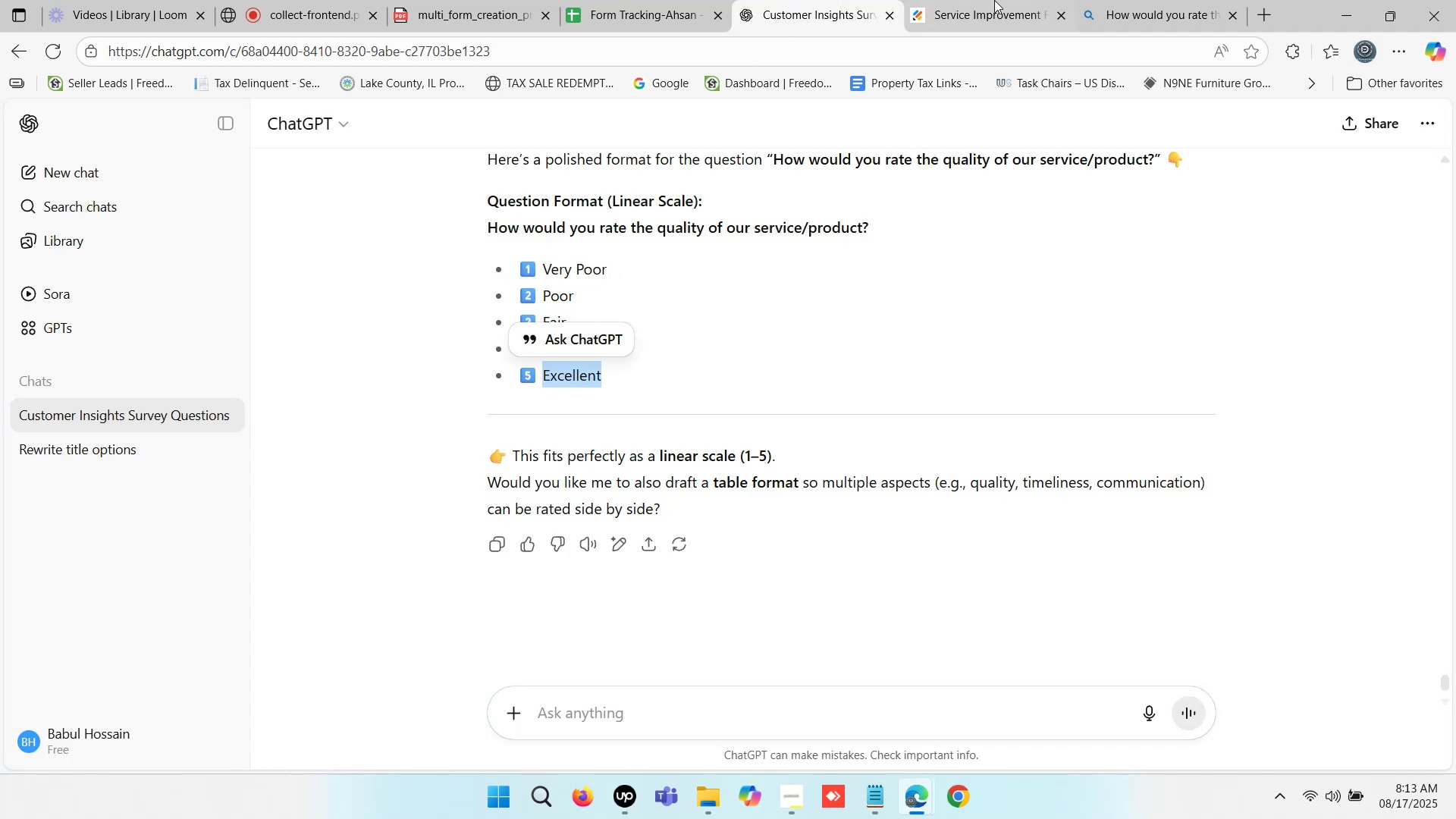 
left_click([995, 0])
 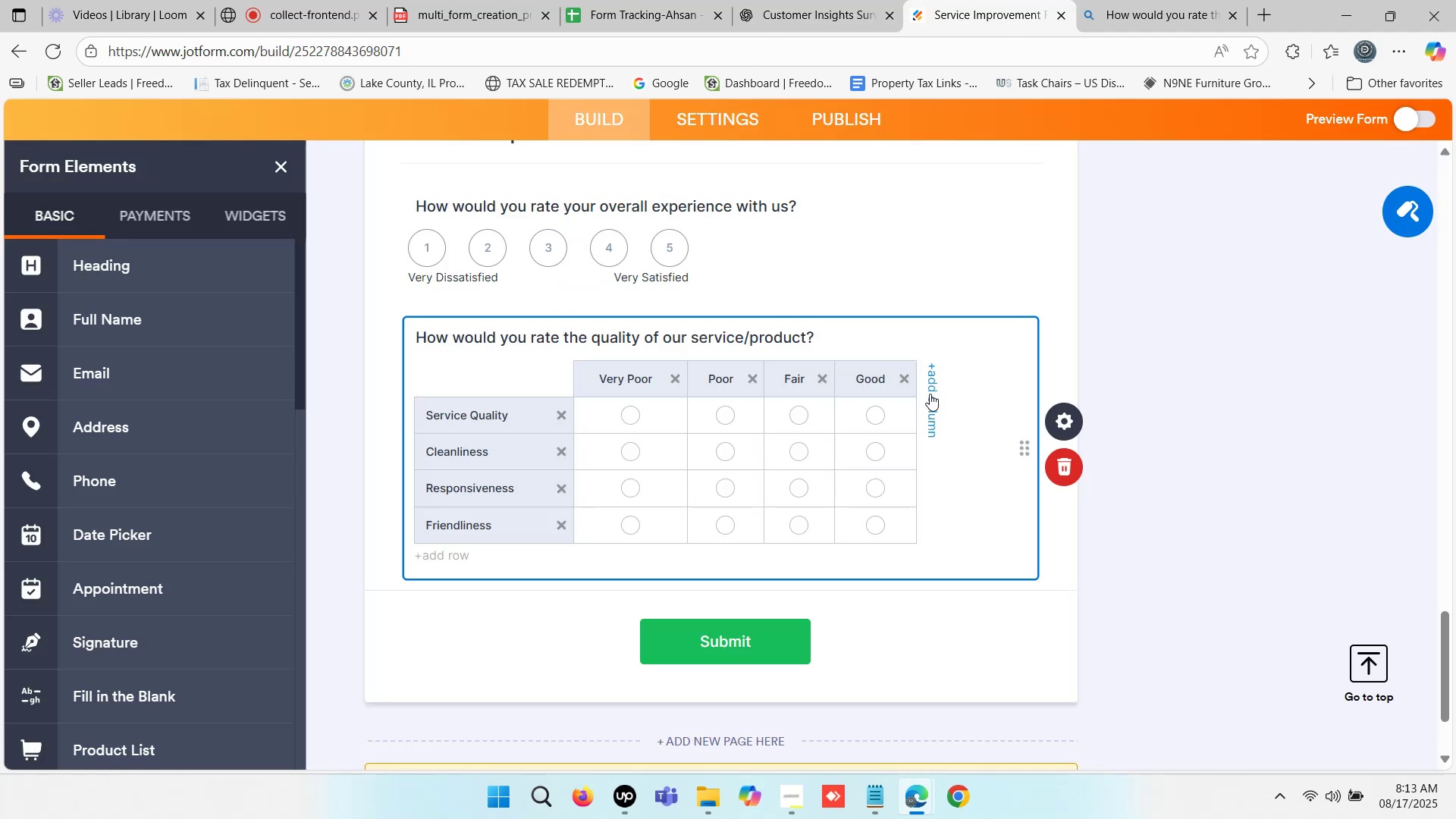 
left_click([933, 390])
 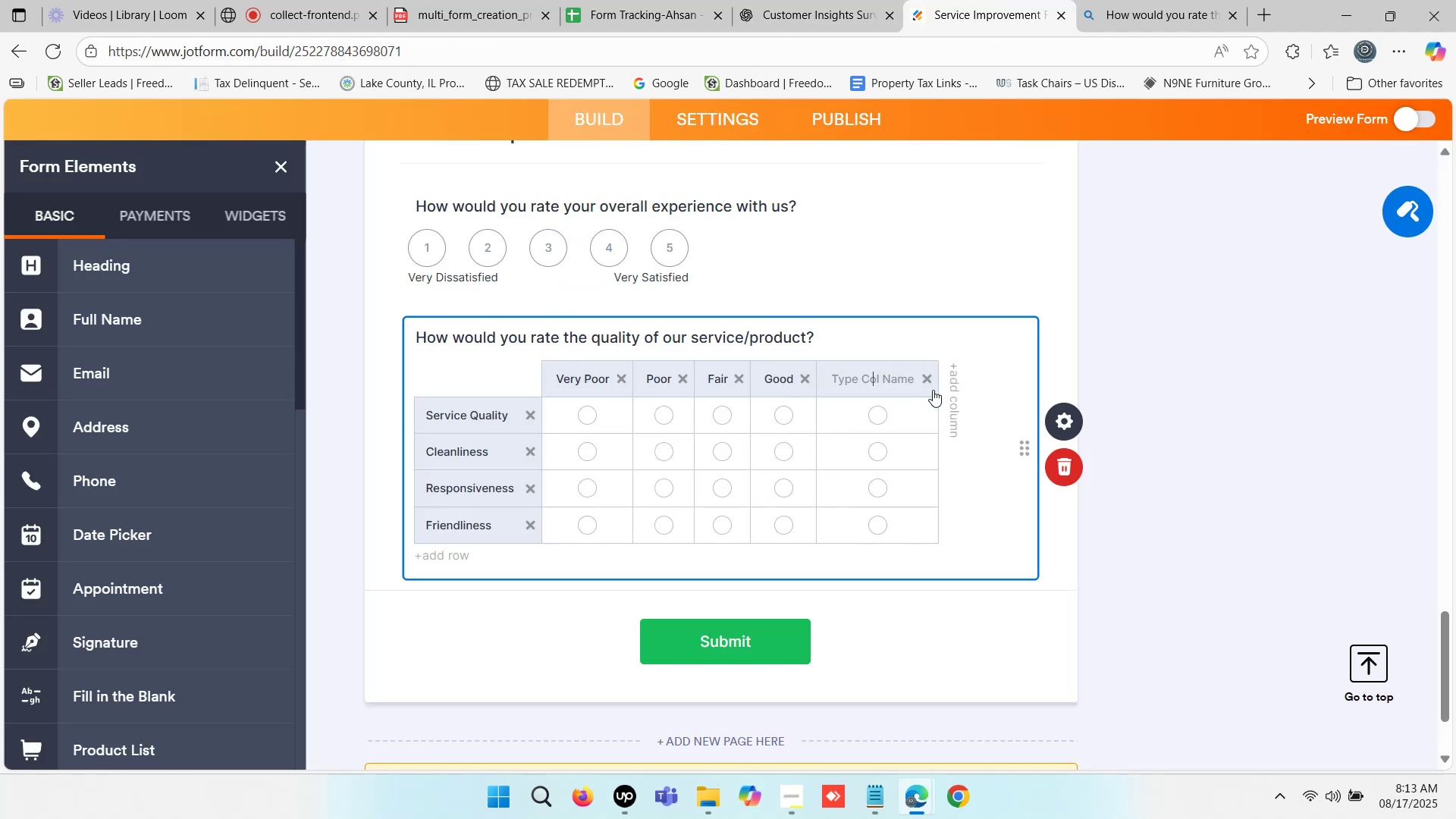 
key(Control+V)
 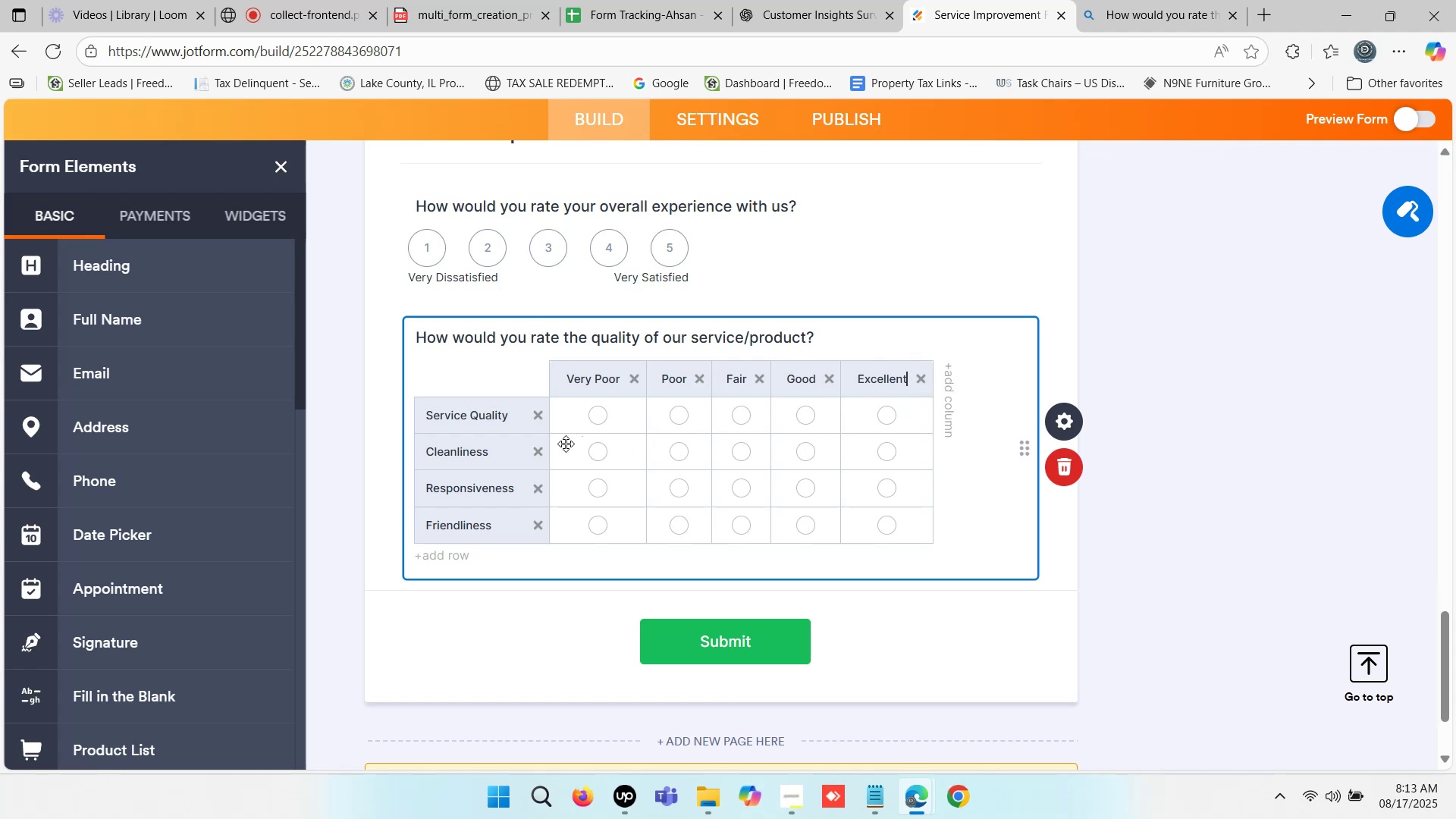 
left_click([544, 452])
 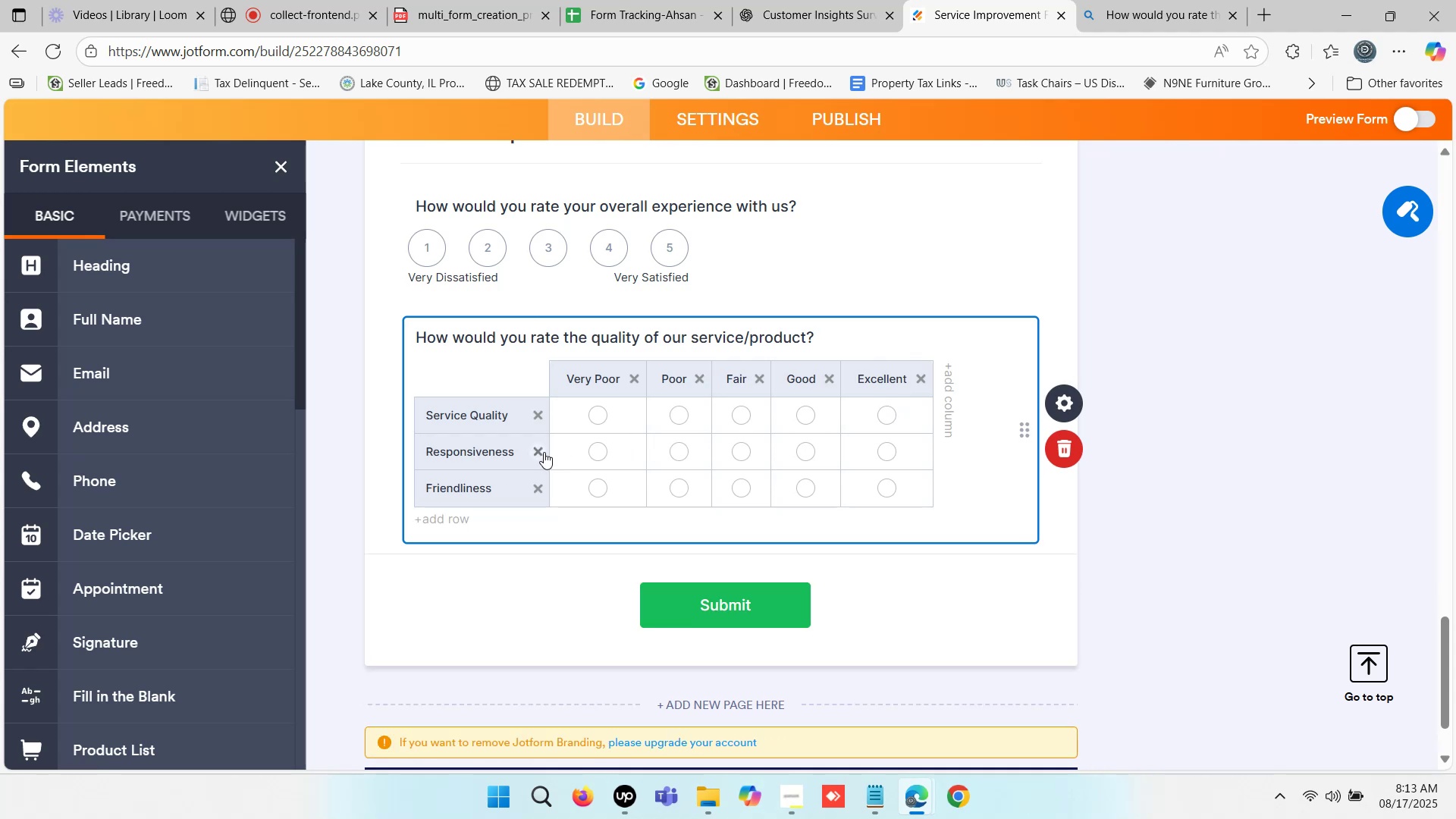 
left_click([544, 452])
 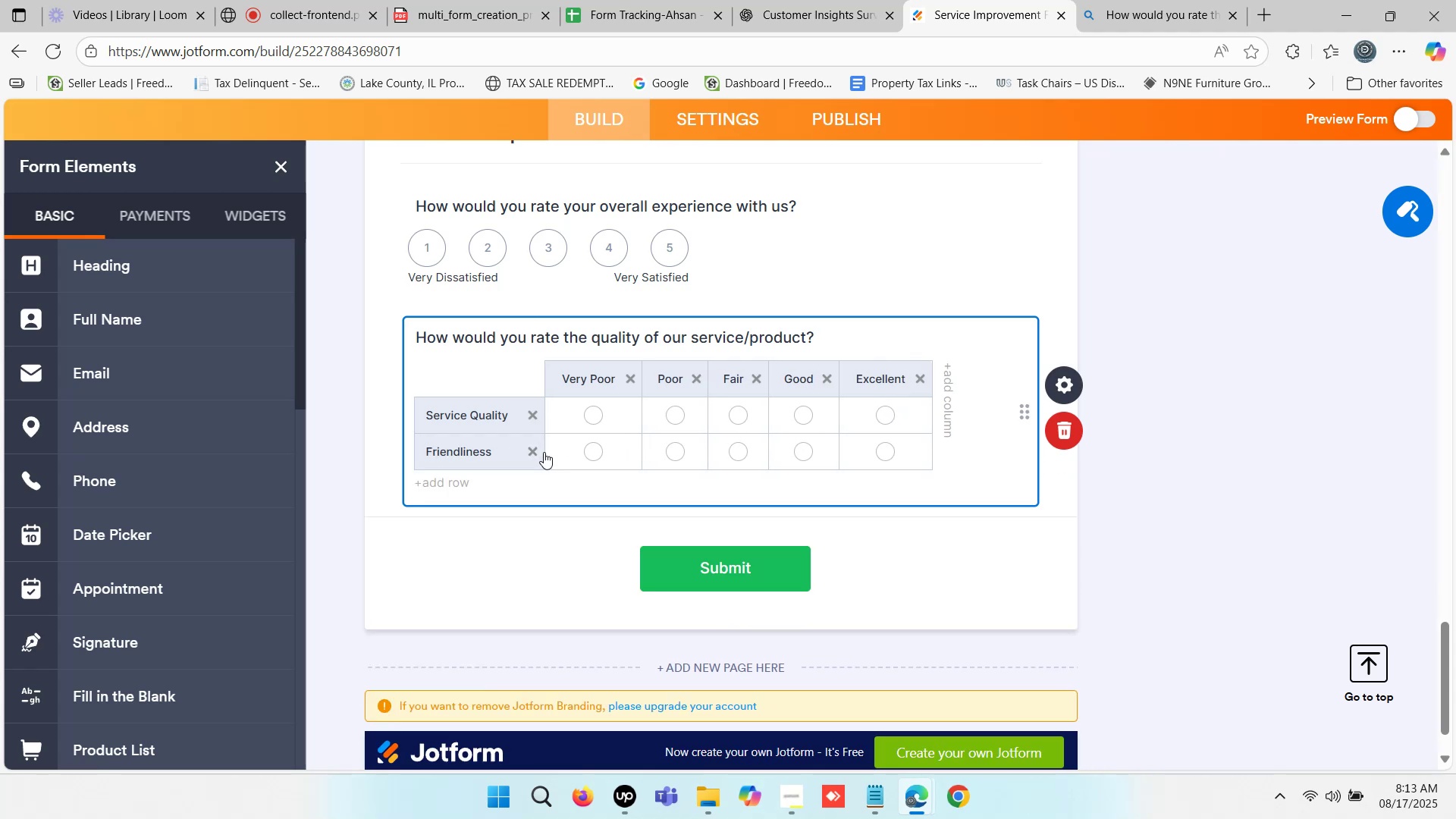 
left_click([544, 452])
 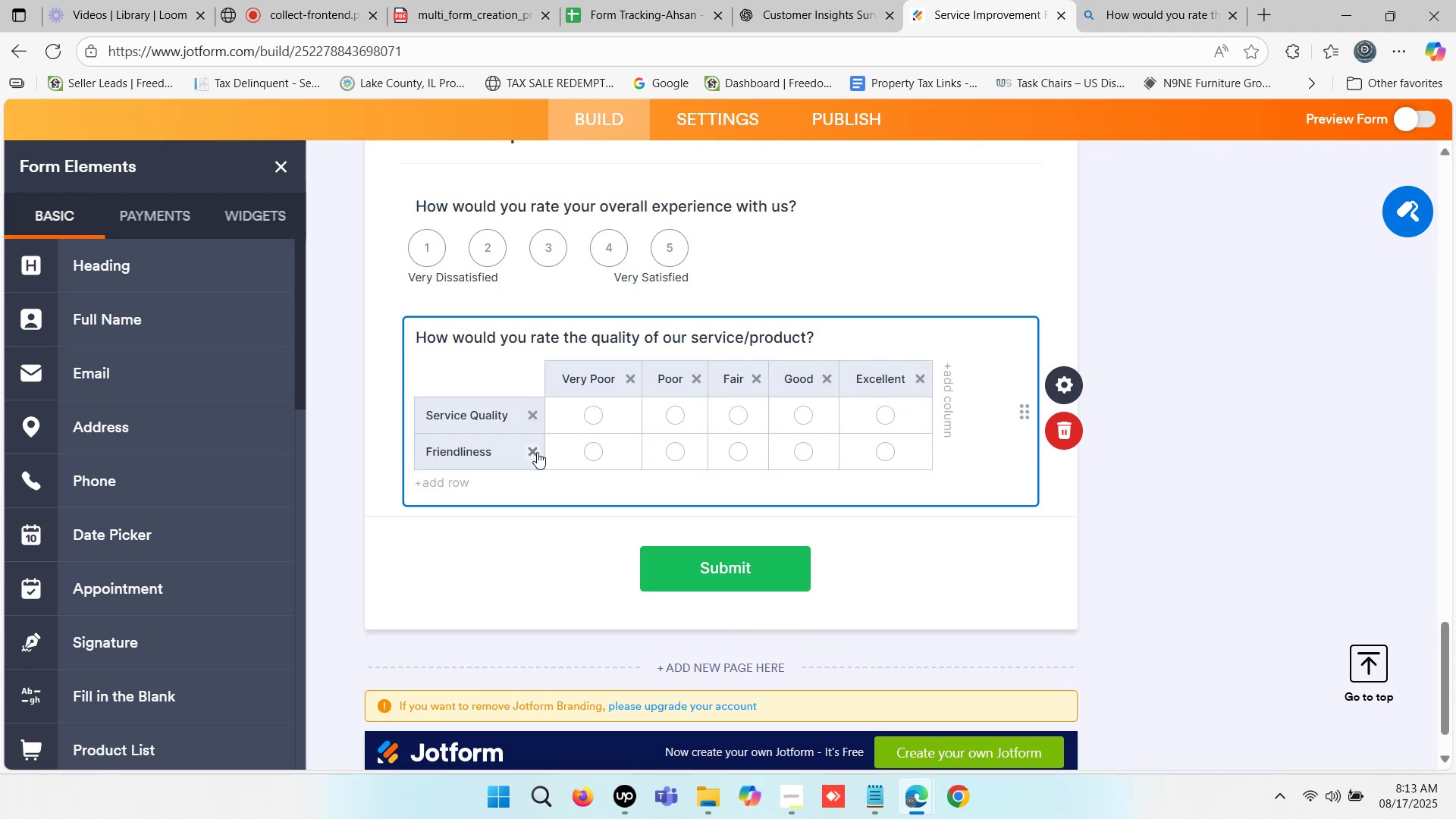 
left_click([527, 452])
 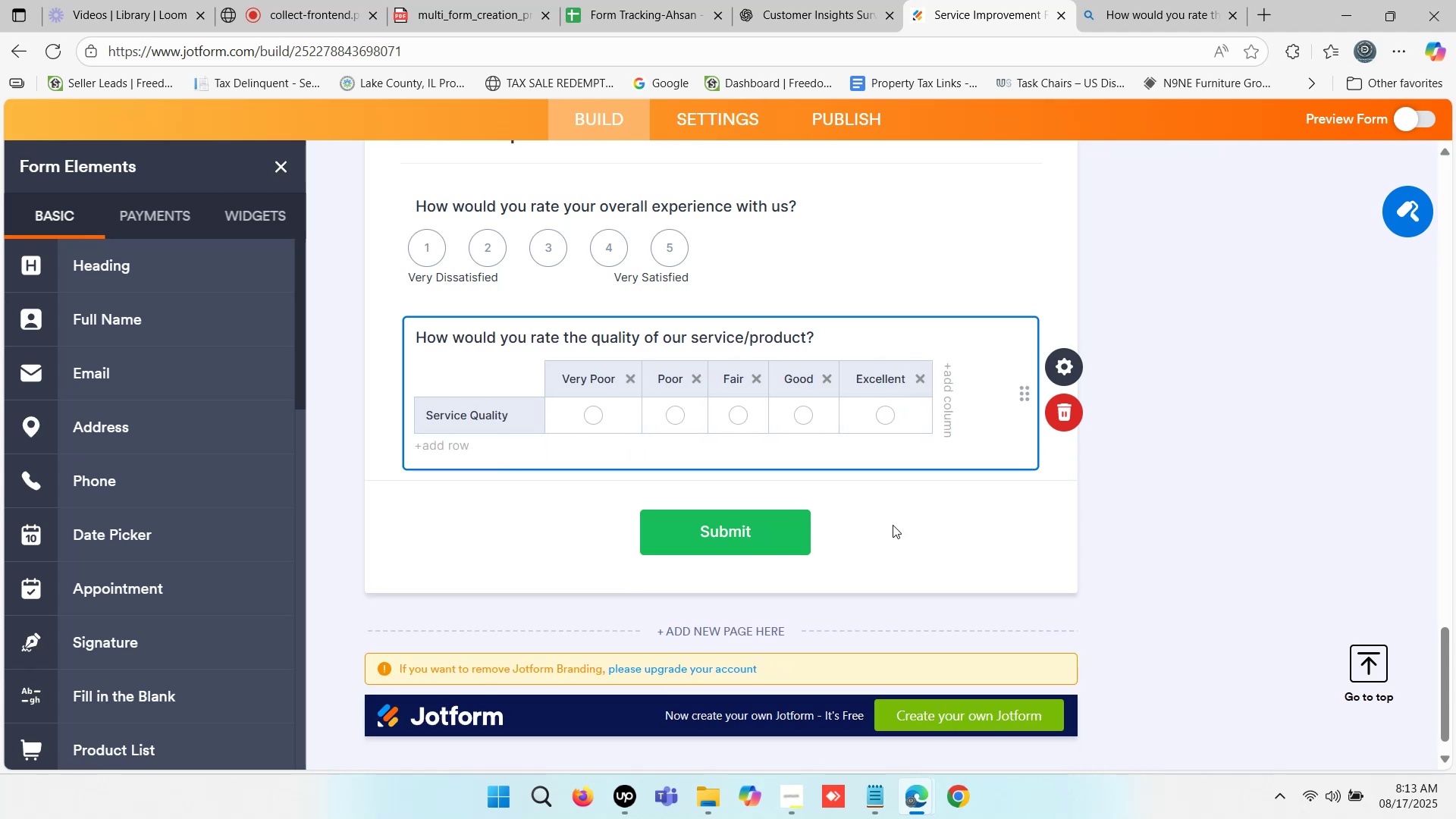 
left_click([919, 504])
 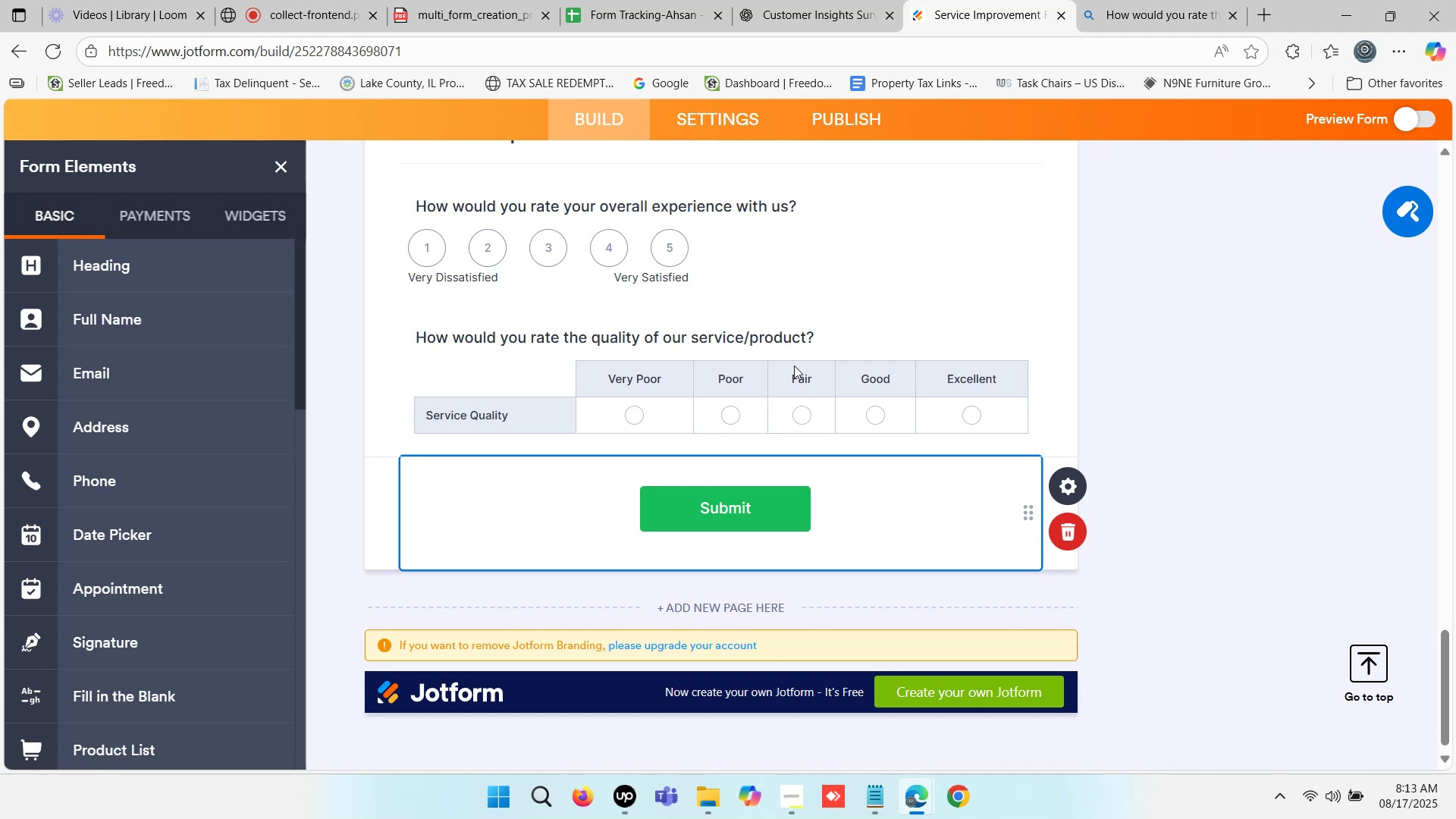 
left_click([792, 335])
 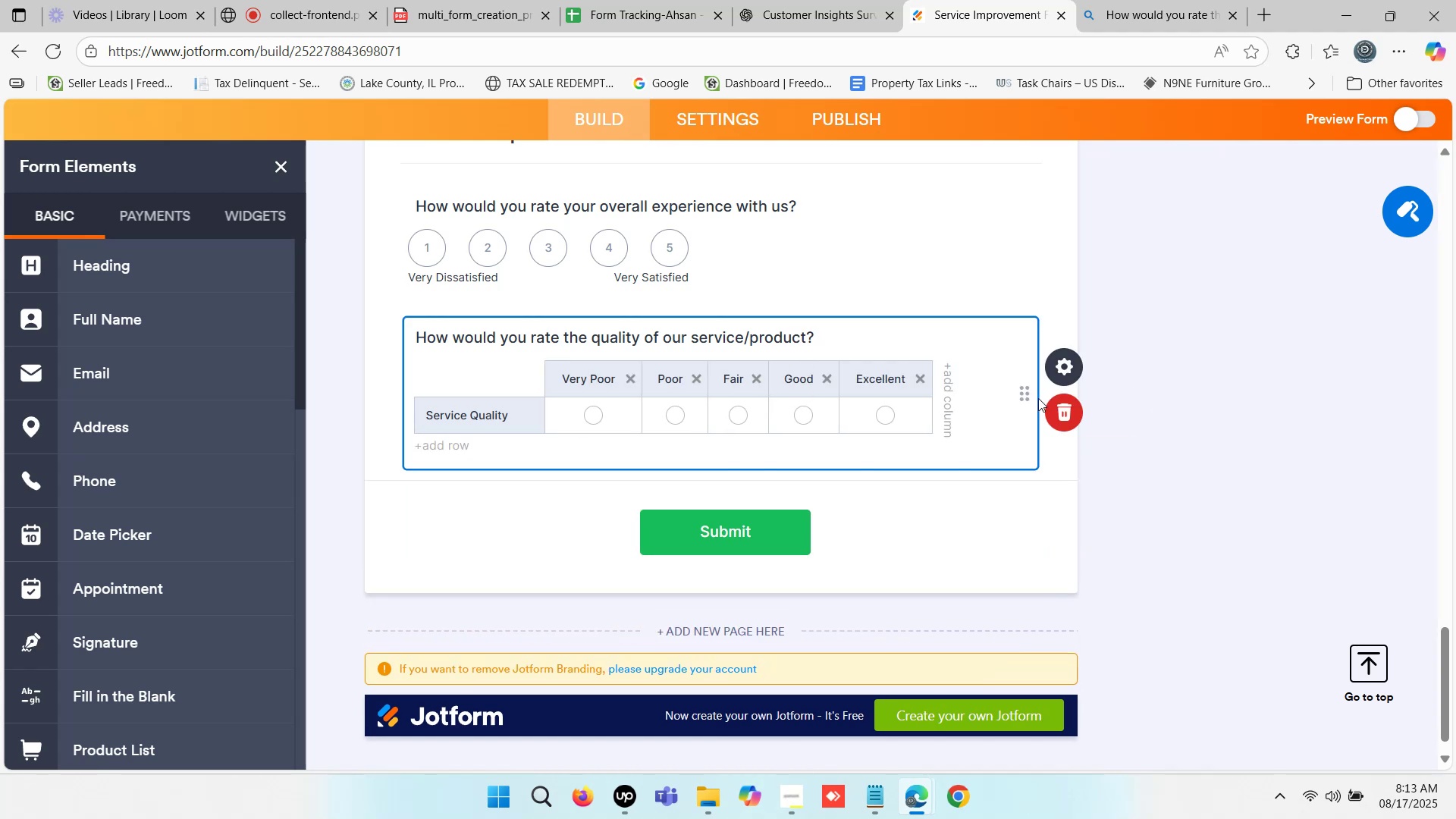 
left_click([1063, 372])
 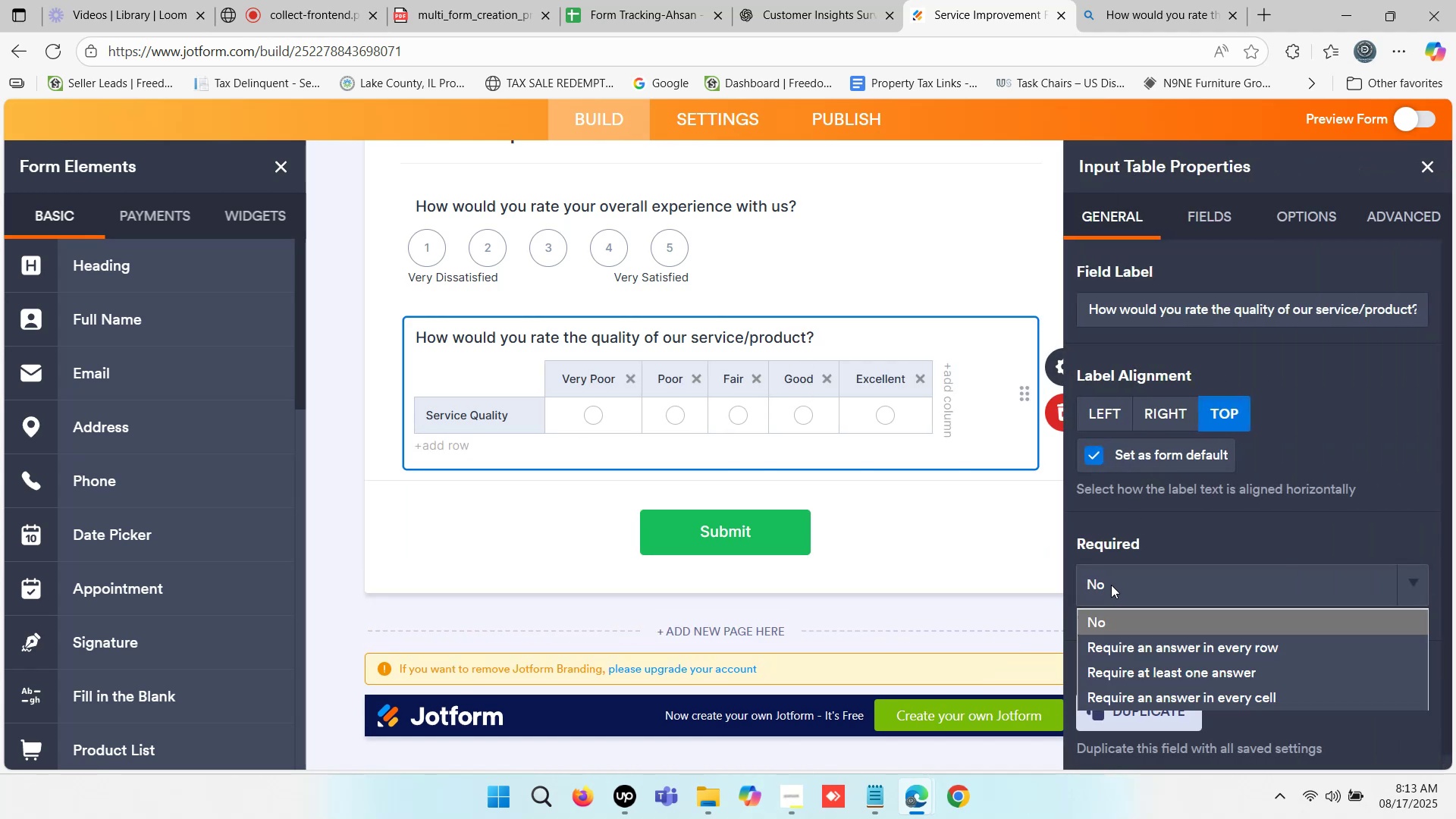 
left_click([1133, 645])
 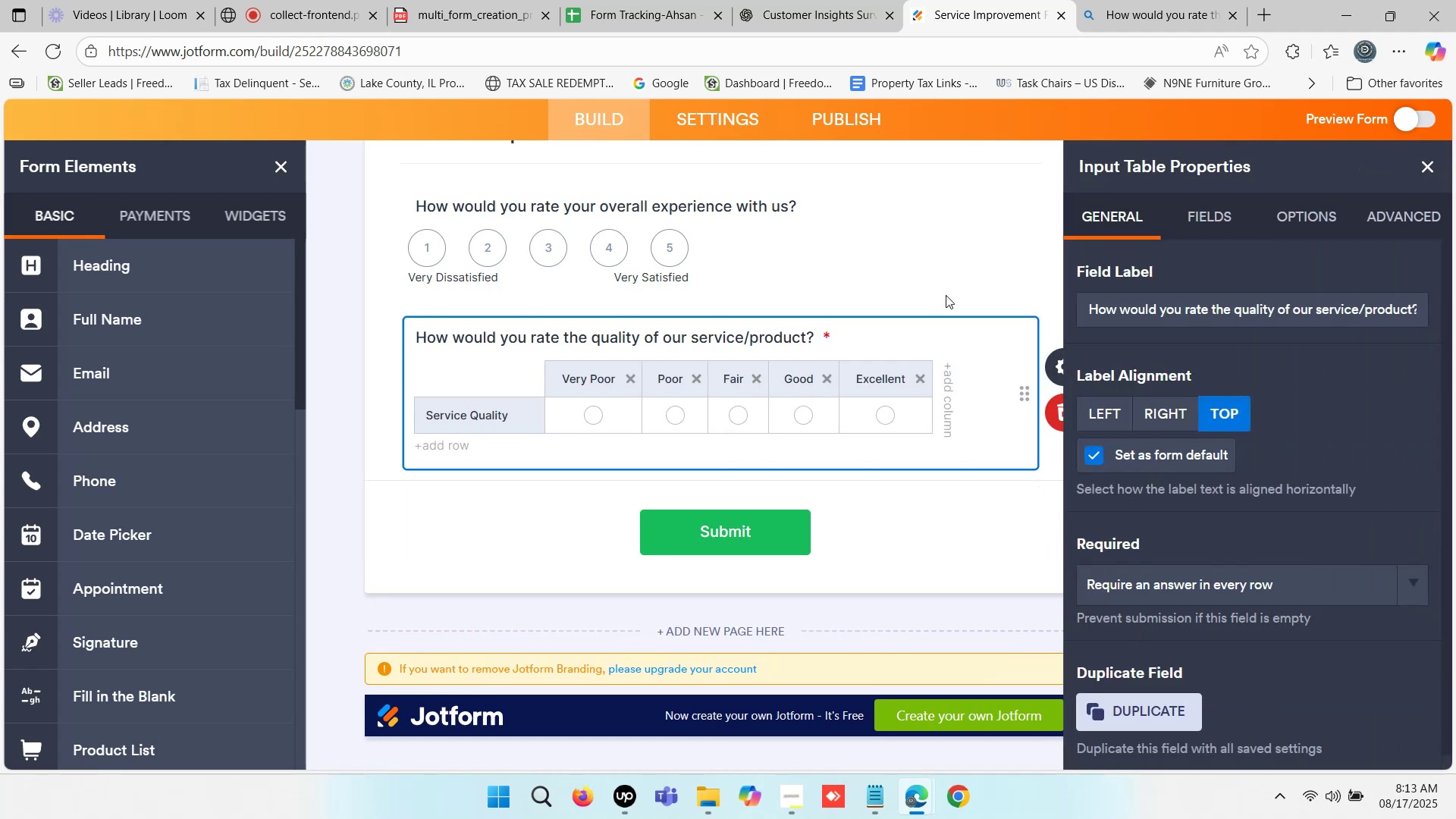 
left_click([872, 255])
 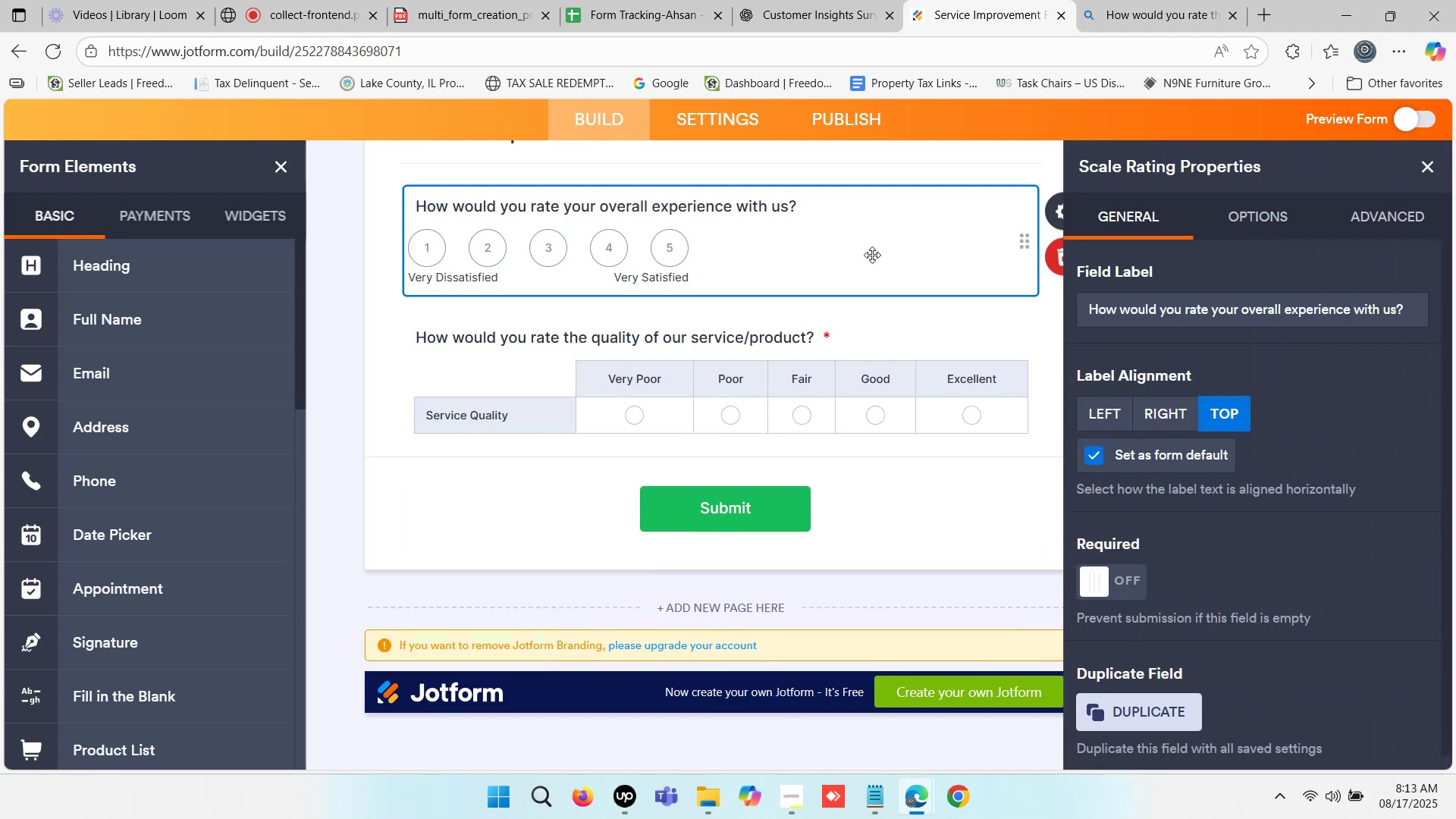 
scroll: coordinate [849, 369], scroll_direction: up, amount: 4.0
 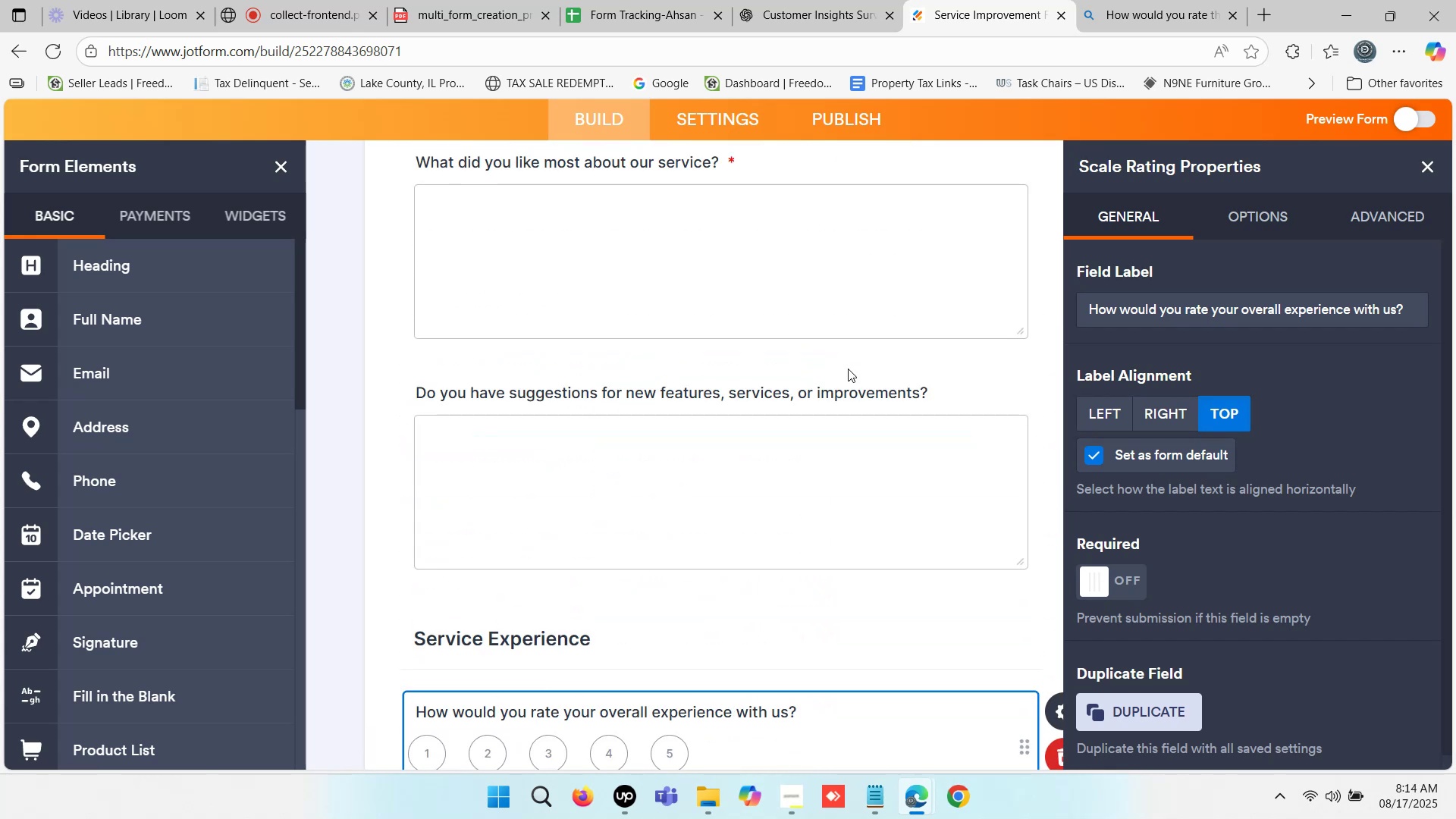 
scroll: coordinate [834, 434], scroll_direction: down, amount: 3.0
 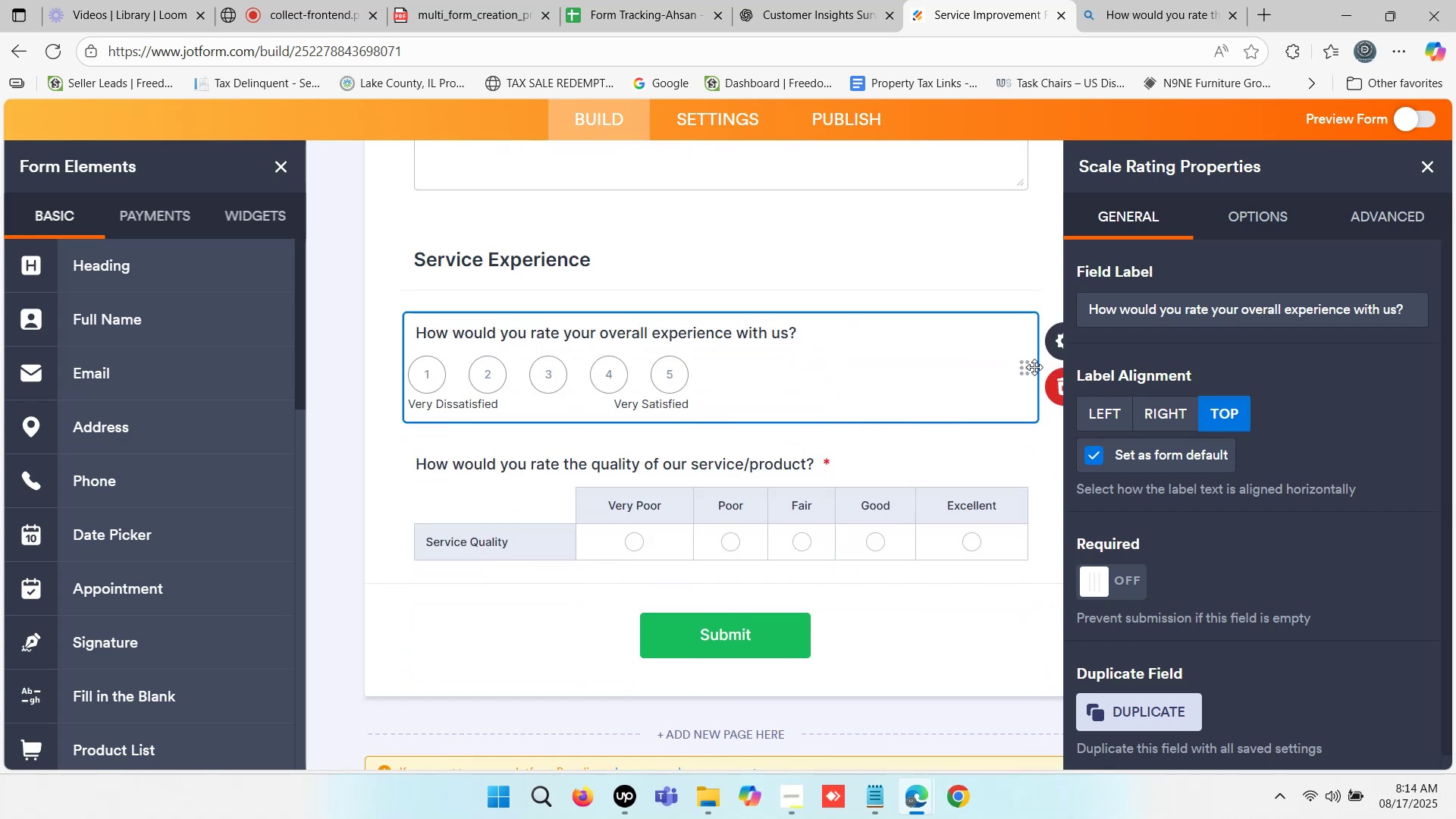 
left_click([1049, 342])
 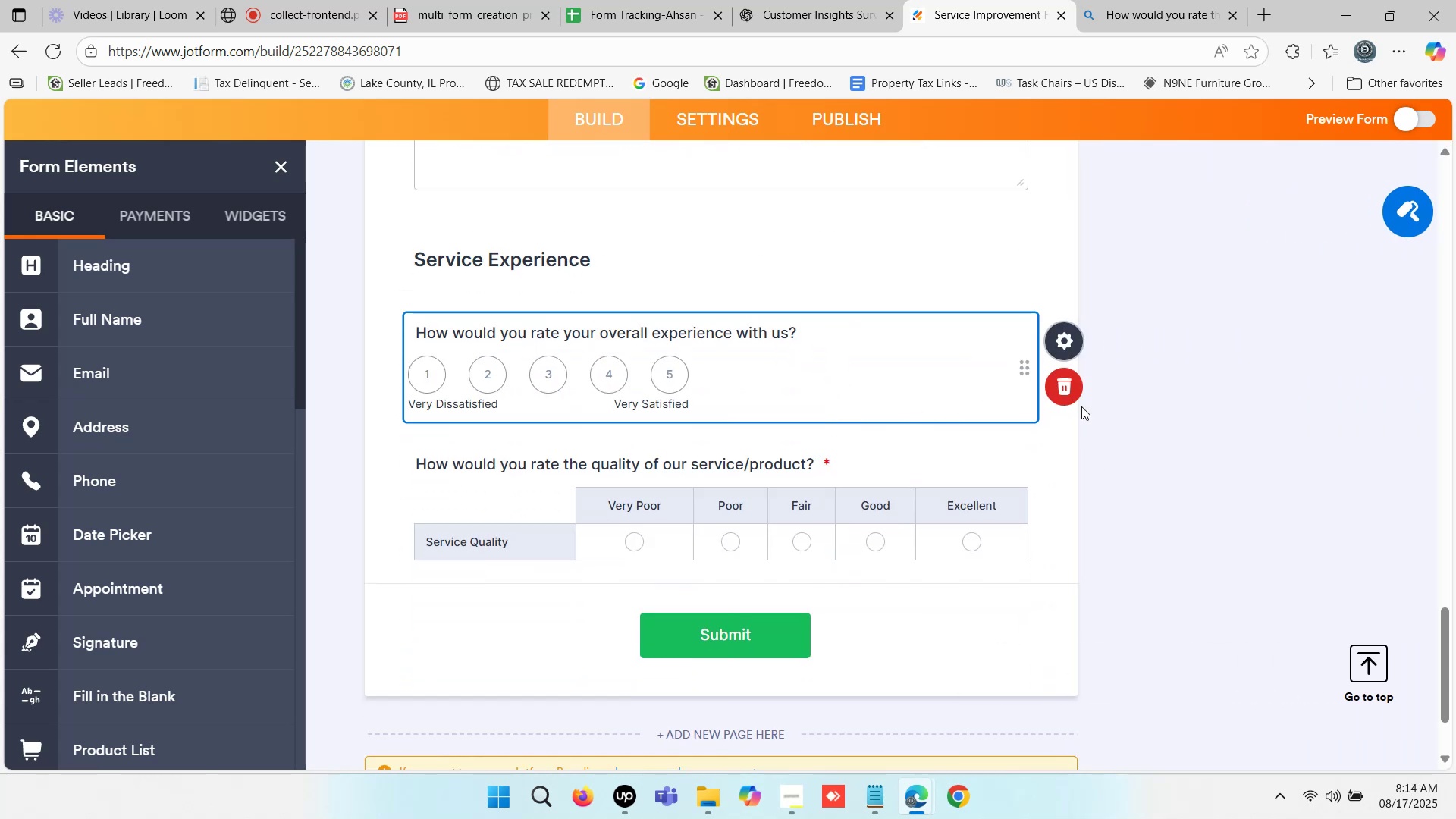 
left_click([1061, 337])
 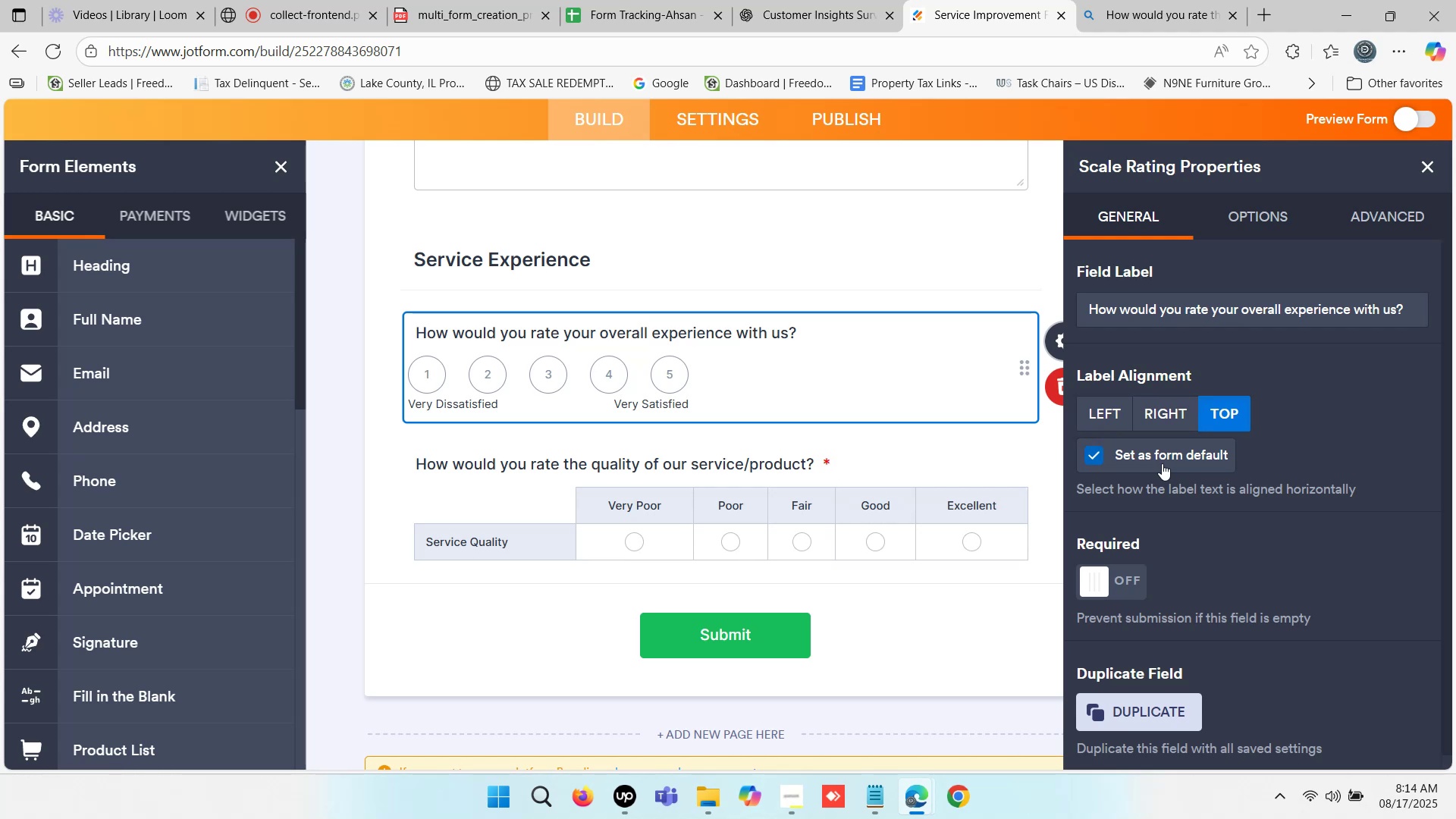 
wait(5.38)
 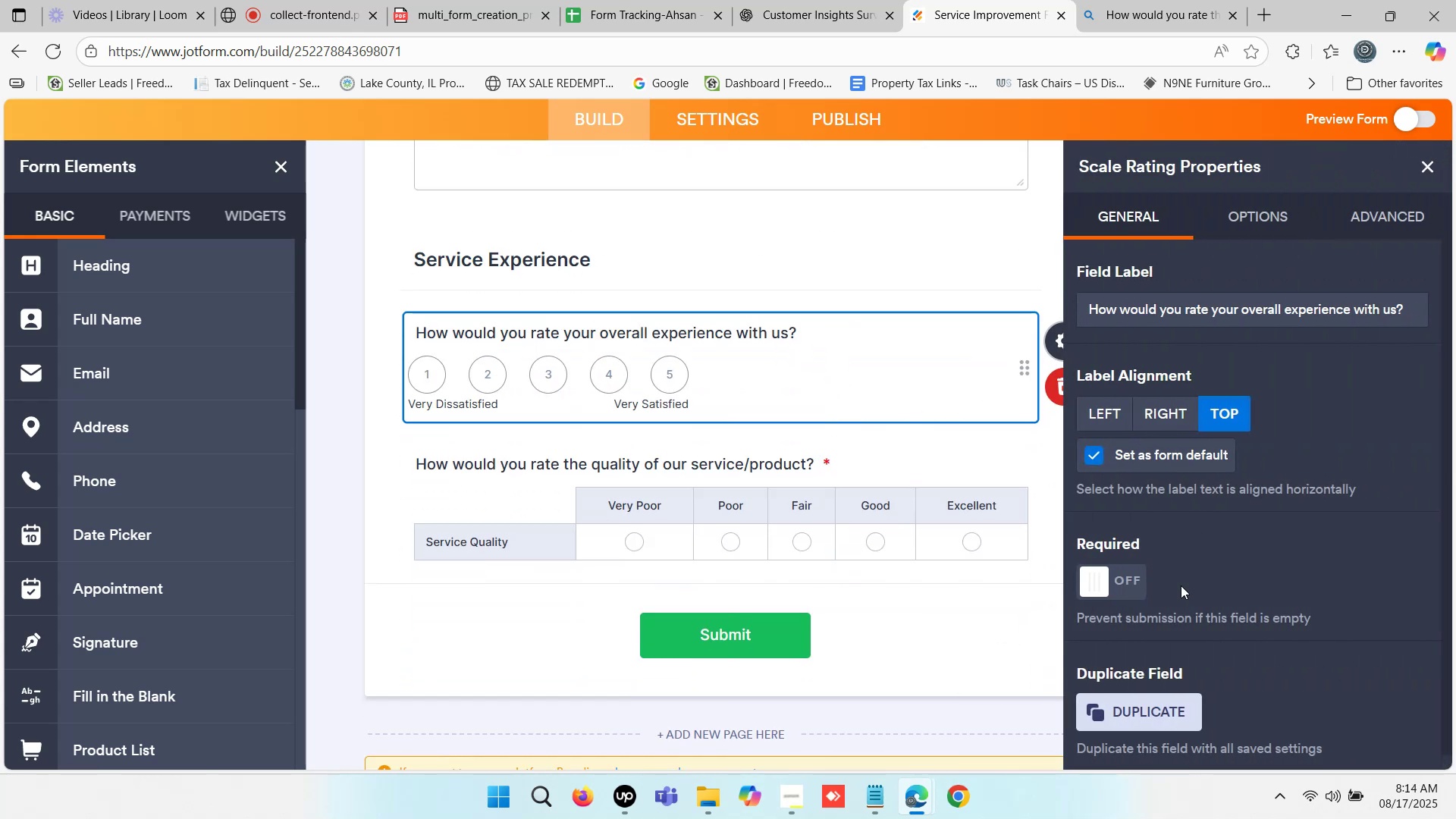 
left_click([1133, 582])
 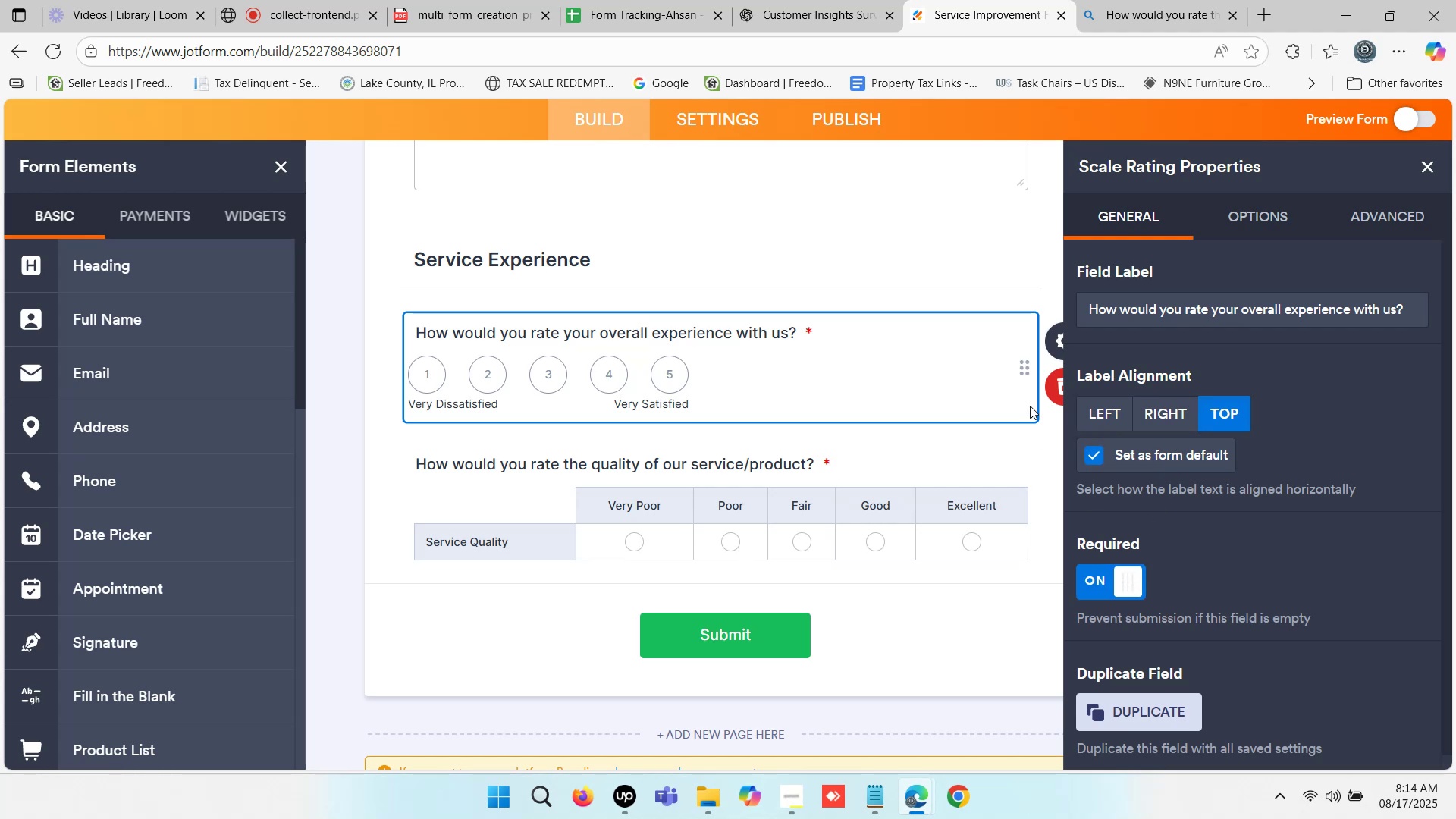 
left_click([1004, 265])
 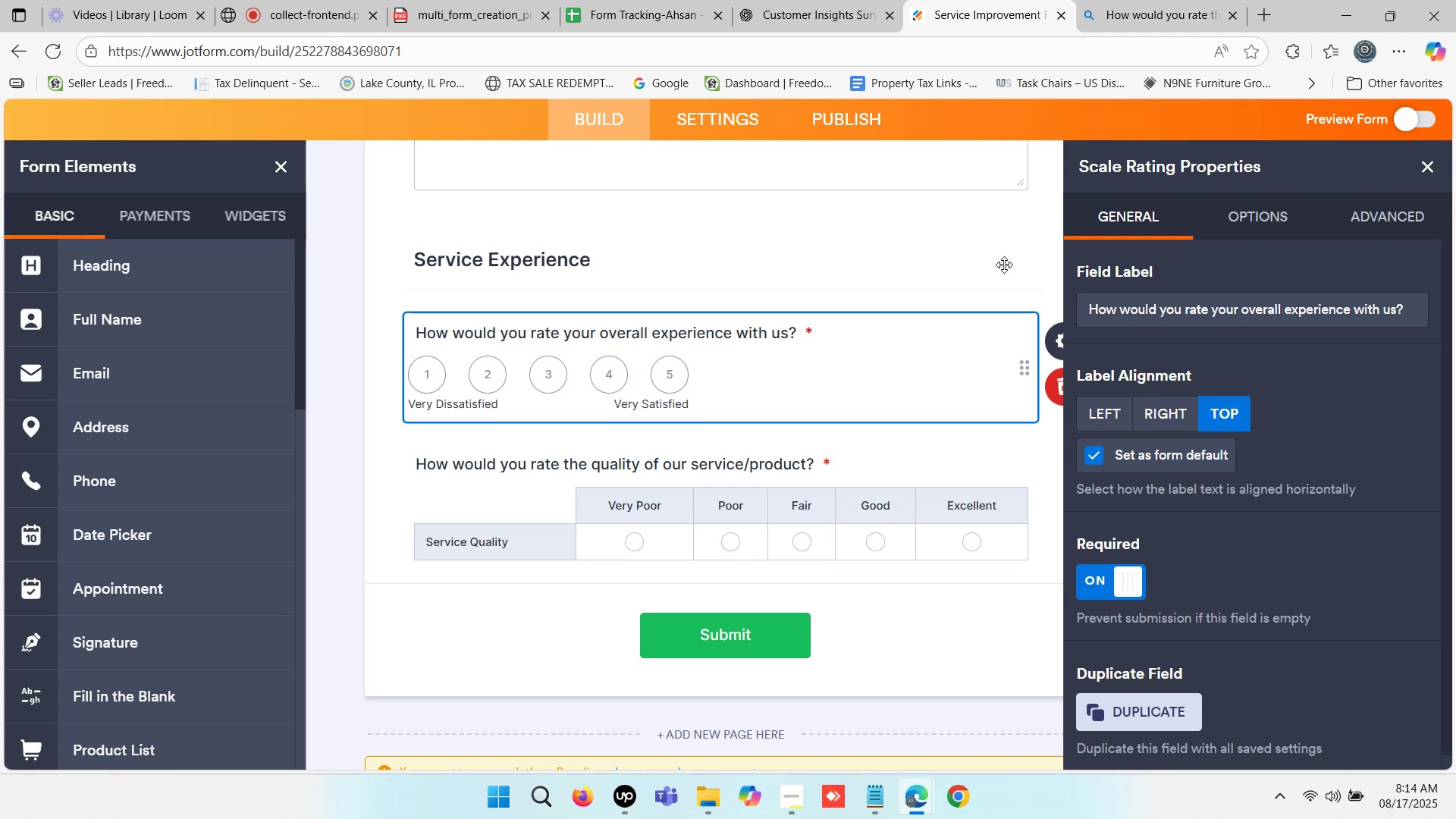 
scroll: coordinate [995, 288], scroll_direction: down, amount: 1.0
 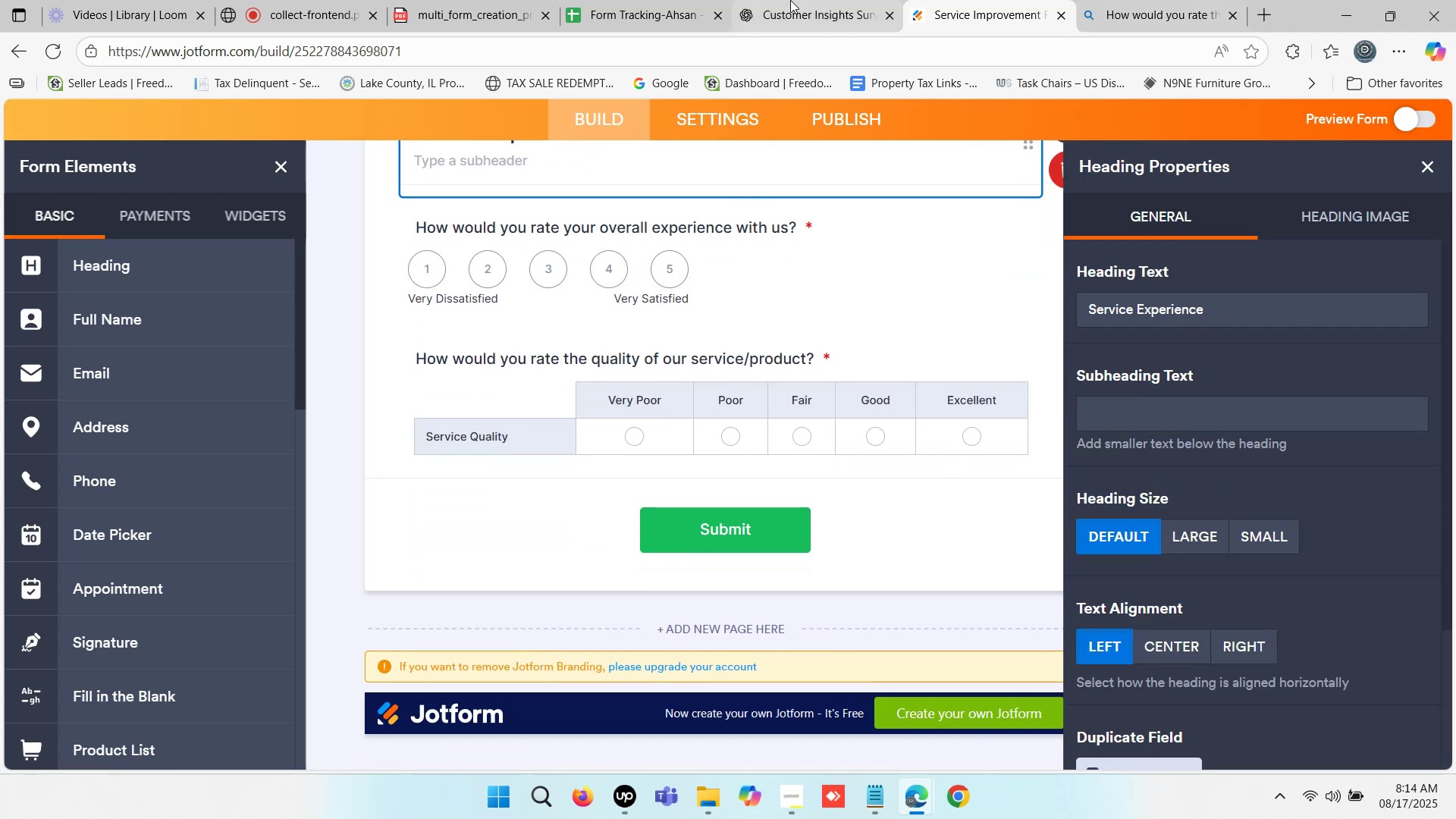 
scroll: coordinate [759, 350], scroll_direction: up, amount: 19.0
 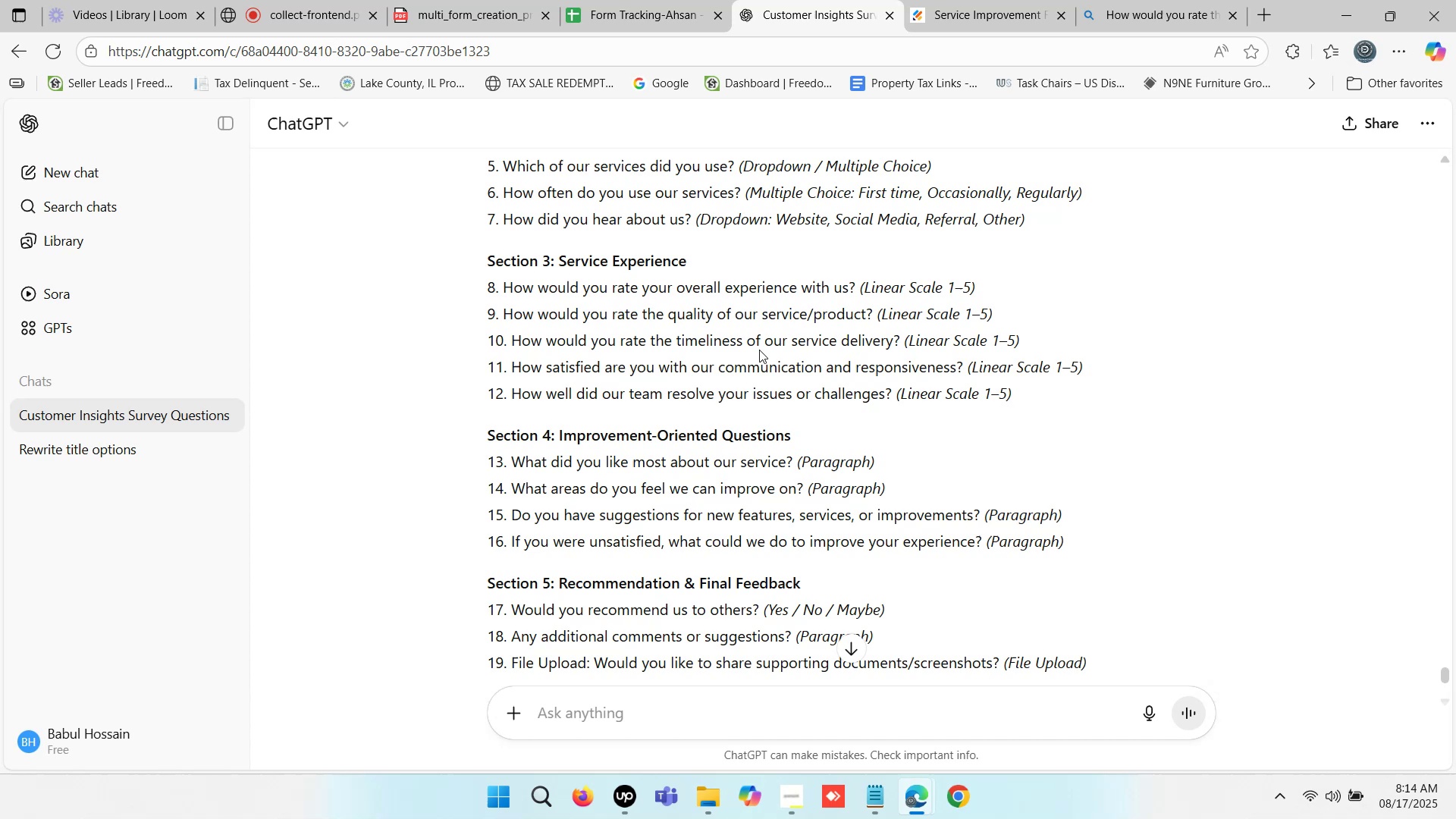 
scroll: coordinate [759, 350], scroll_direction: down, amount: 1.0
 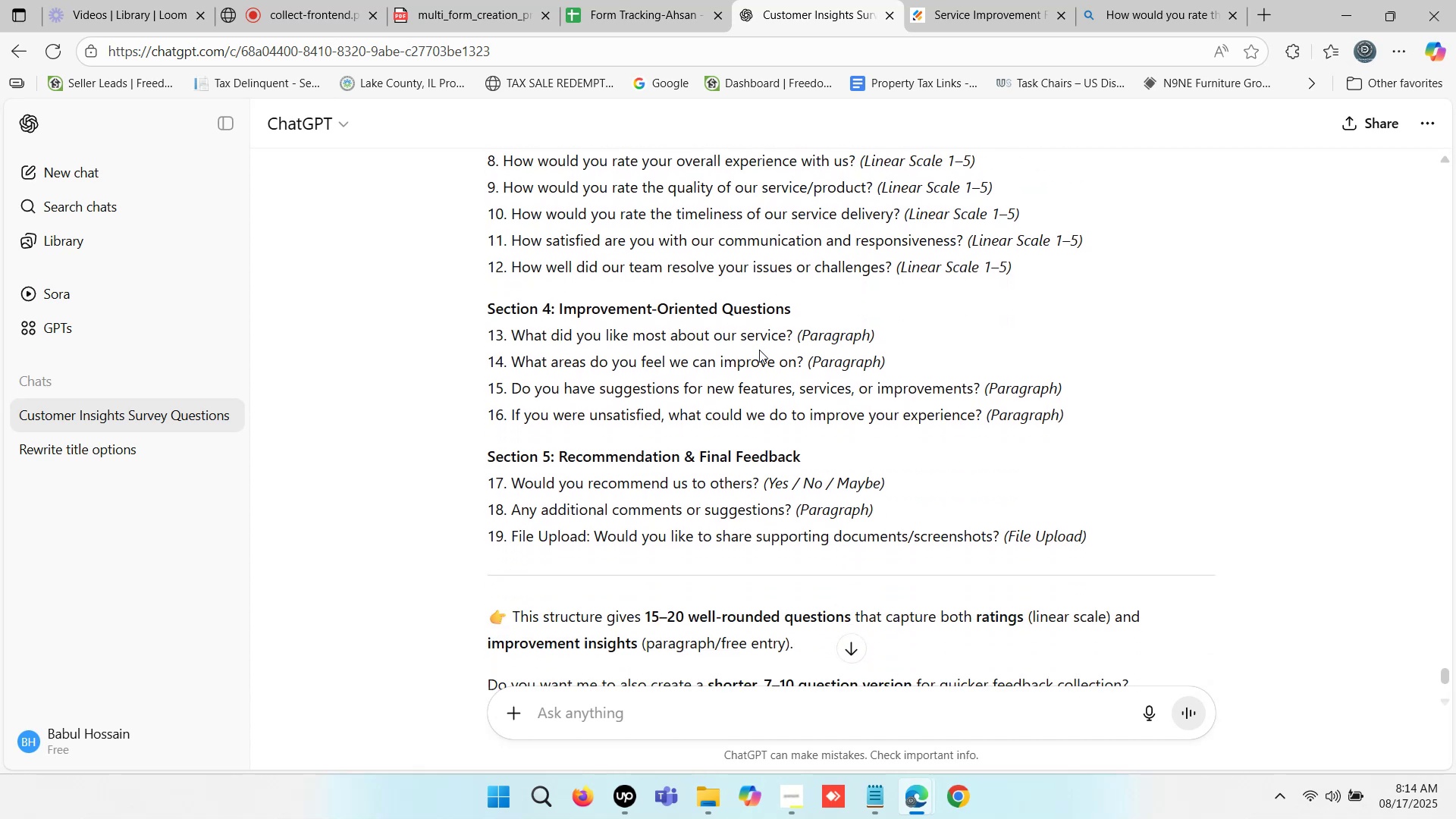 
wait(9.1)
 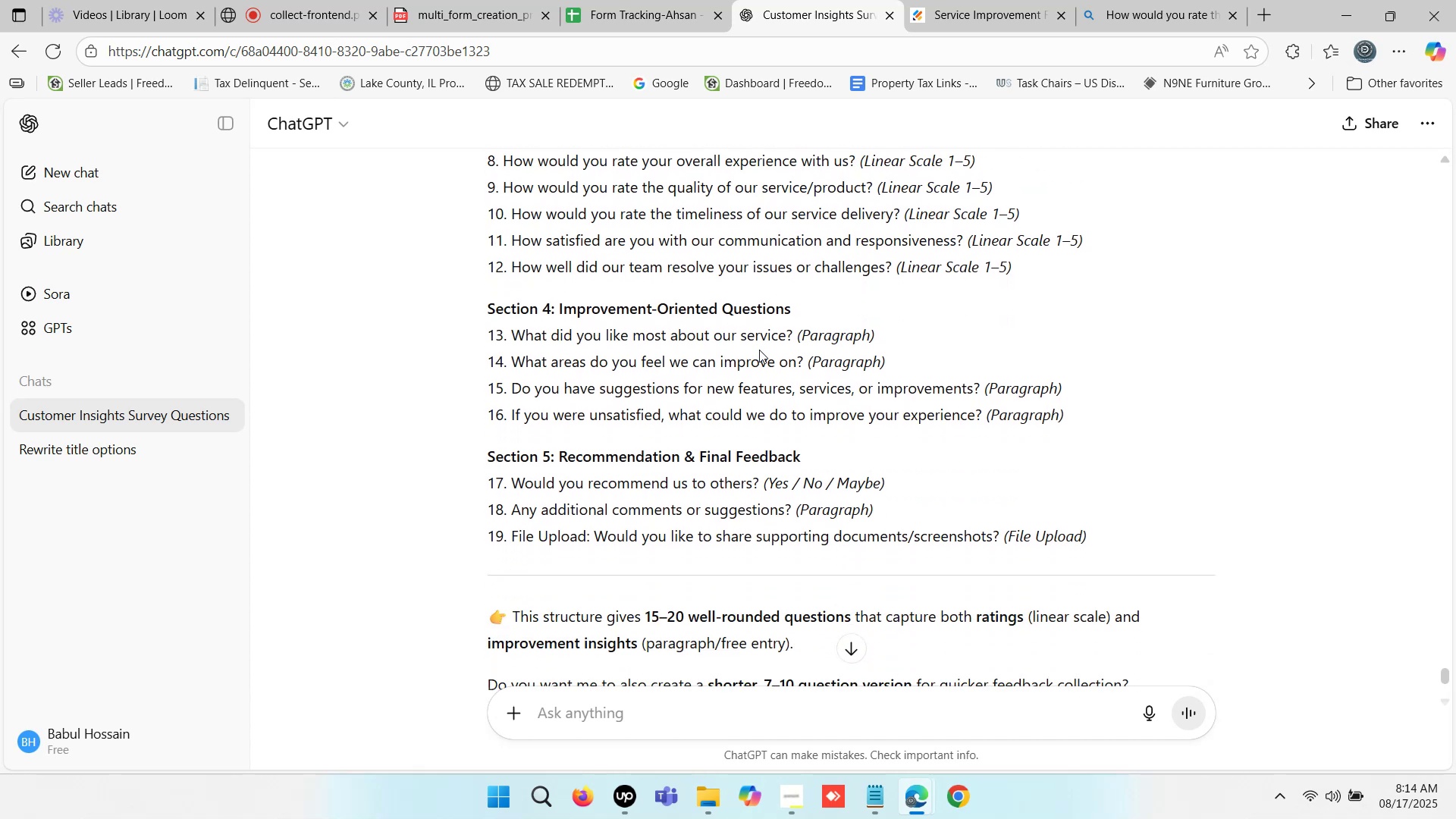 
scroll: coordinate [911, 343], scroll_direction: up, amount: 2.0
 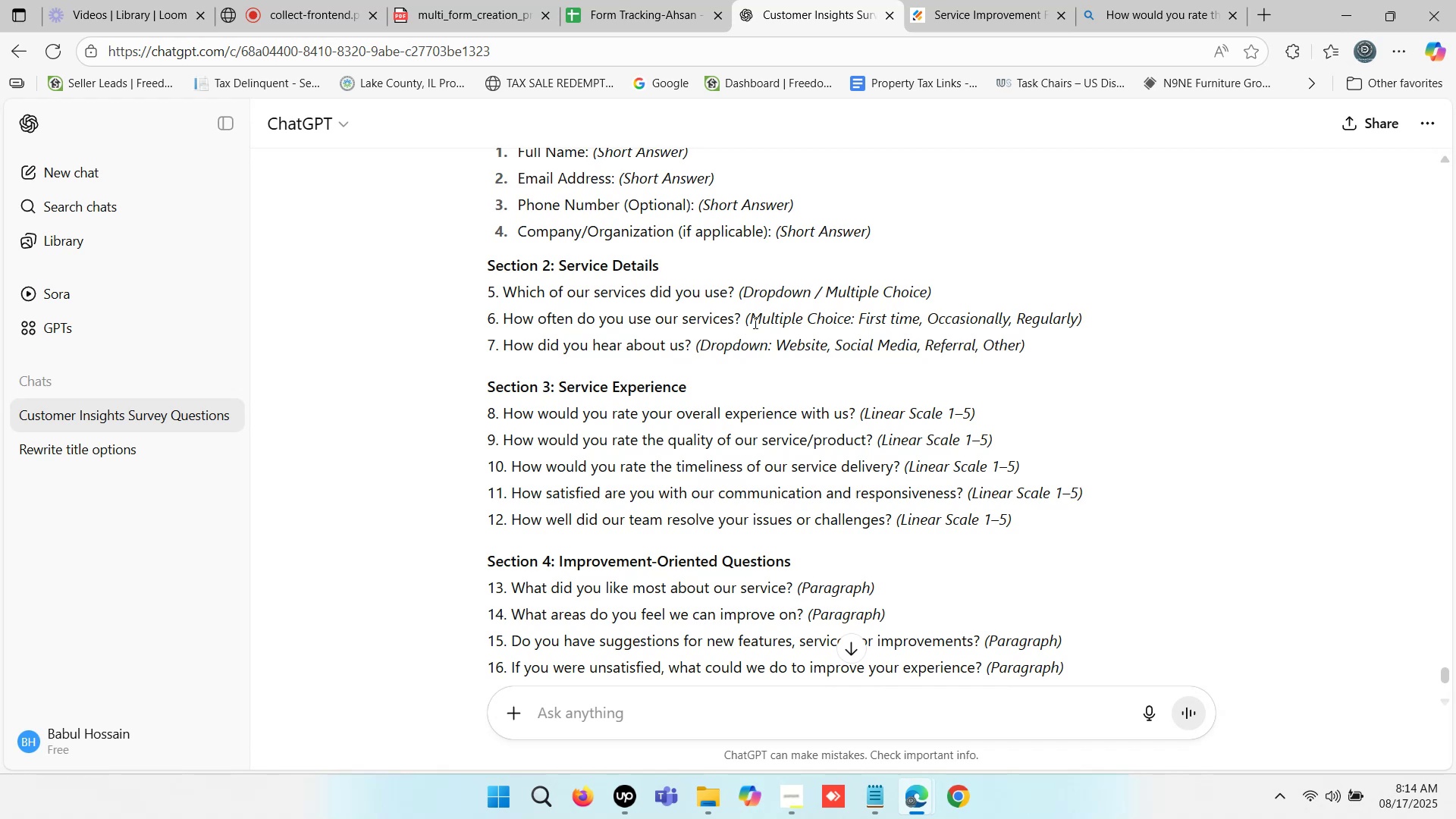 
wait(5.85)
 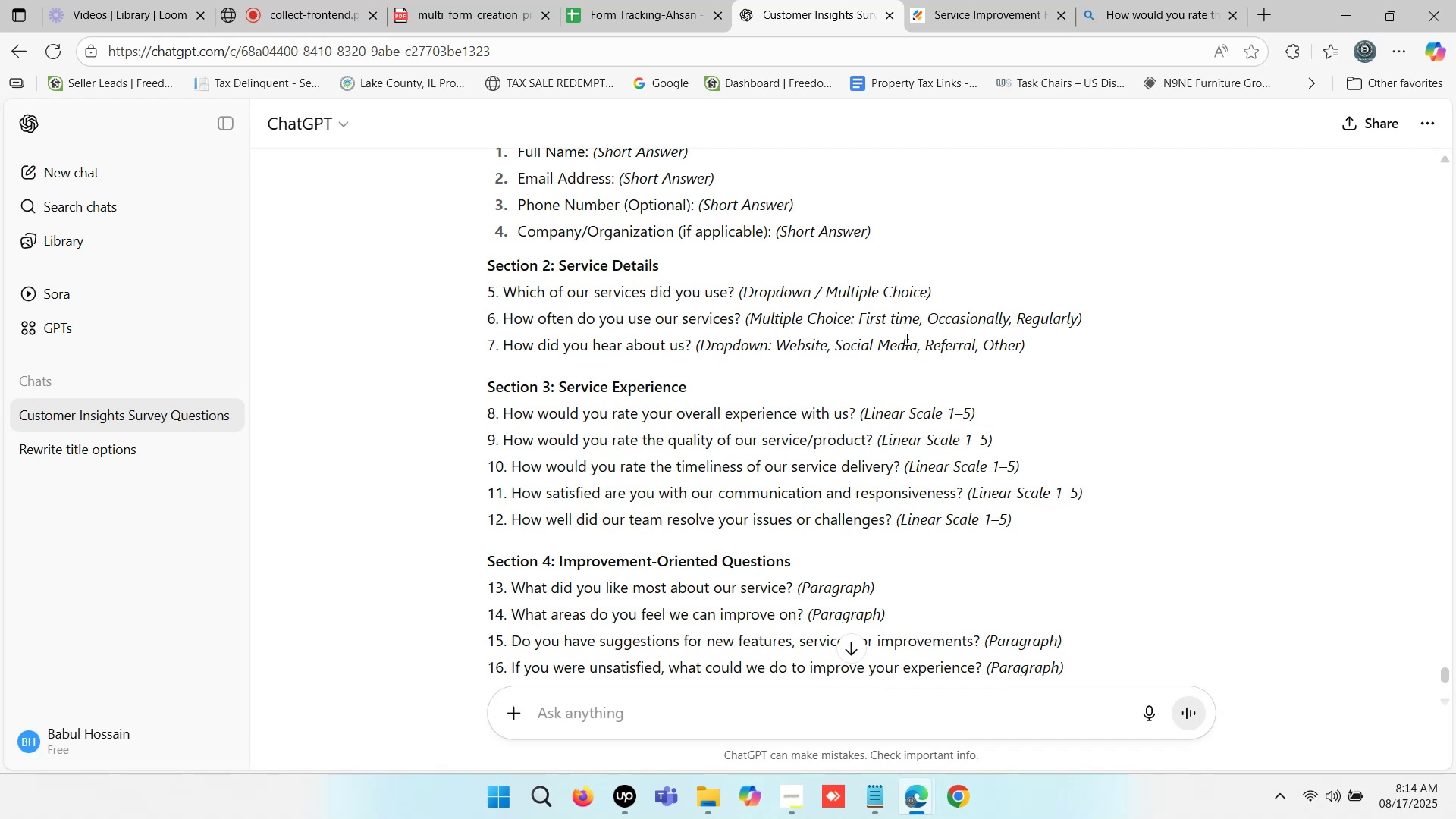 
scroll: coordinate [884, 359], scroll_direction: down, amount: 1.0
 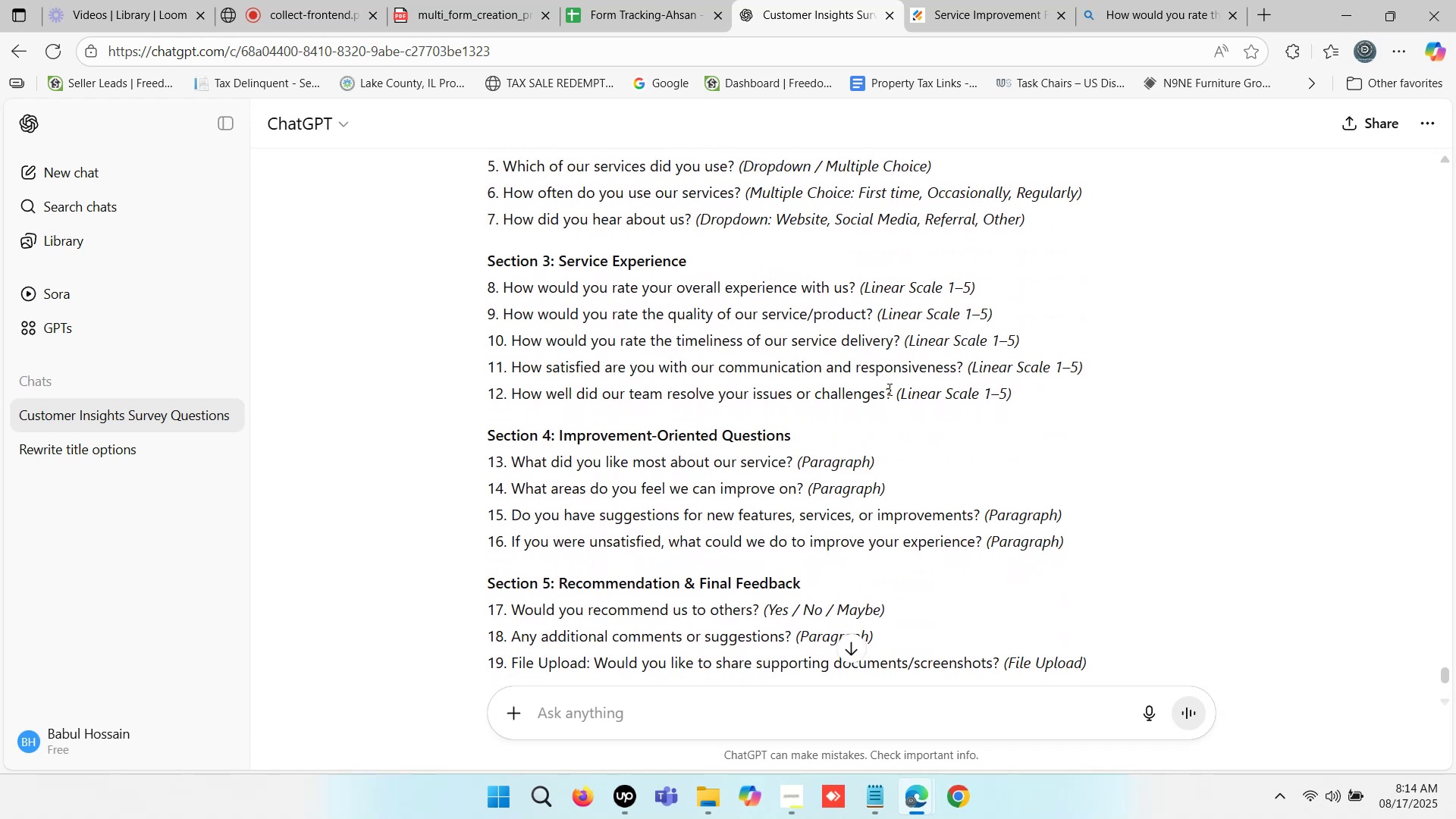 
left_click_drag(start_coordinate=[887, 394], to_coordinate=[776, 400])
 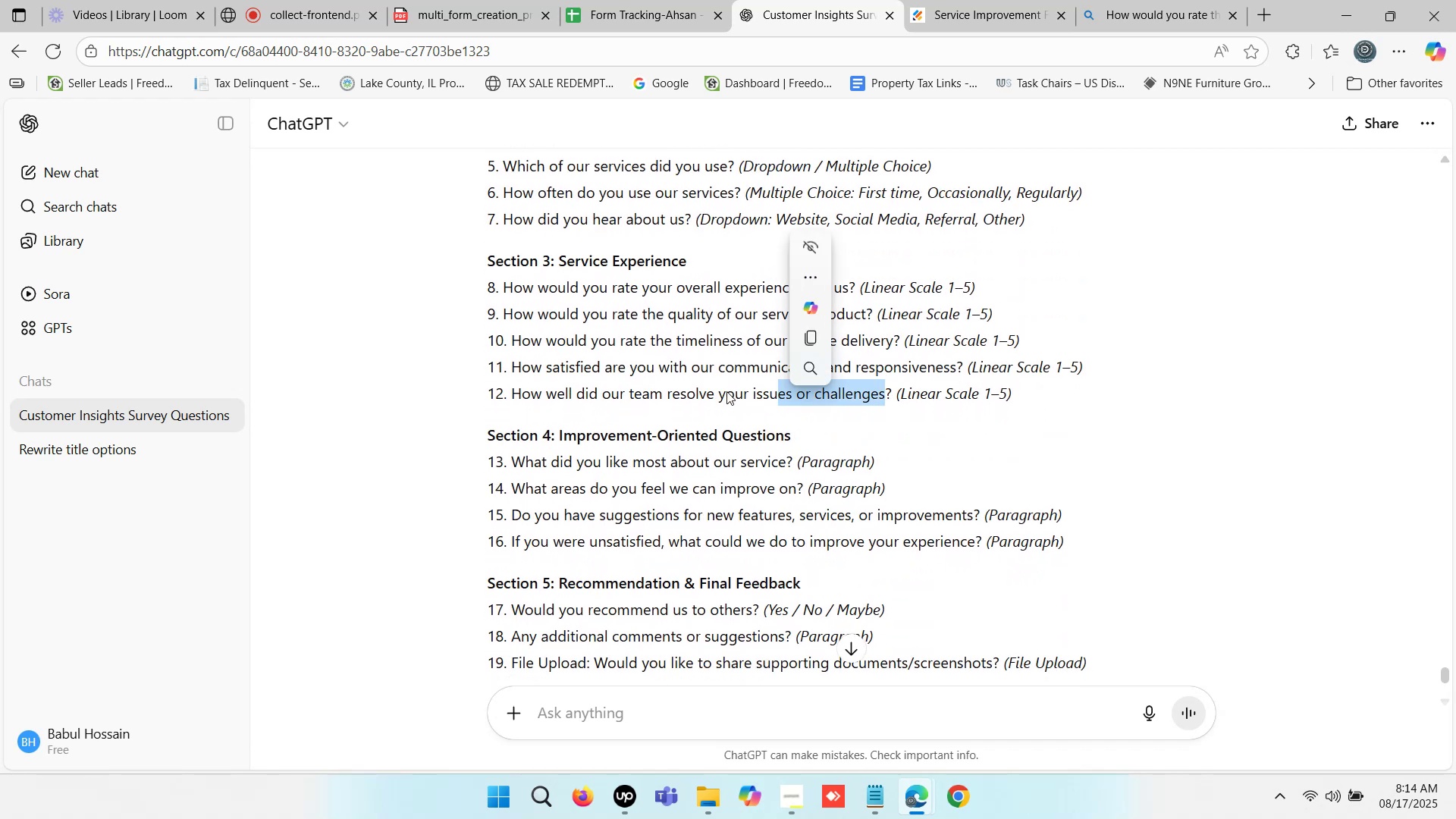 
left_click([713, 391])
 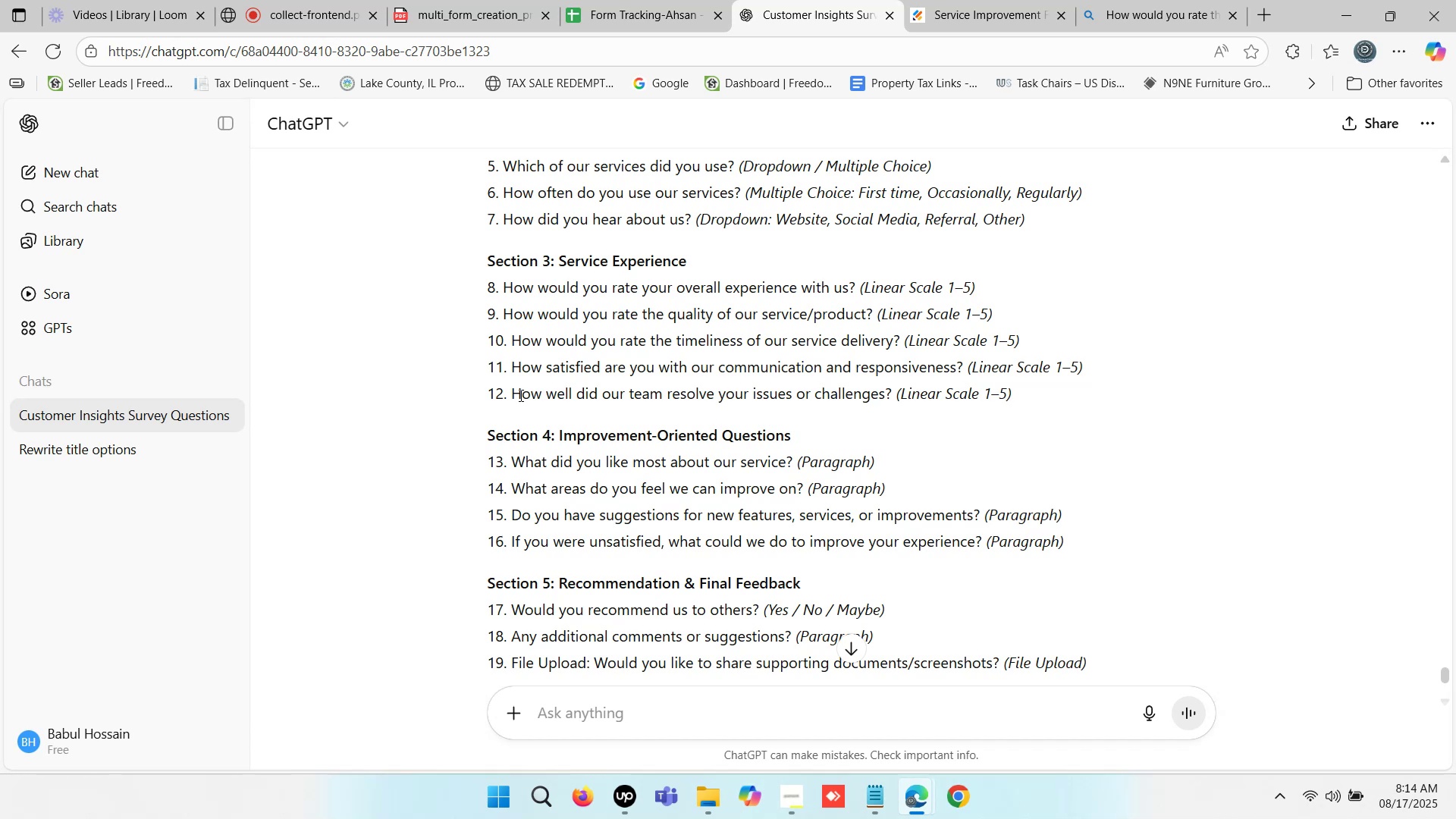 
left_click_drag(start_coordinate=[513, 391], to_coordinate=[887, 395])
 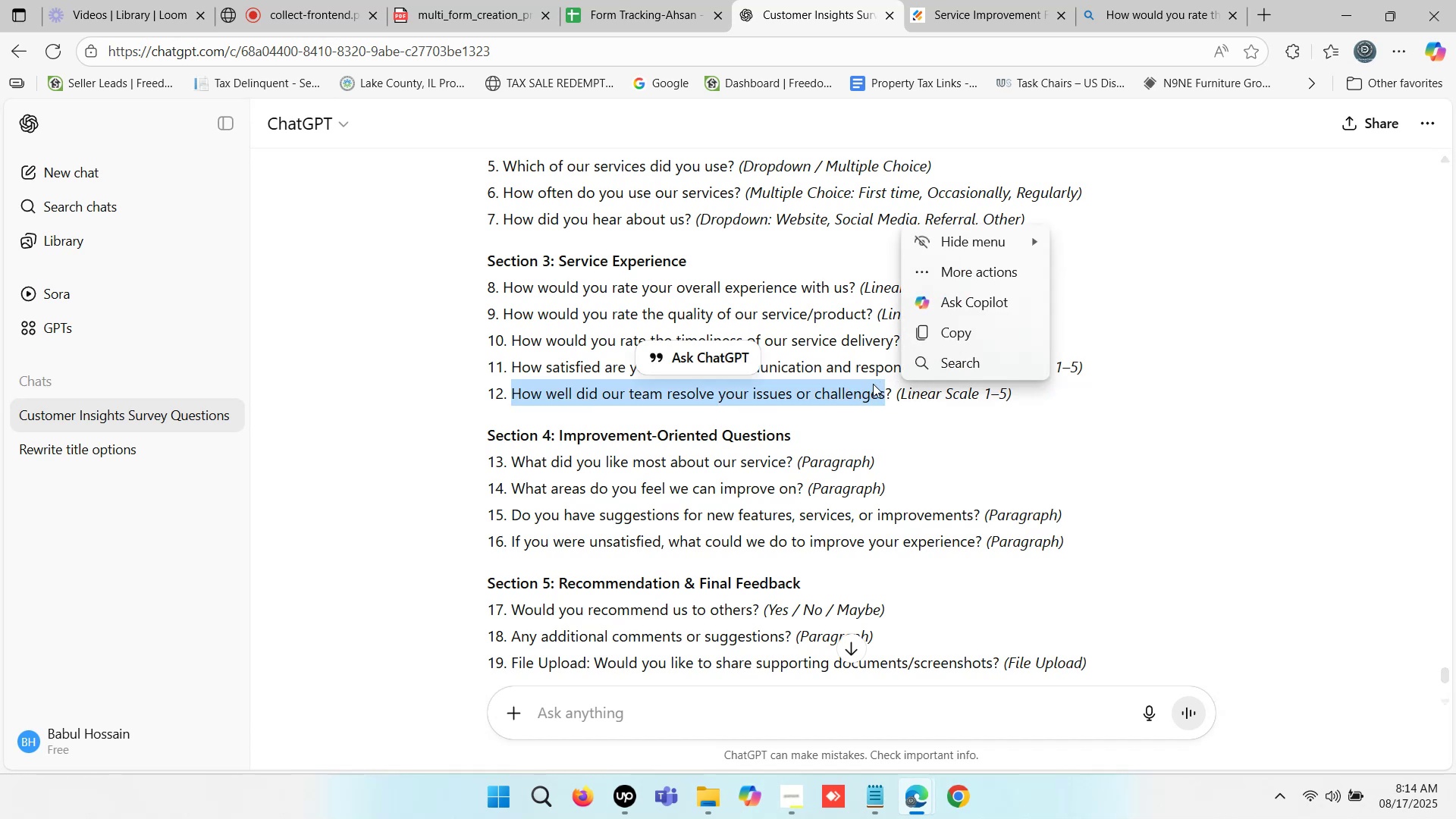 
hold_key(key=ShiftLeft, duration=0.89)
left_click([891, 394])
 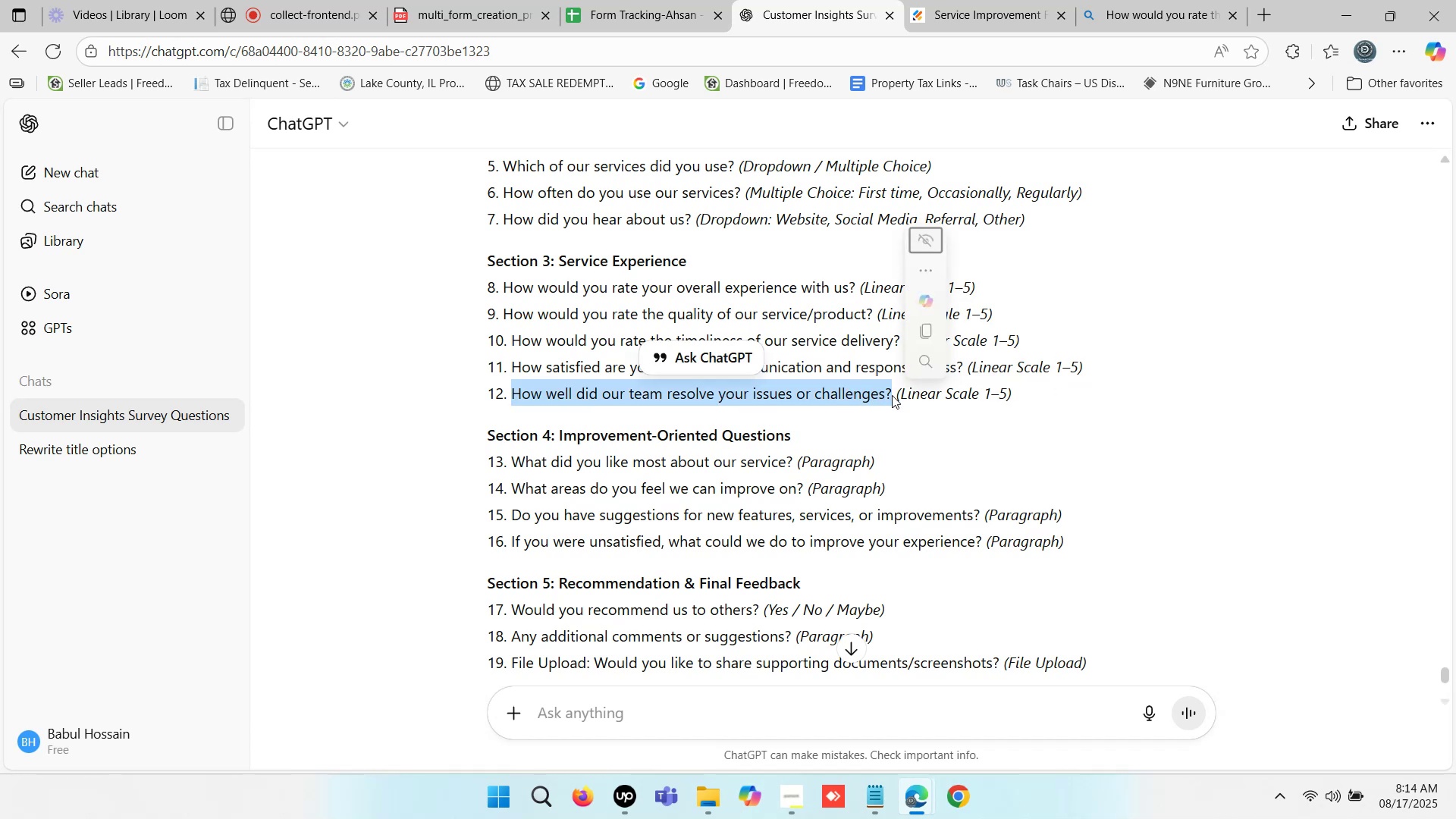 
key(Control+C)
 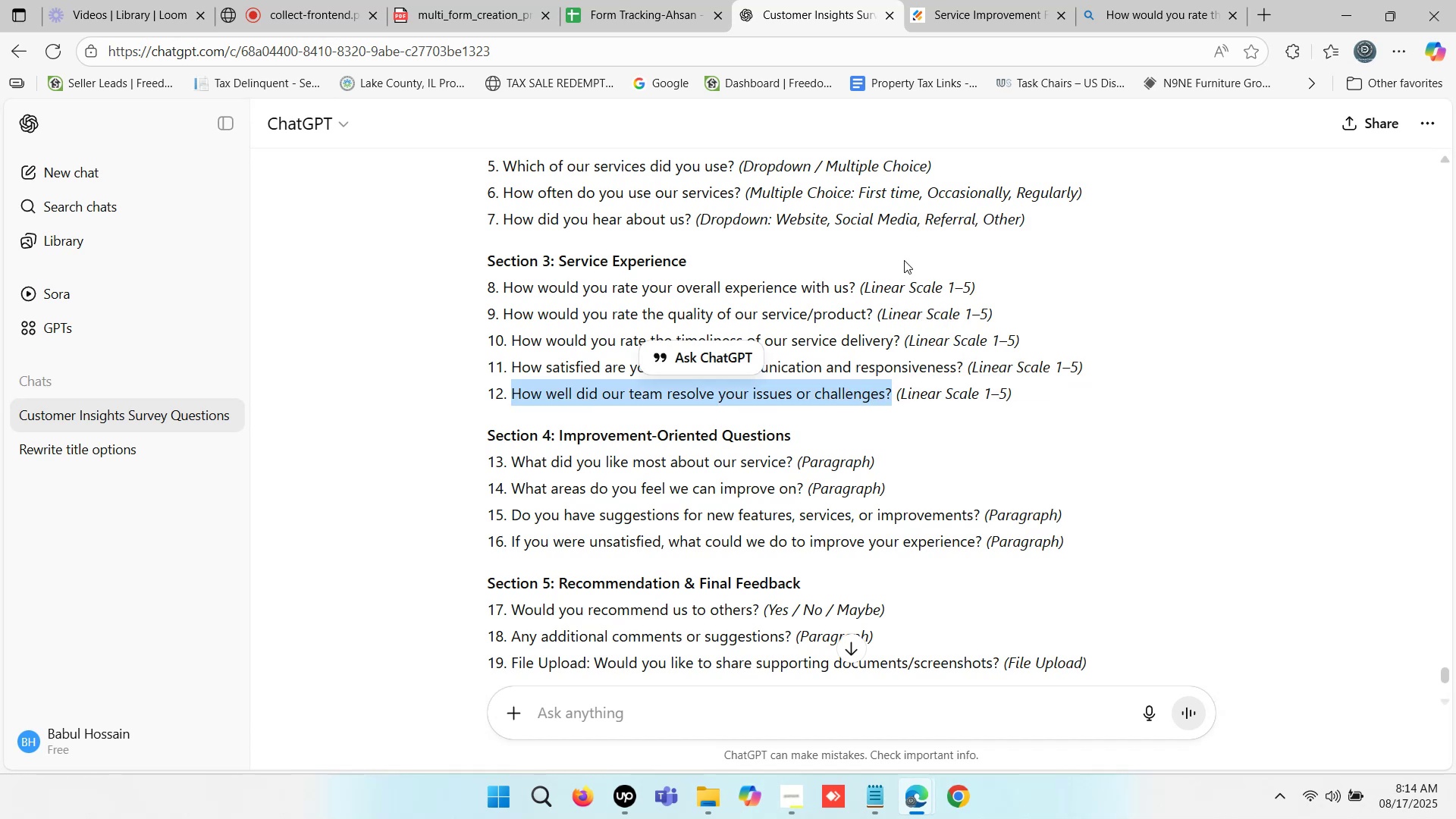 
key(Control+C)
 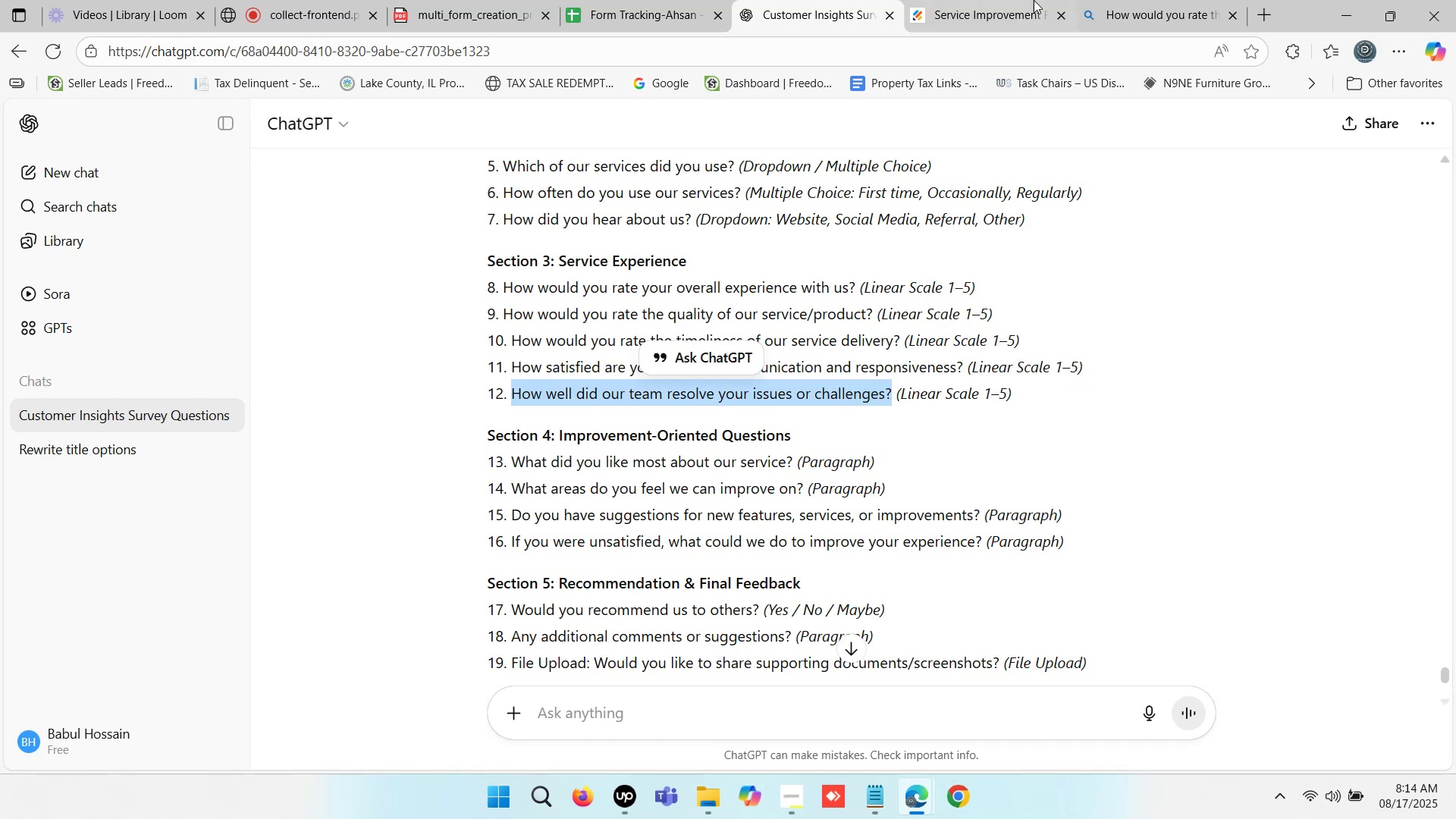 
key(Control+C)
 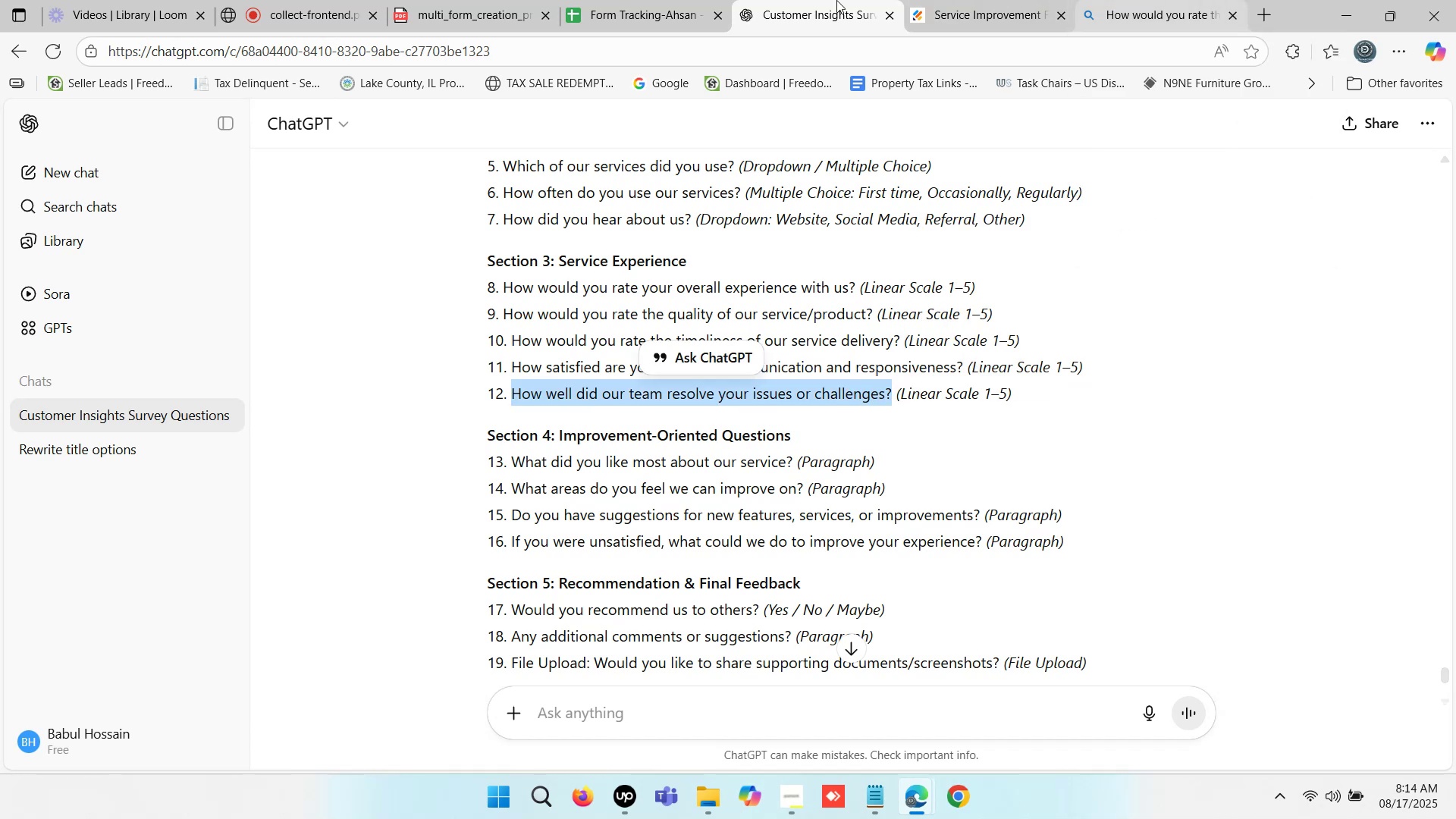 
left_click([844, 0])
 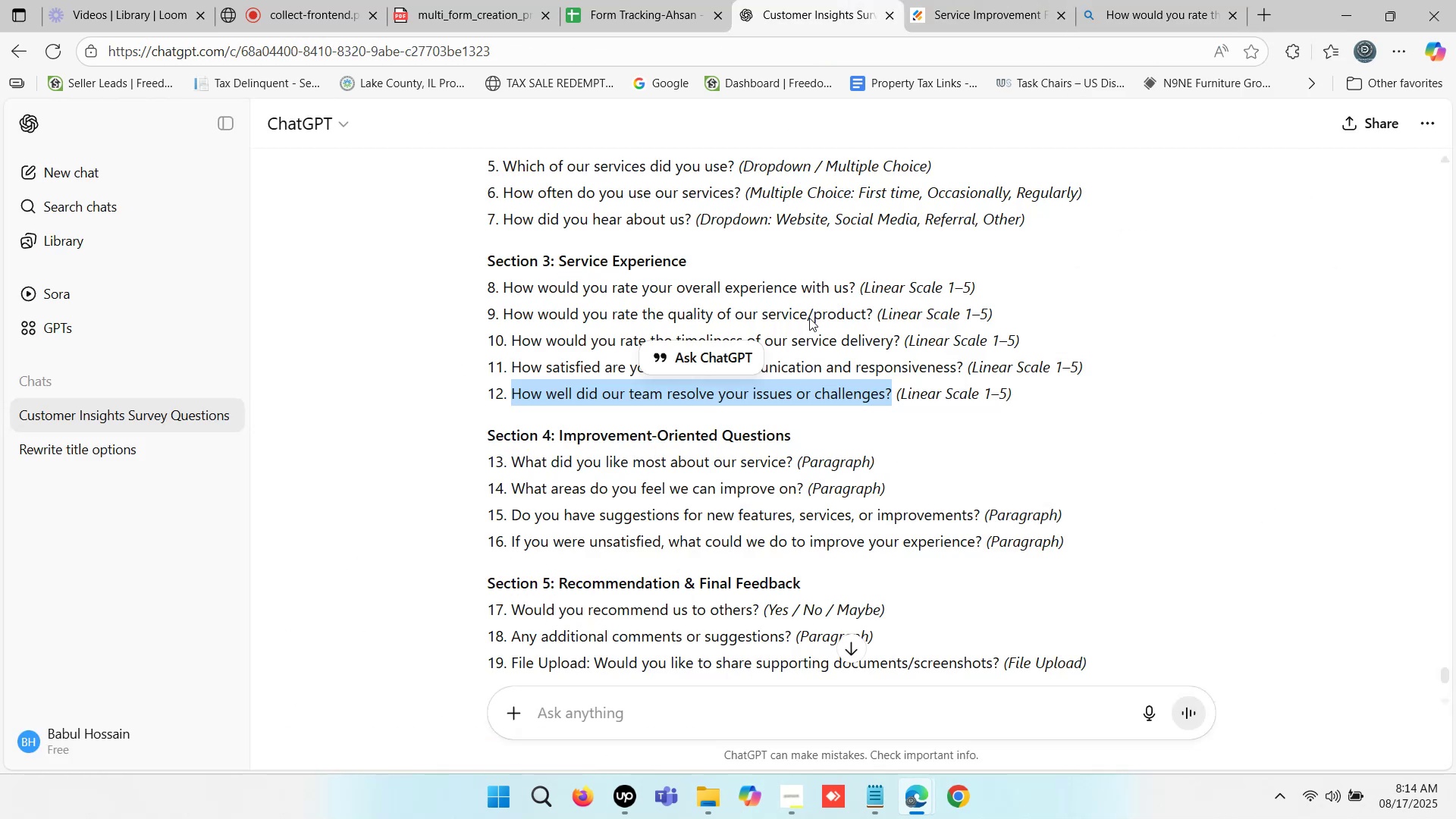 
scroll: coordinate [636, 700], scroll_direction: down, amount: 6.0
 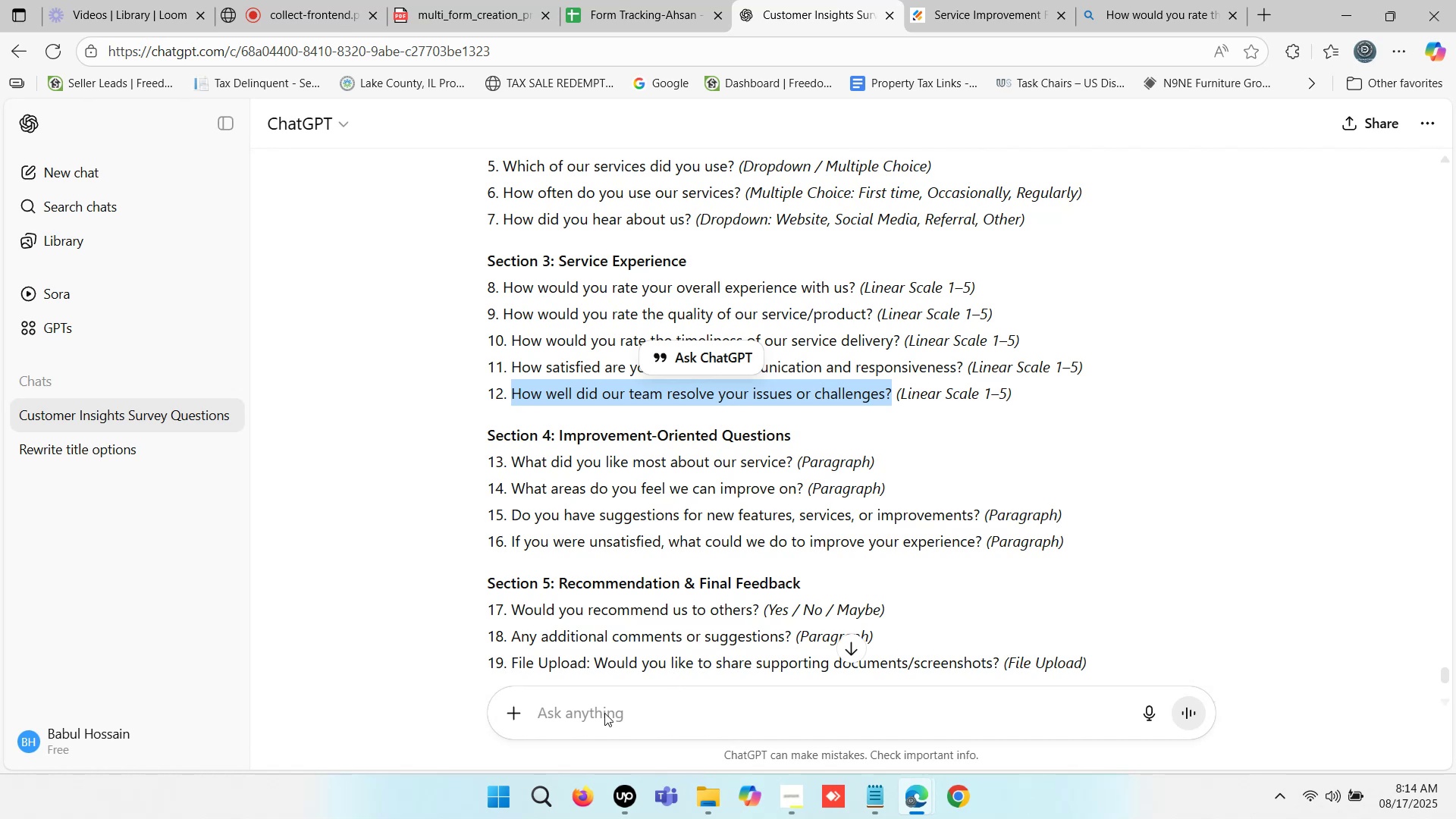 
left_click([604, 713])
 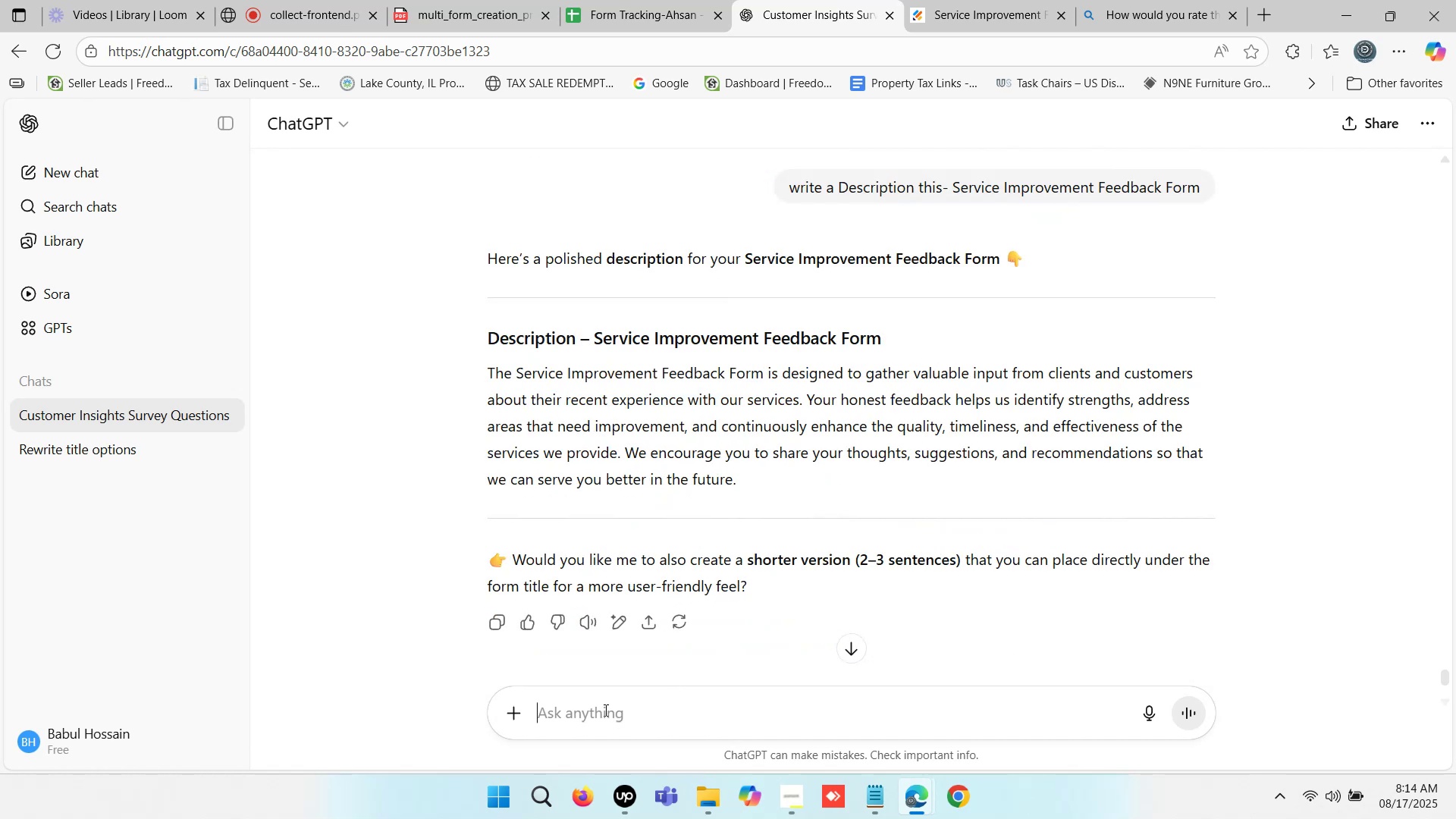 
key(Control+V)
 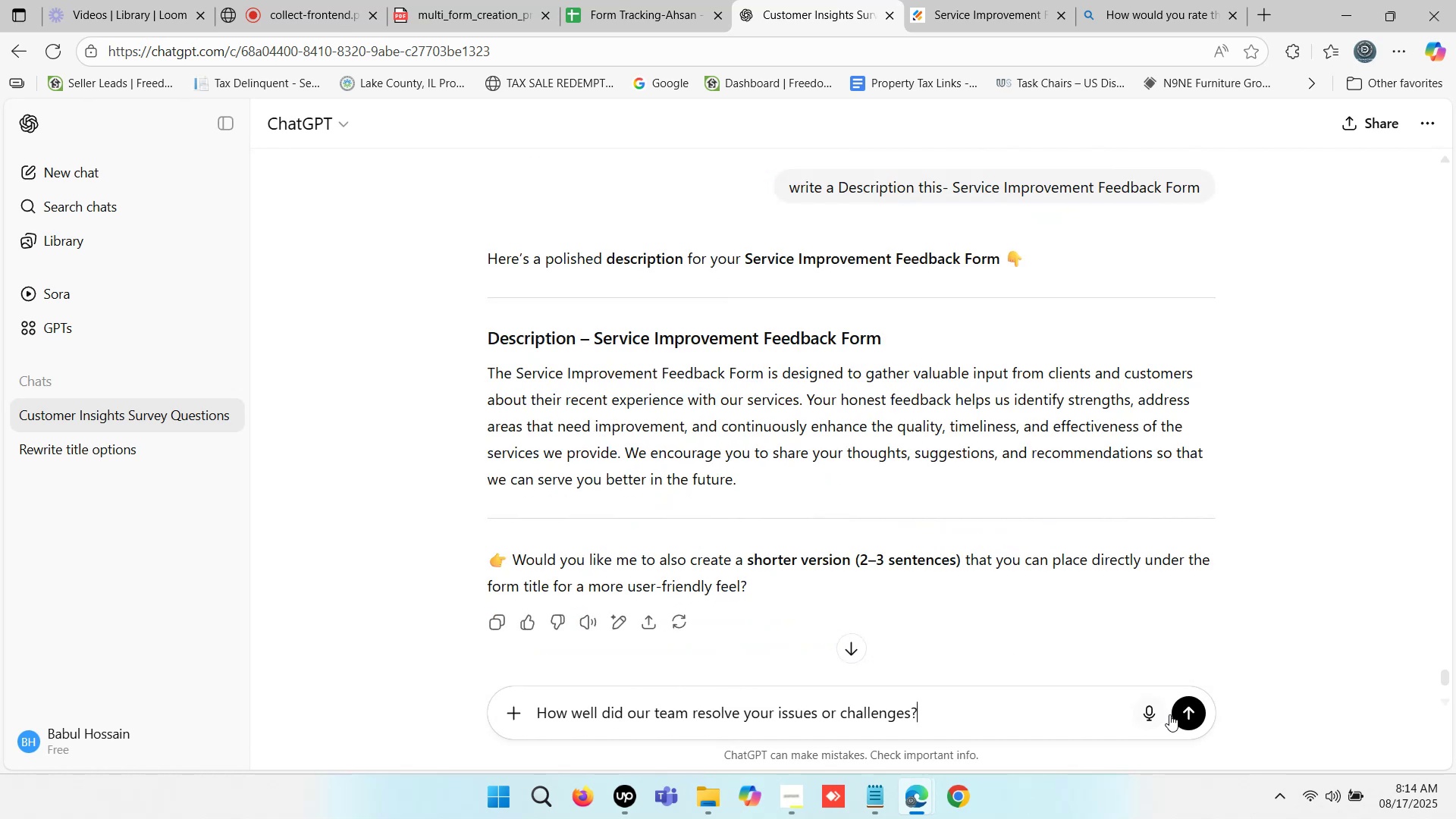 
left_click([1191, 711])
 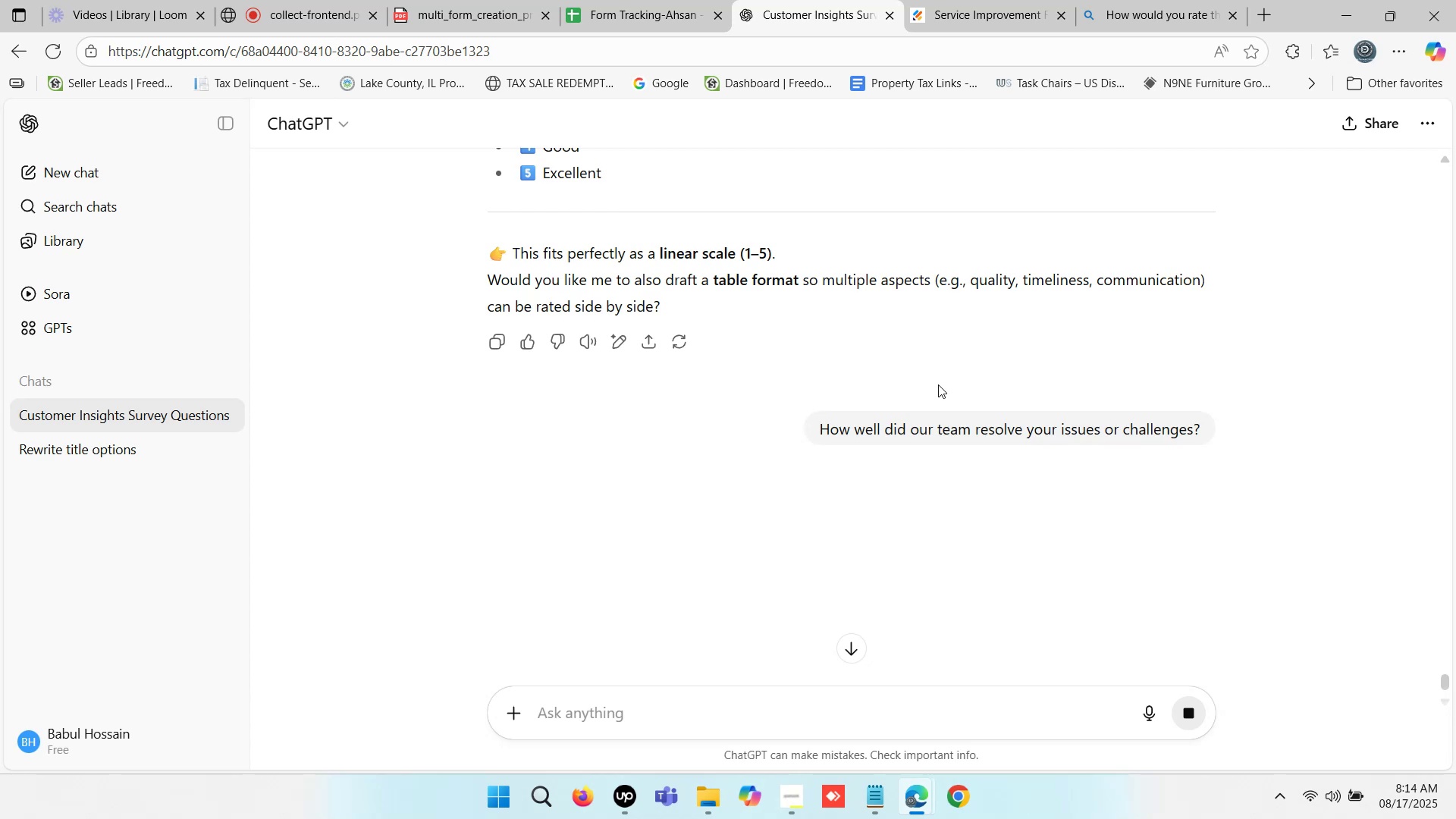 
wait(9.69)
 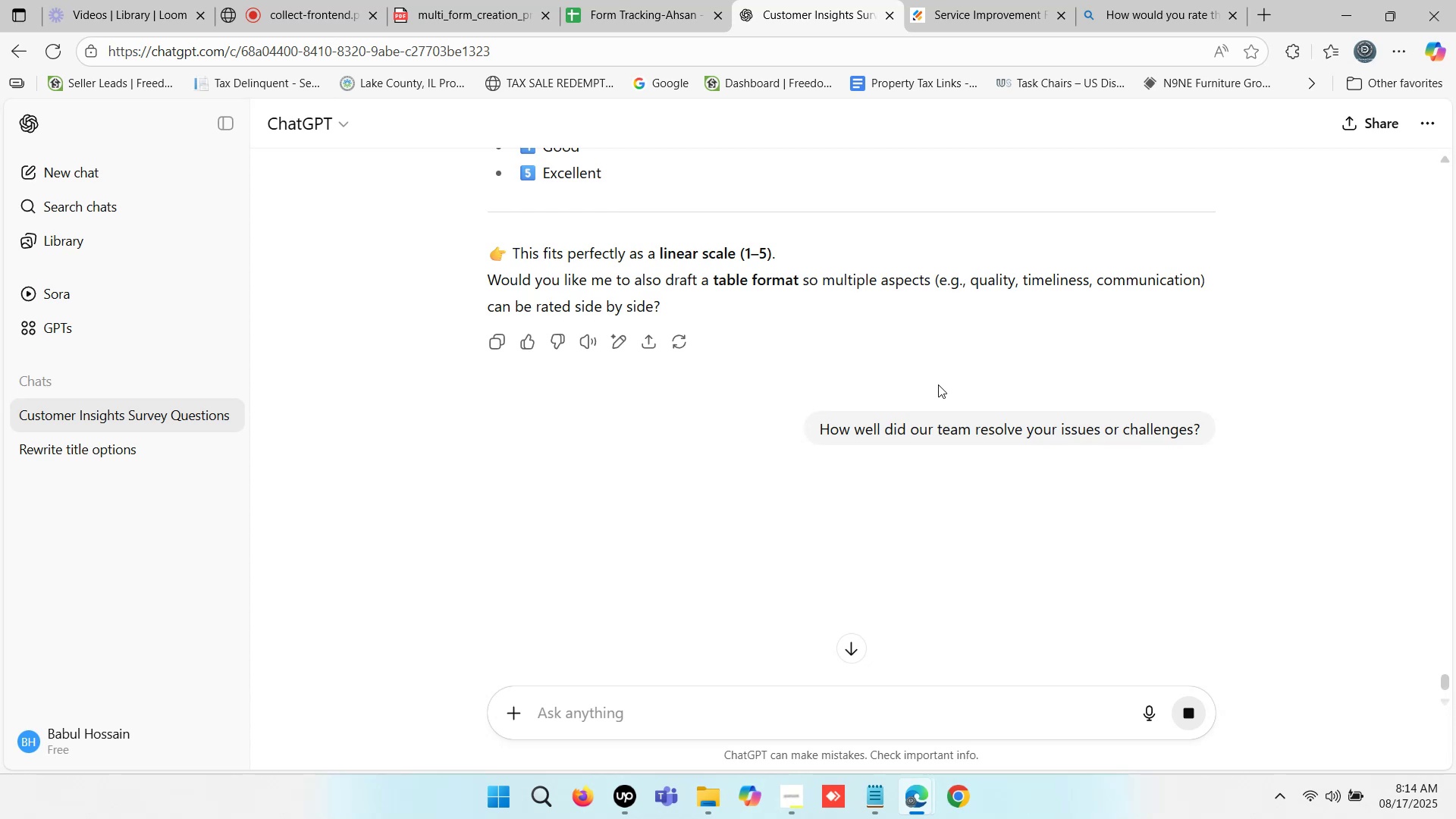 
left_click([1011, 8])
 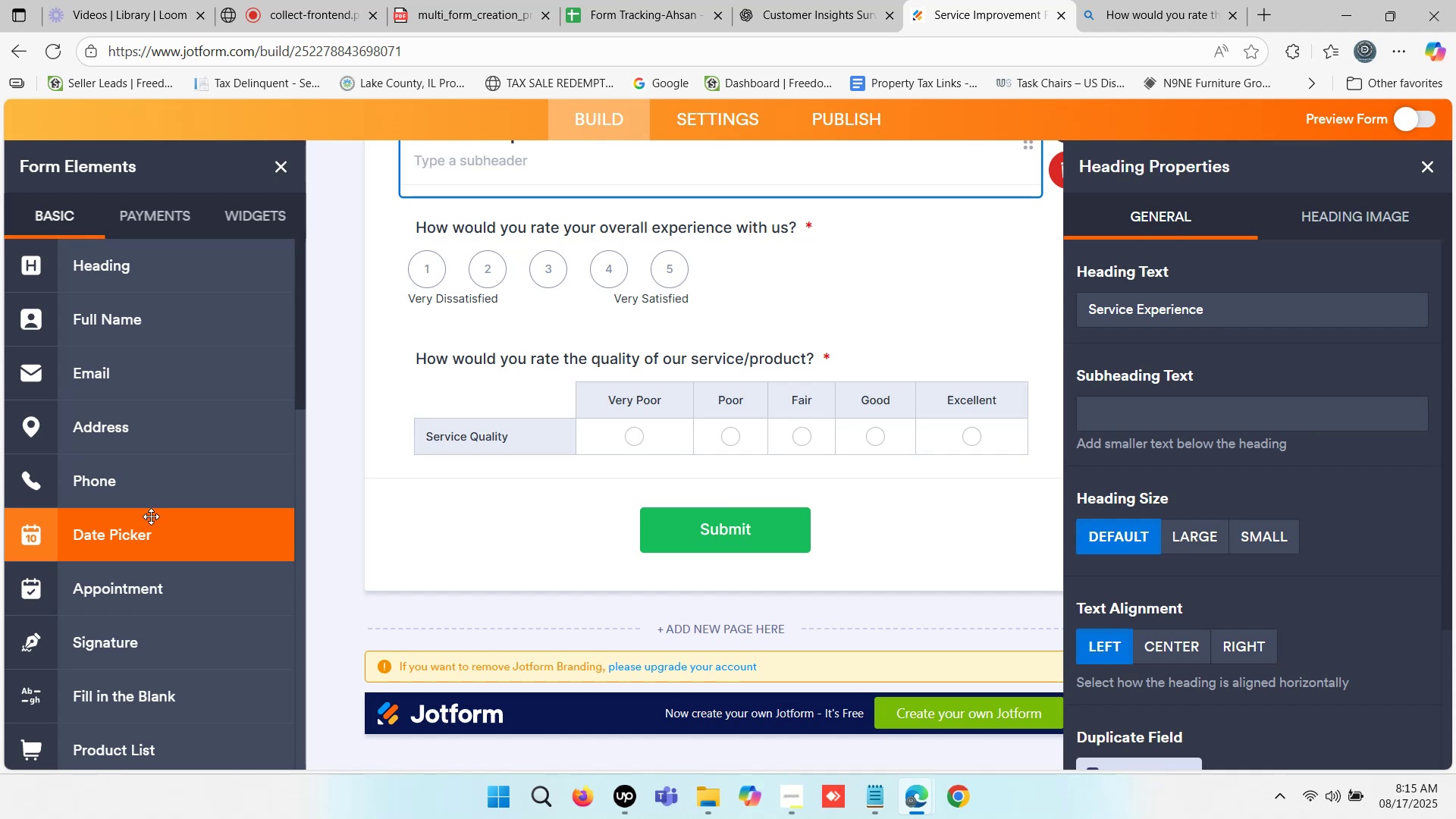 
wait(10.42)
 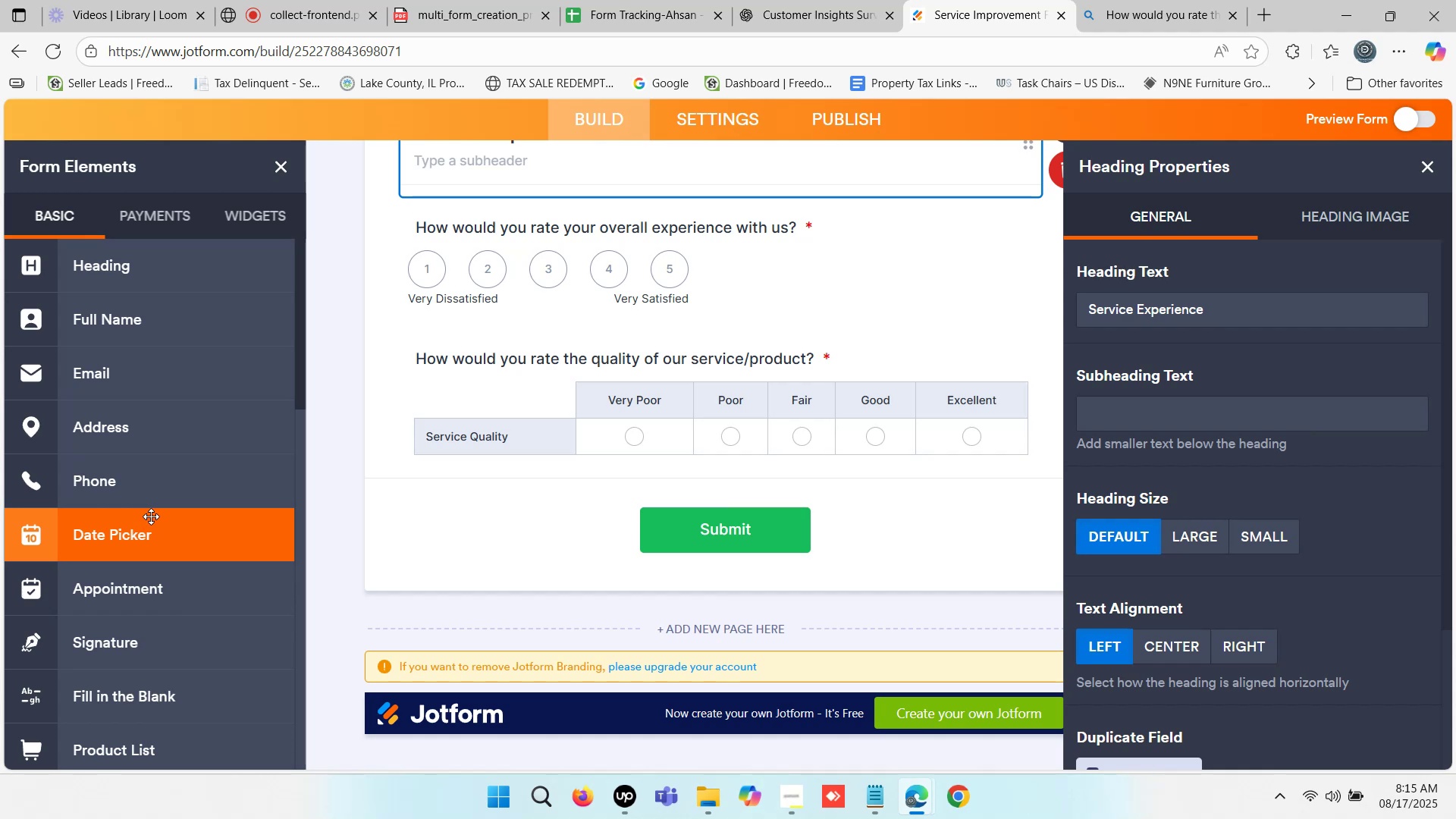 
scroll: coordinate [184, 617], scroll_direction: down, amount: 18.0
 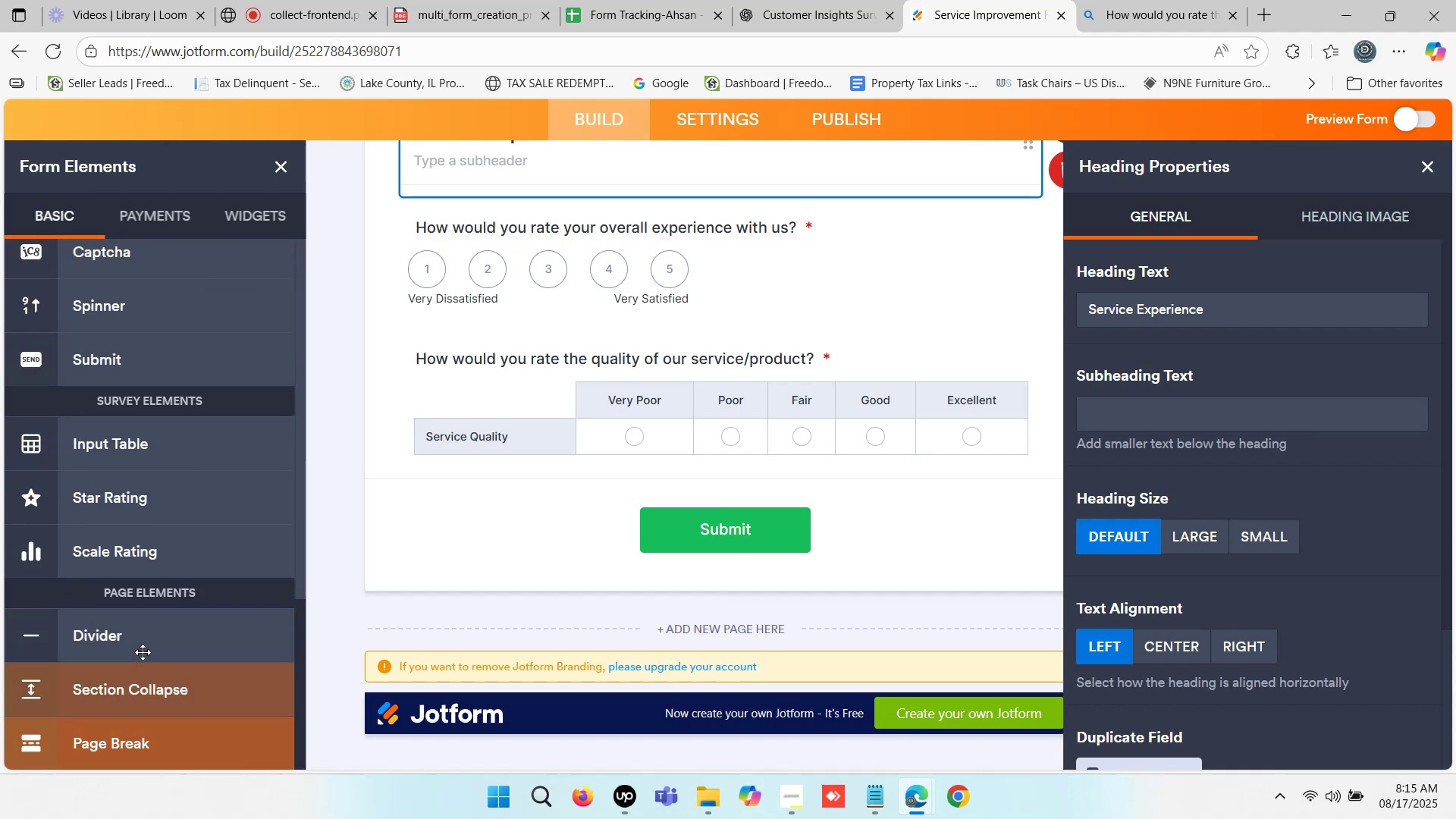 
left_click_drag(start_coordinate=[158, 545], to_coordinate=[630, 517])
 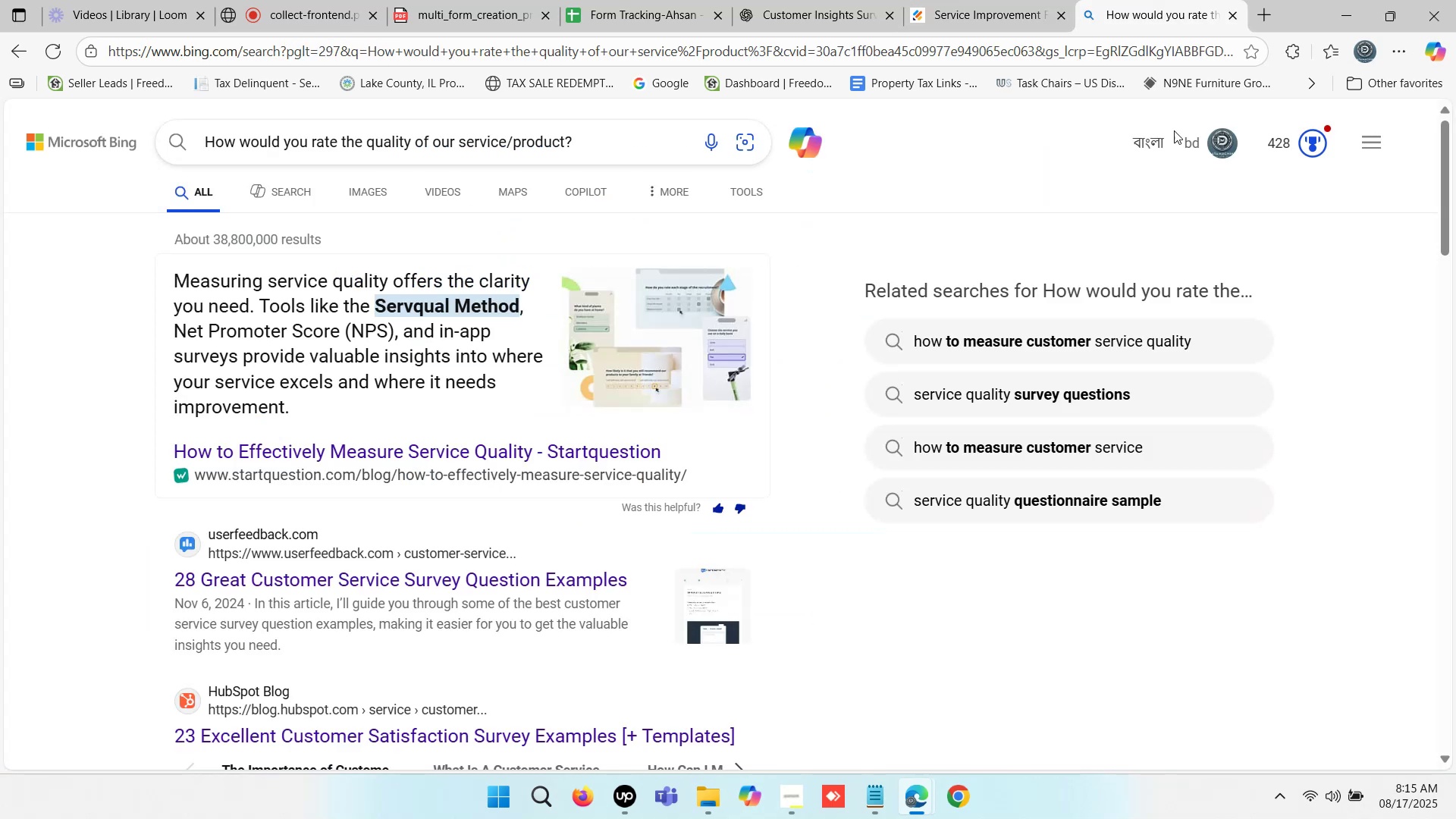 
double_click([1040, 0])
 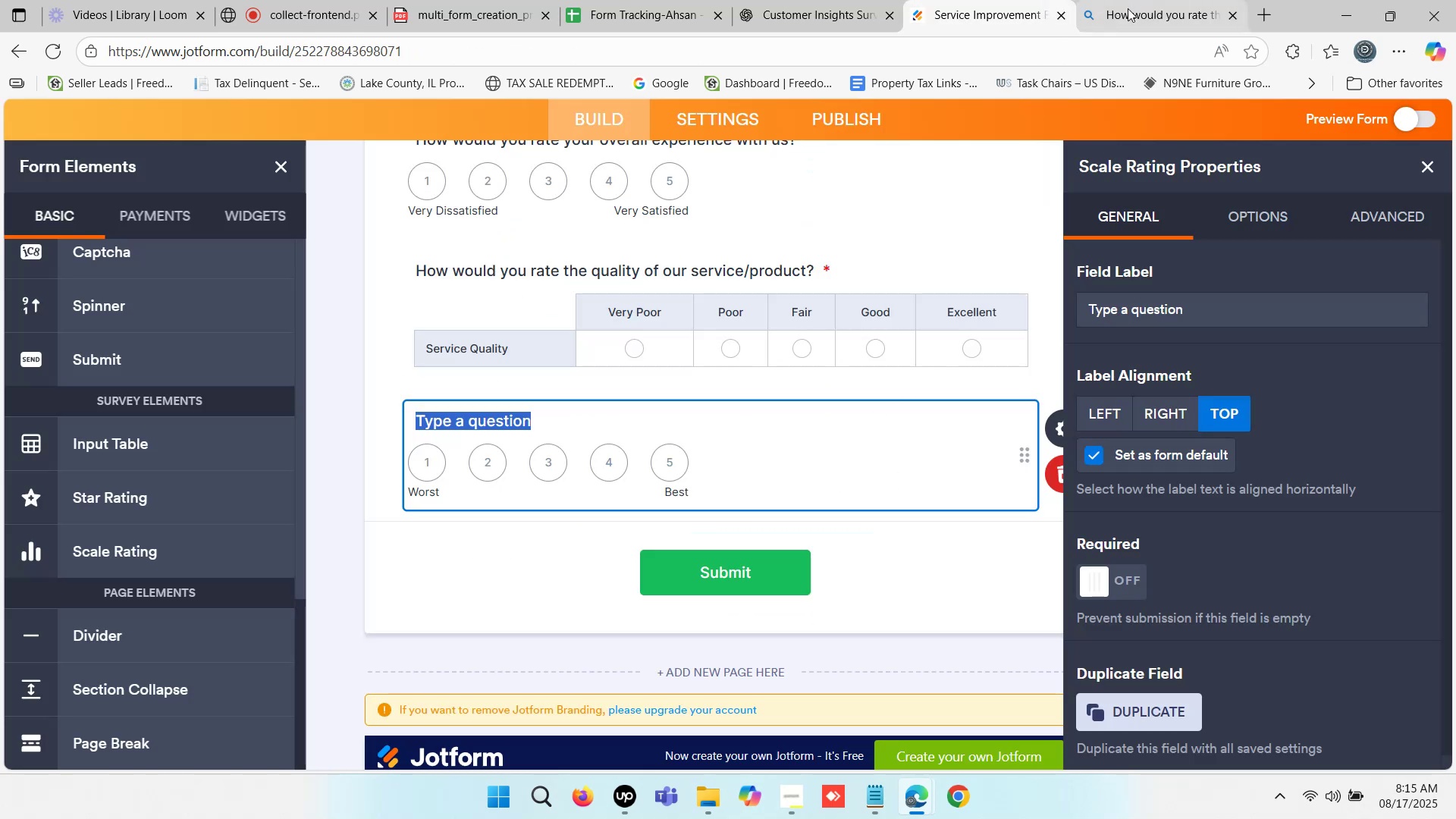 
left_click([1094, 0])
 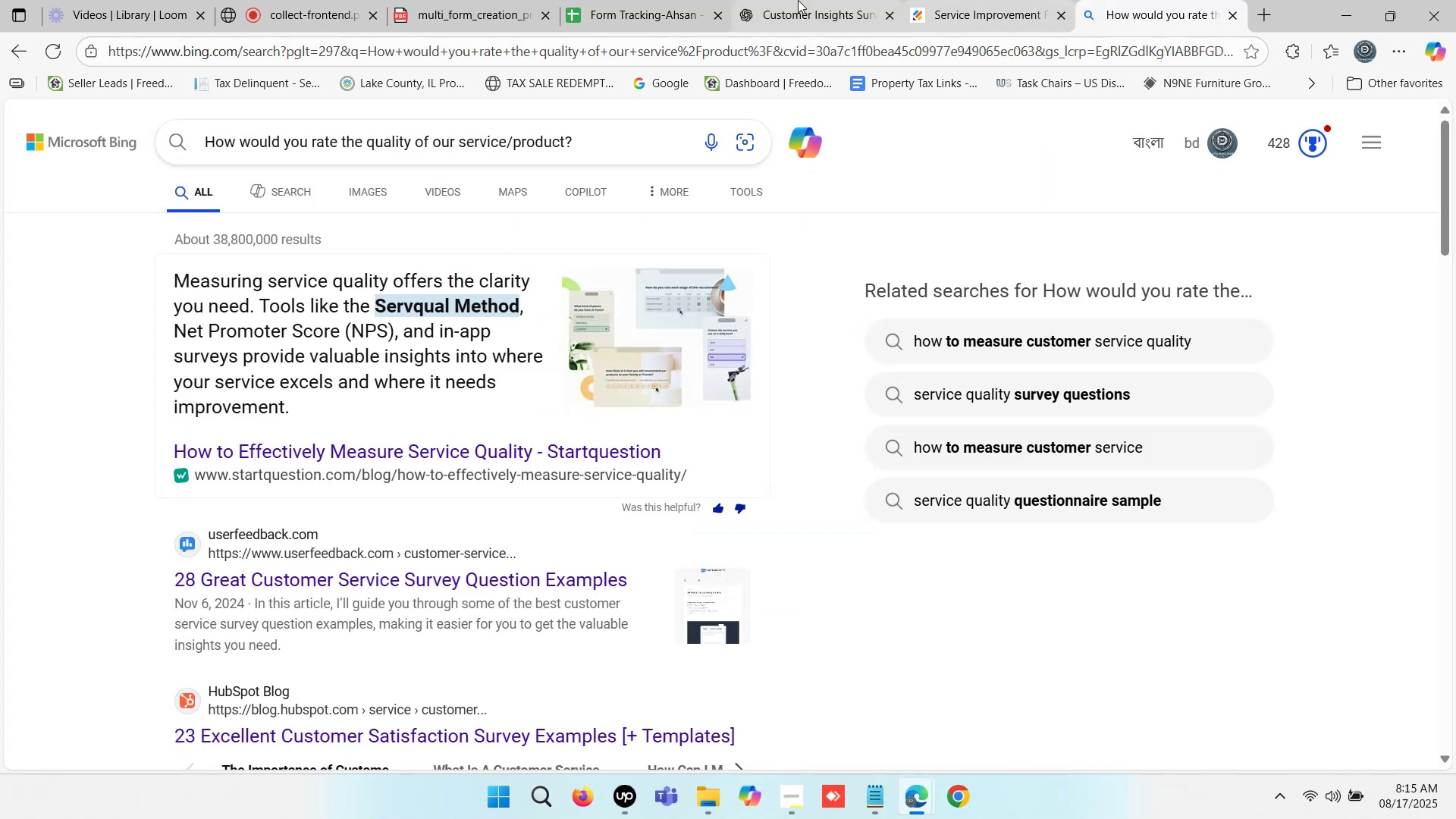 
left_click([798, 0])
 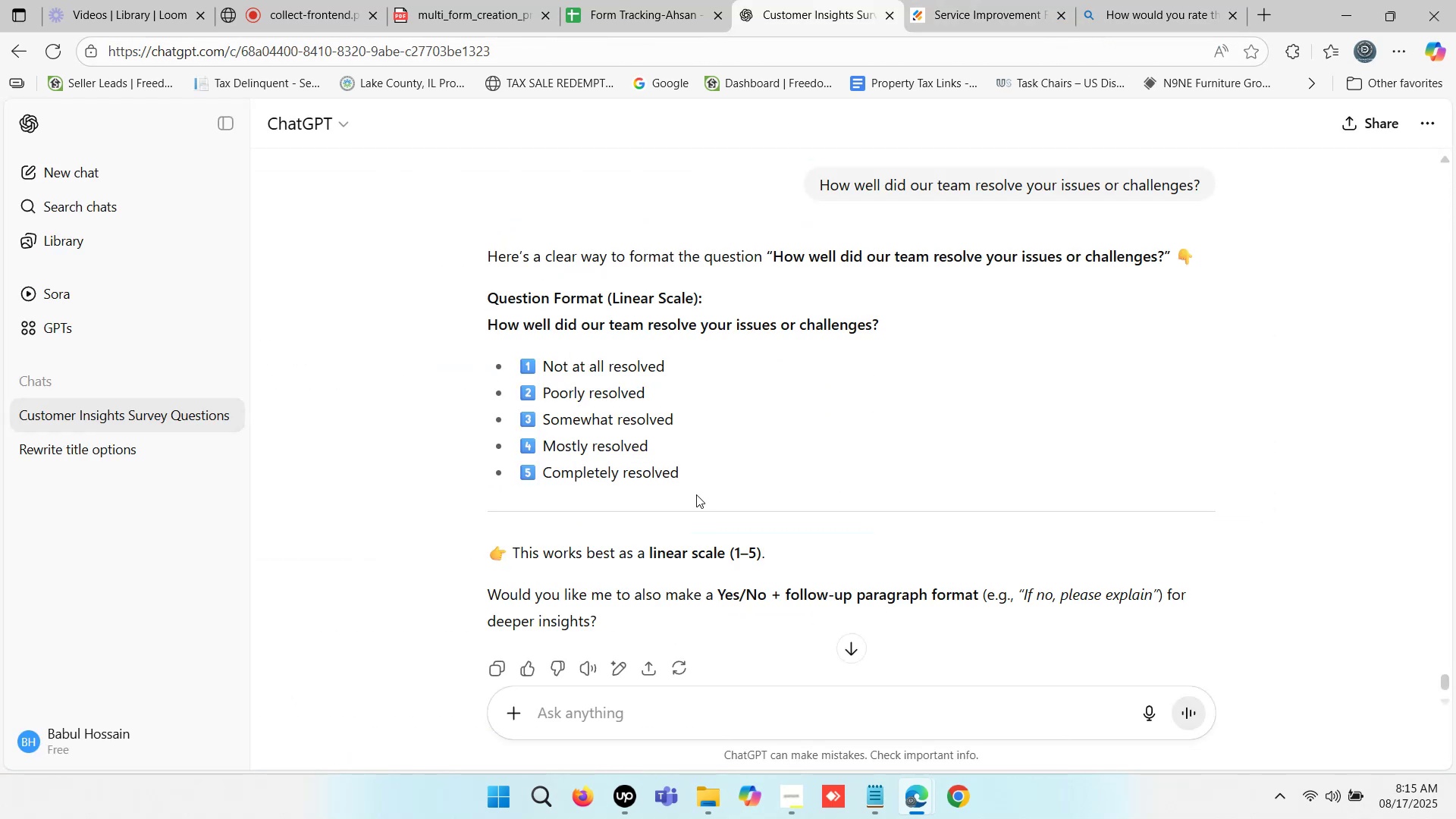 
scroll: coordinate [717, 510], scroll_direction: down, amount: 3.0
 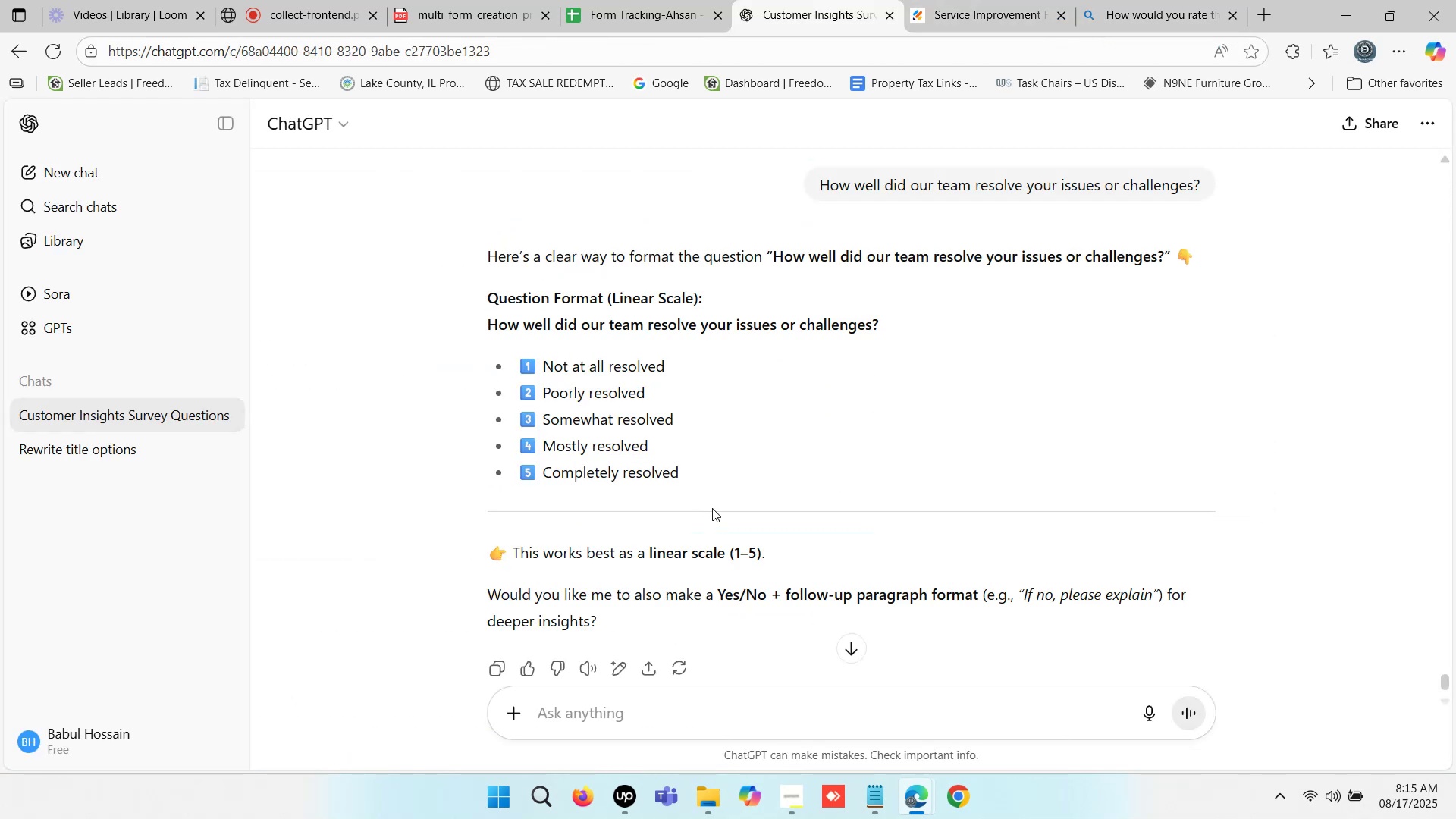 
mouse_move([739, 479])
 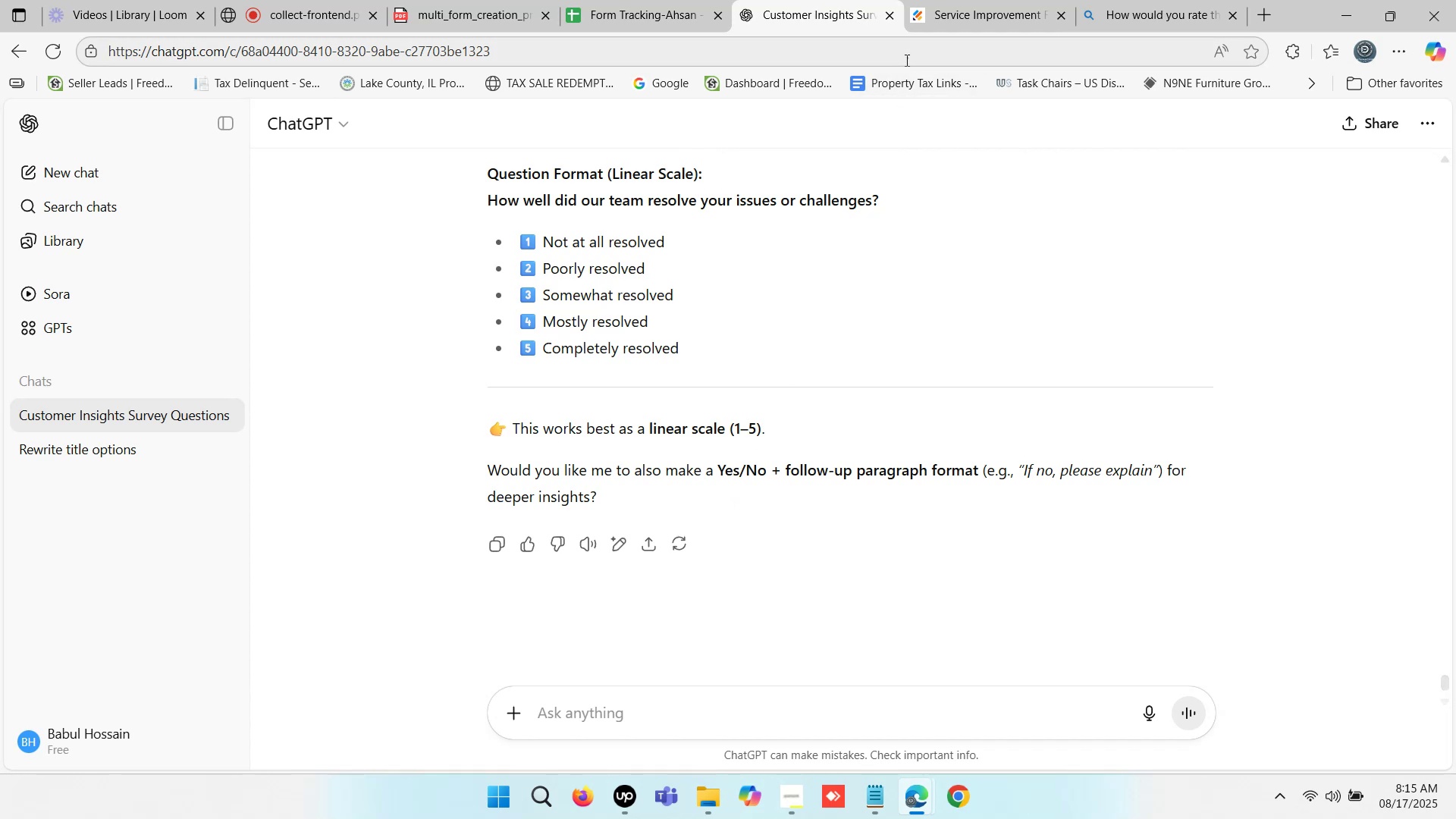 
left_click([935, 0])
 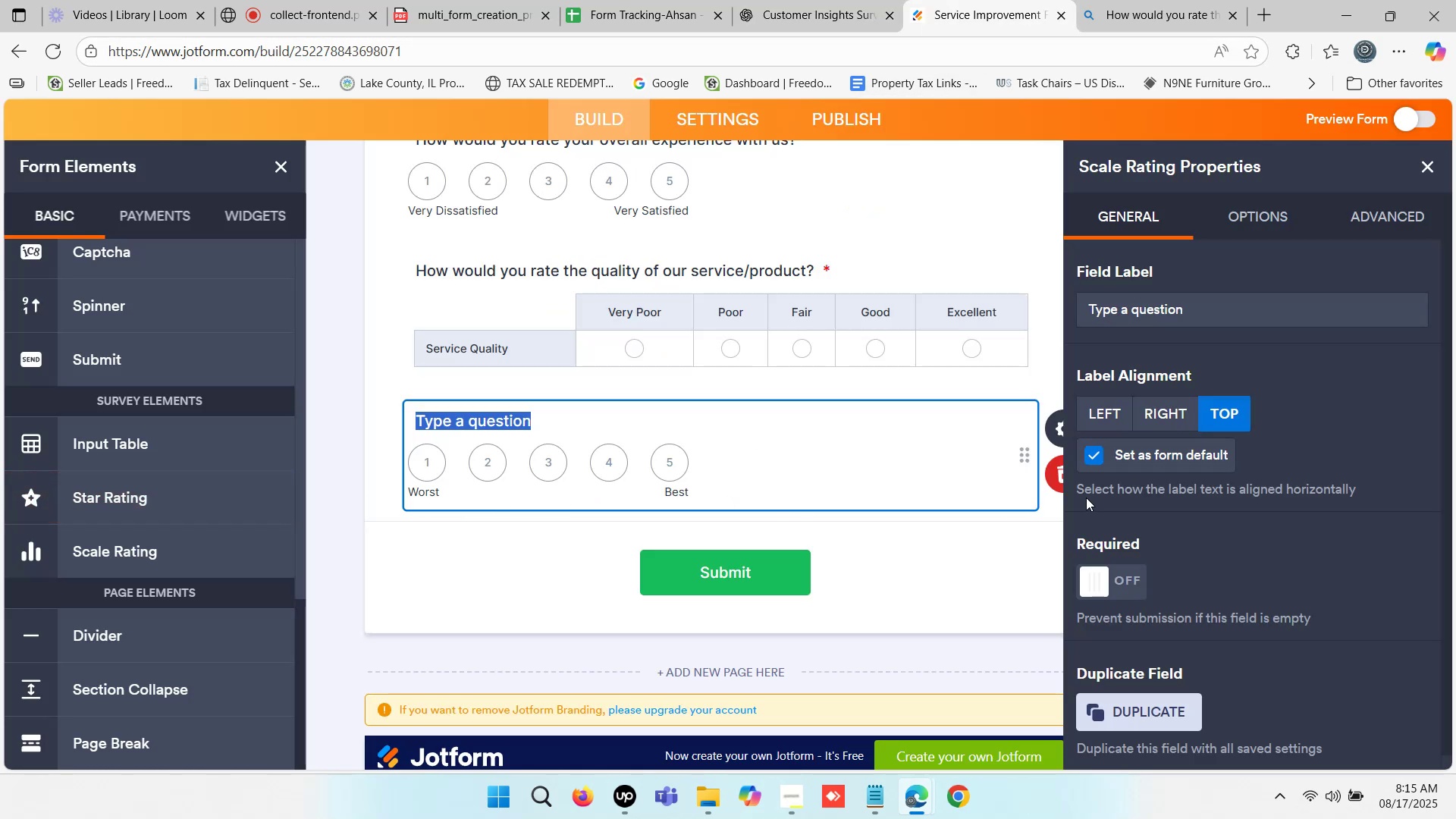 
left_click([1056, 476])
 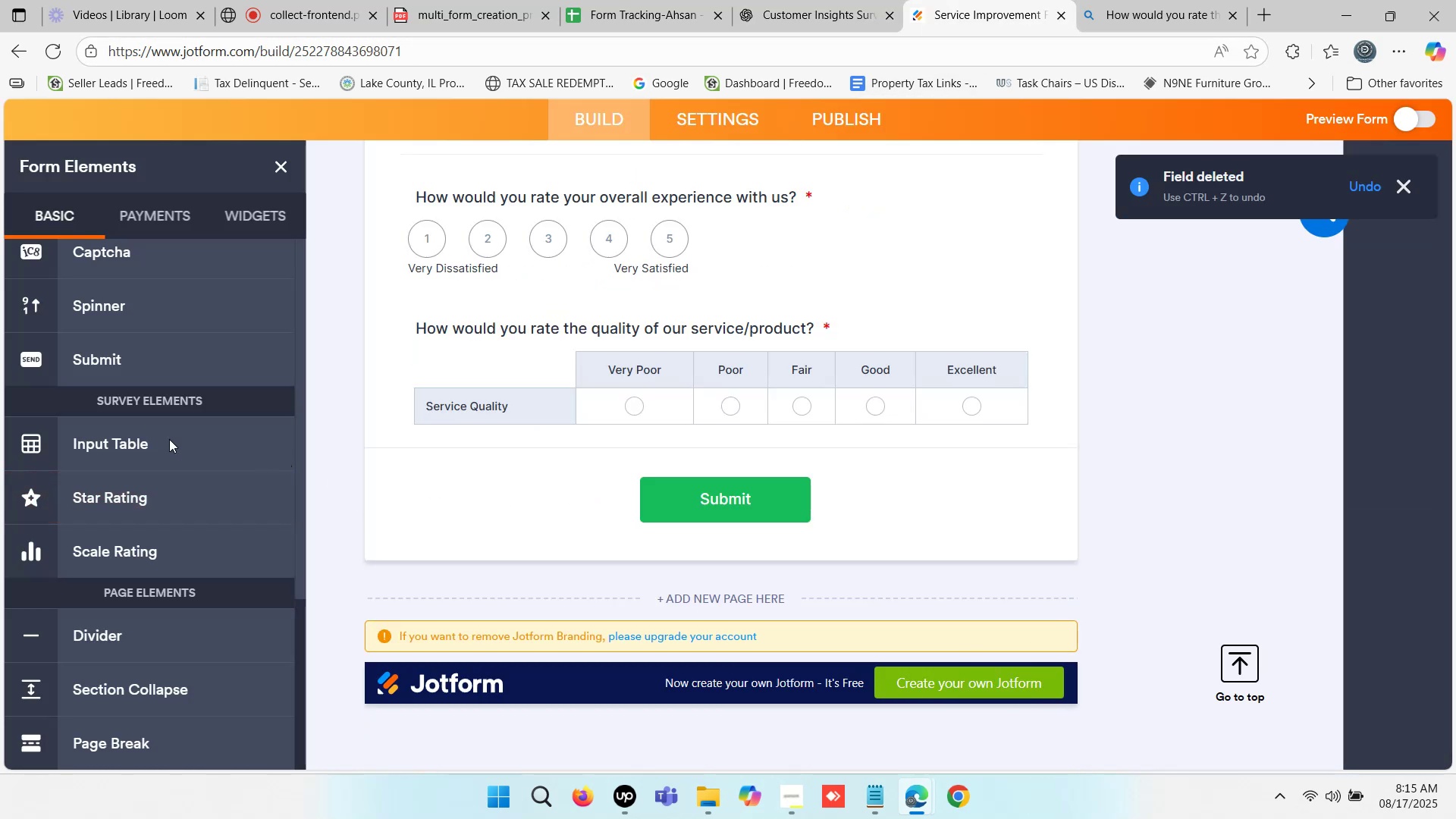 
left_click([162, 438])
 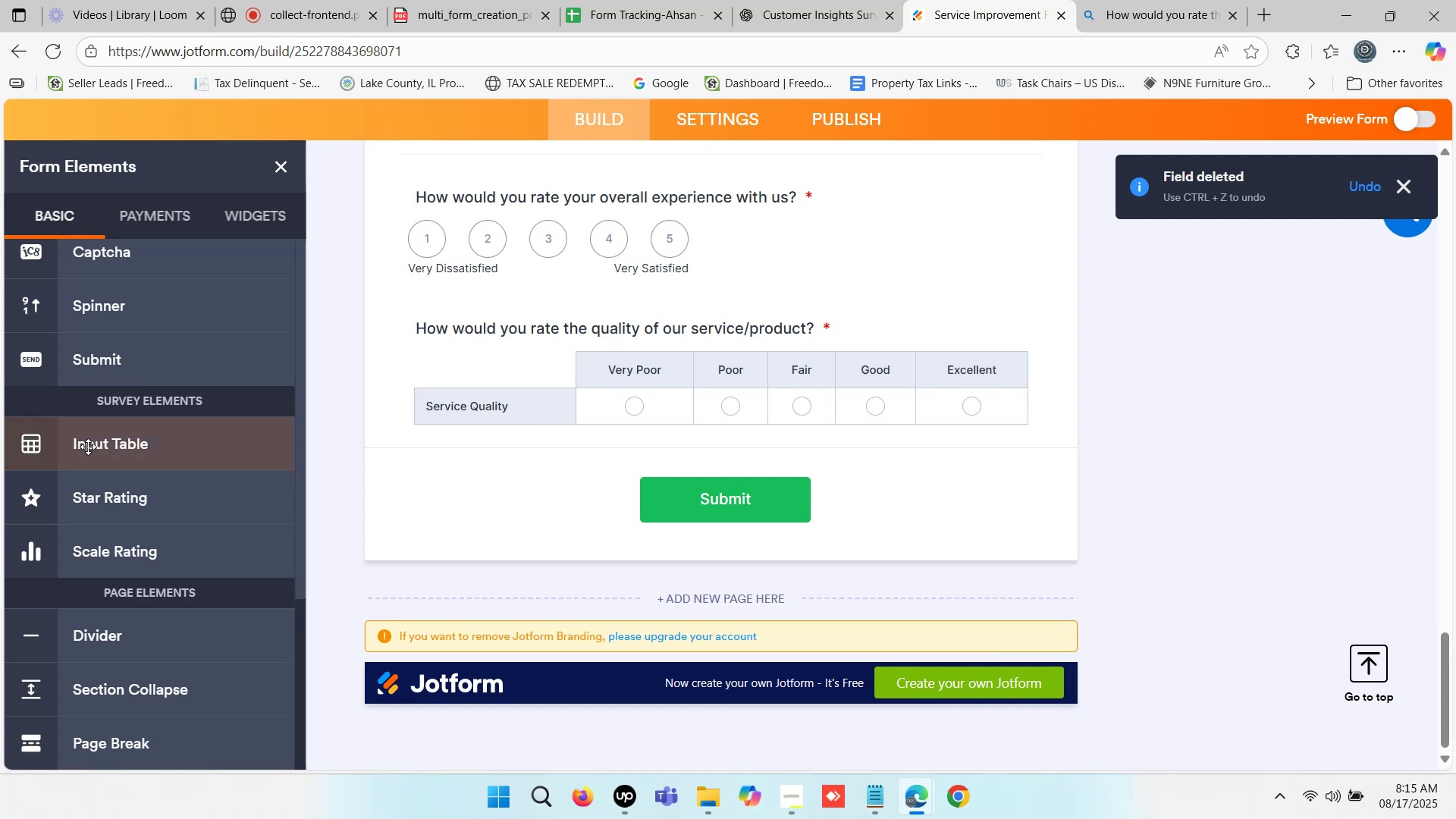 
left_click([93, 441])
 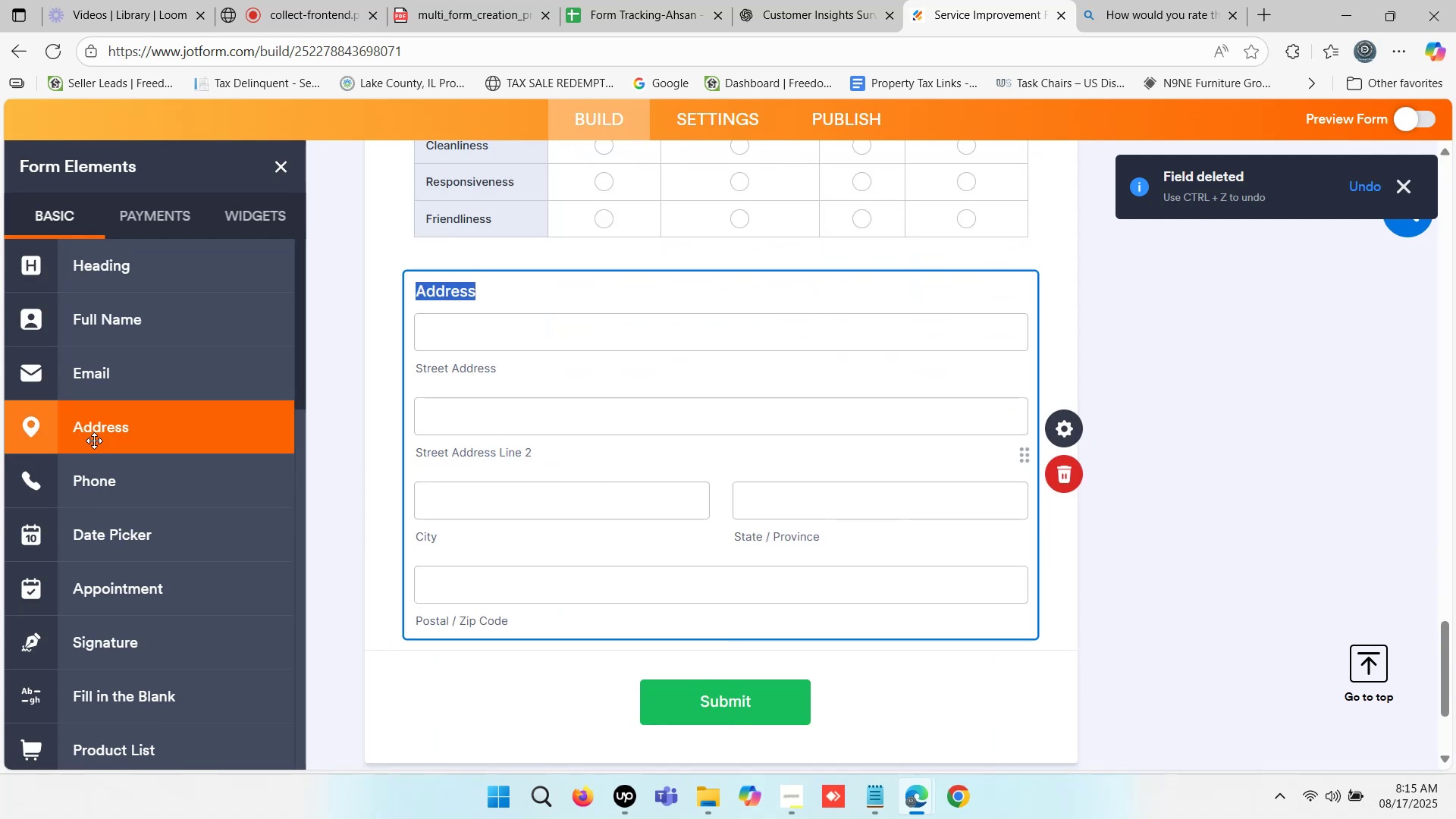 
scroll: coordinate [658, 528], scroll_direction: up, amount: 2.0
 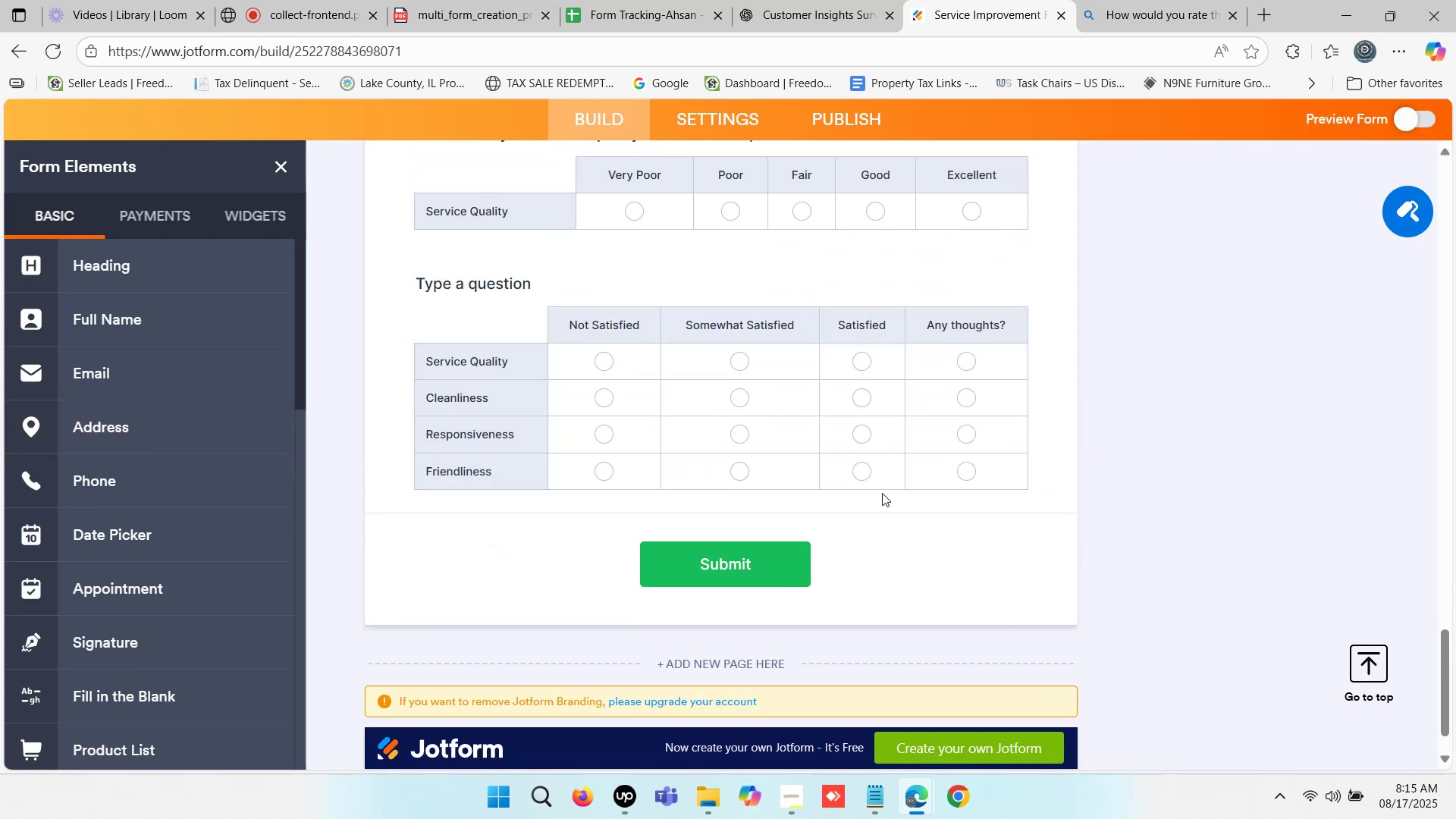 
left_click([495, 289])
 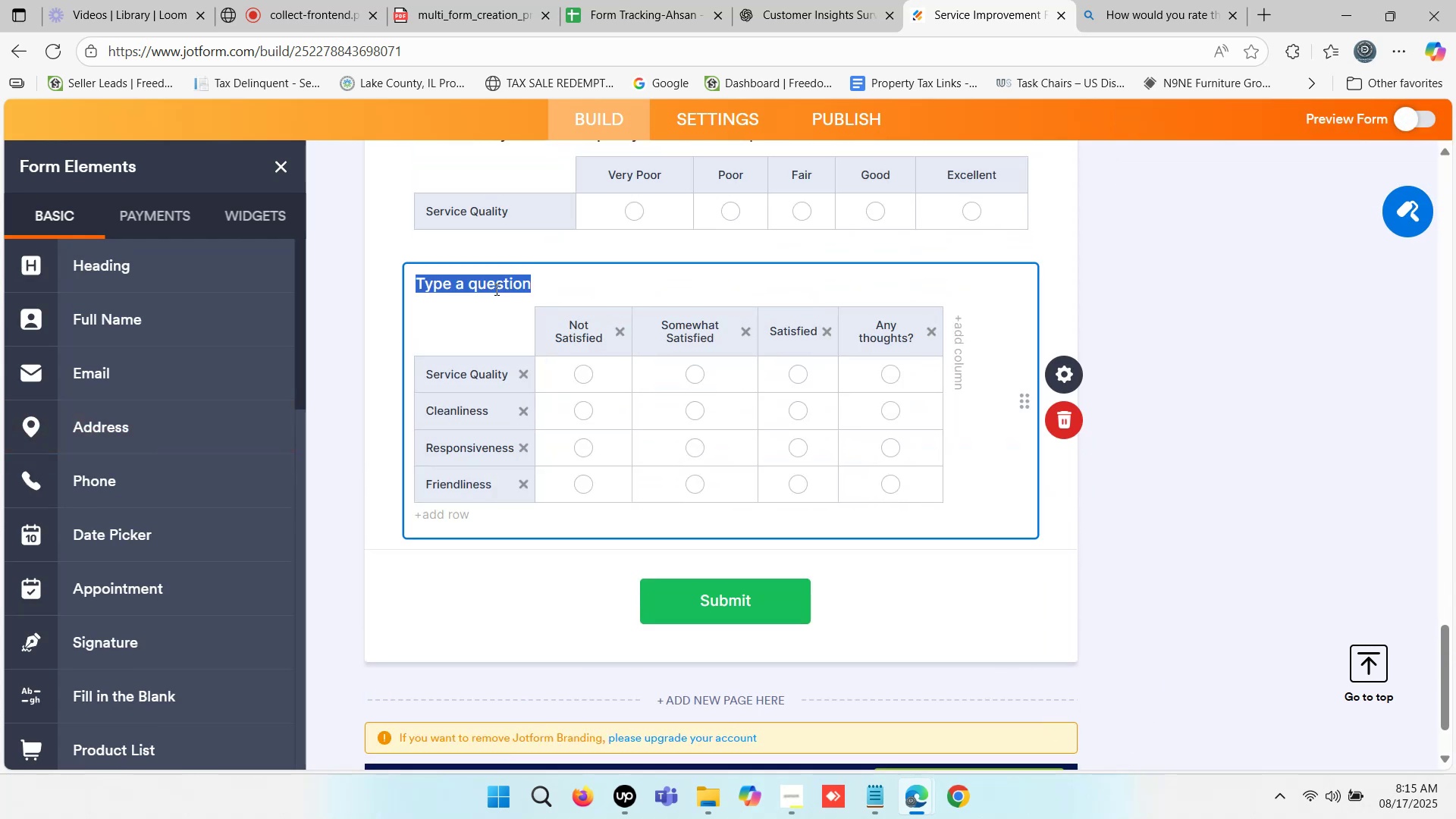 
key(Meta+MetaLeft)
 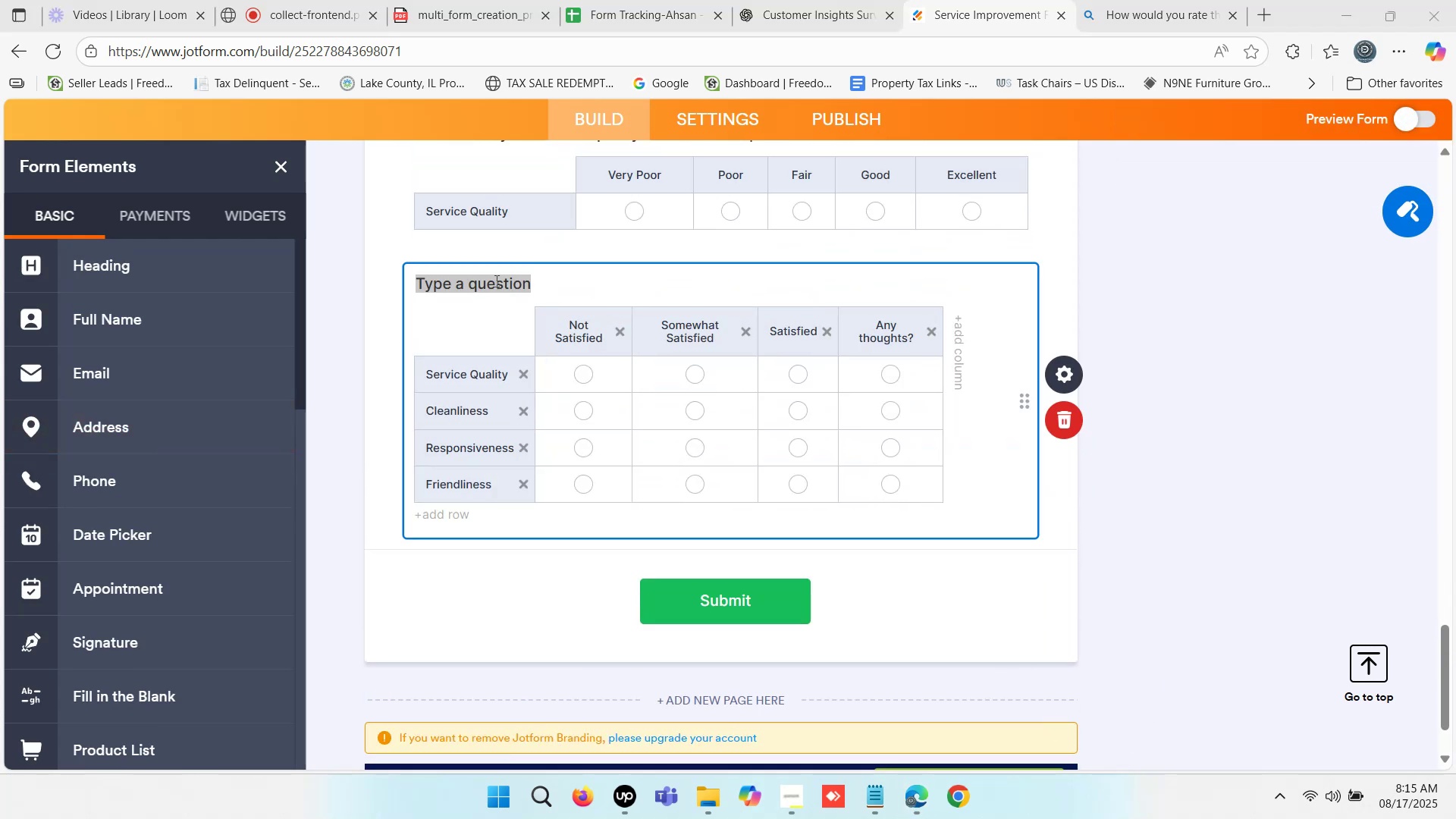 
double_click([495, 279])
 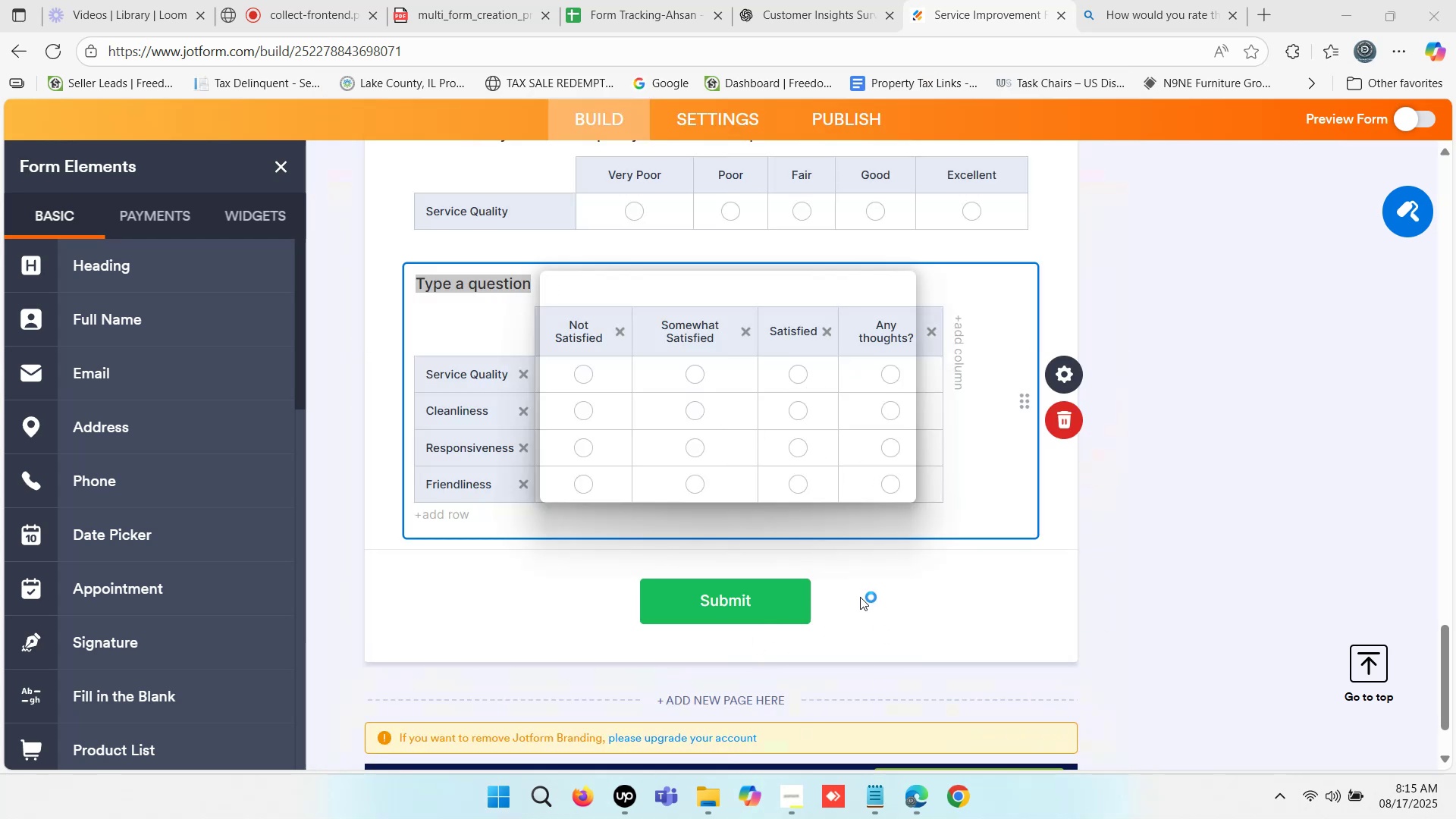 
left_click([900, 287])
 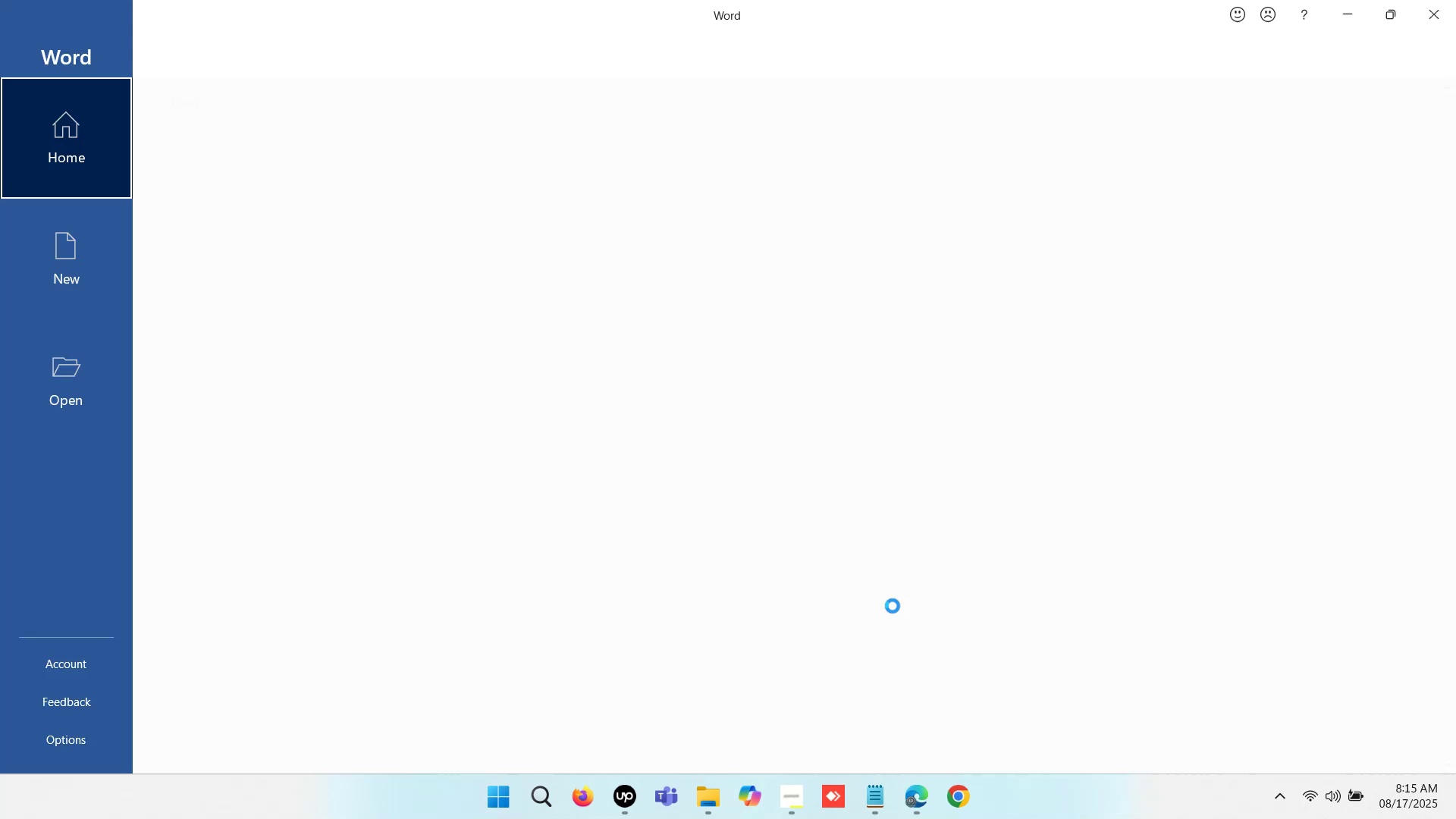 
wait(8.66)
 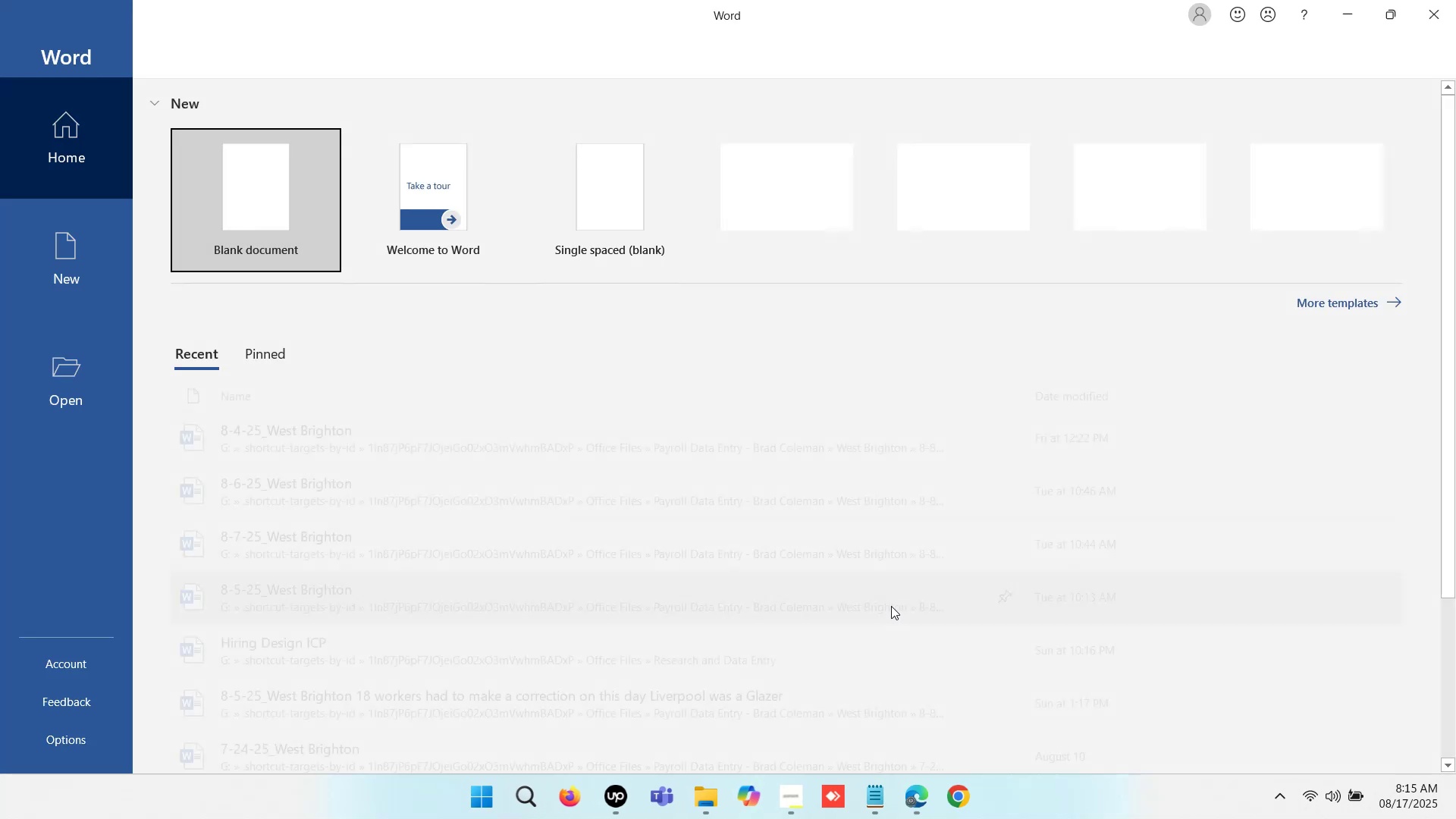 
key(Control+V)
 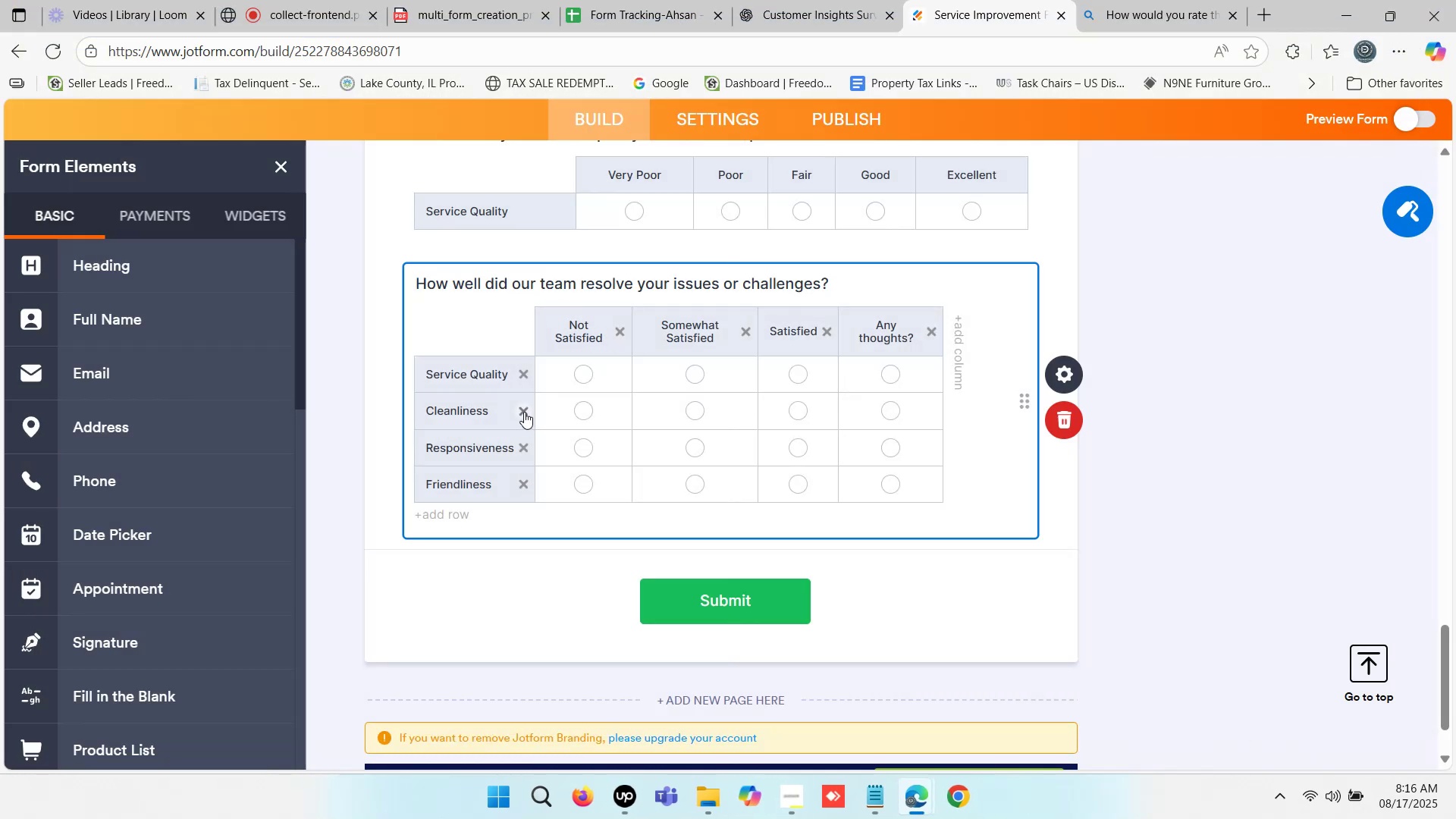 
left_click([523, 410])
 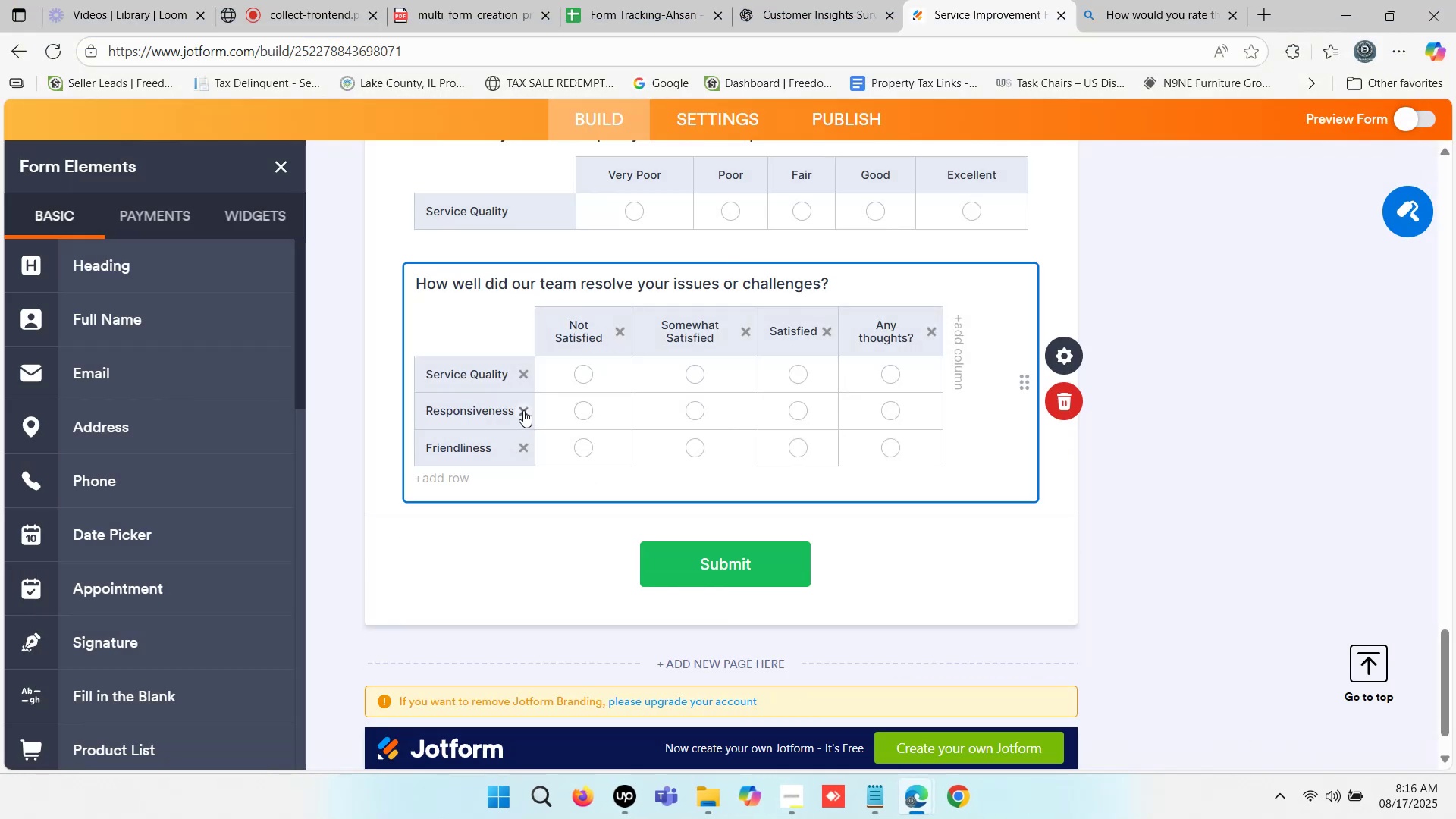 
left_click([523, 410])
 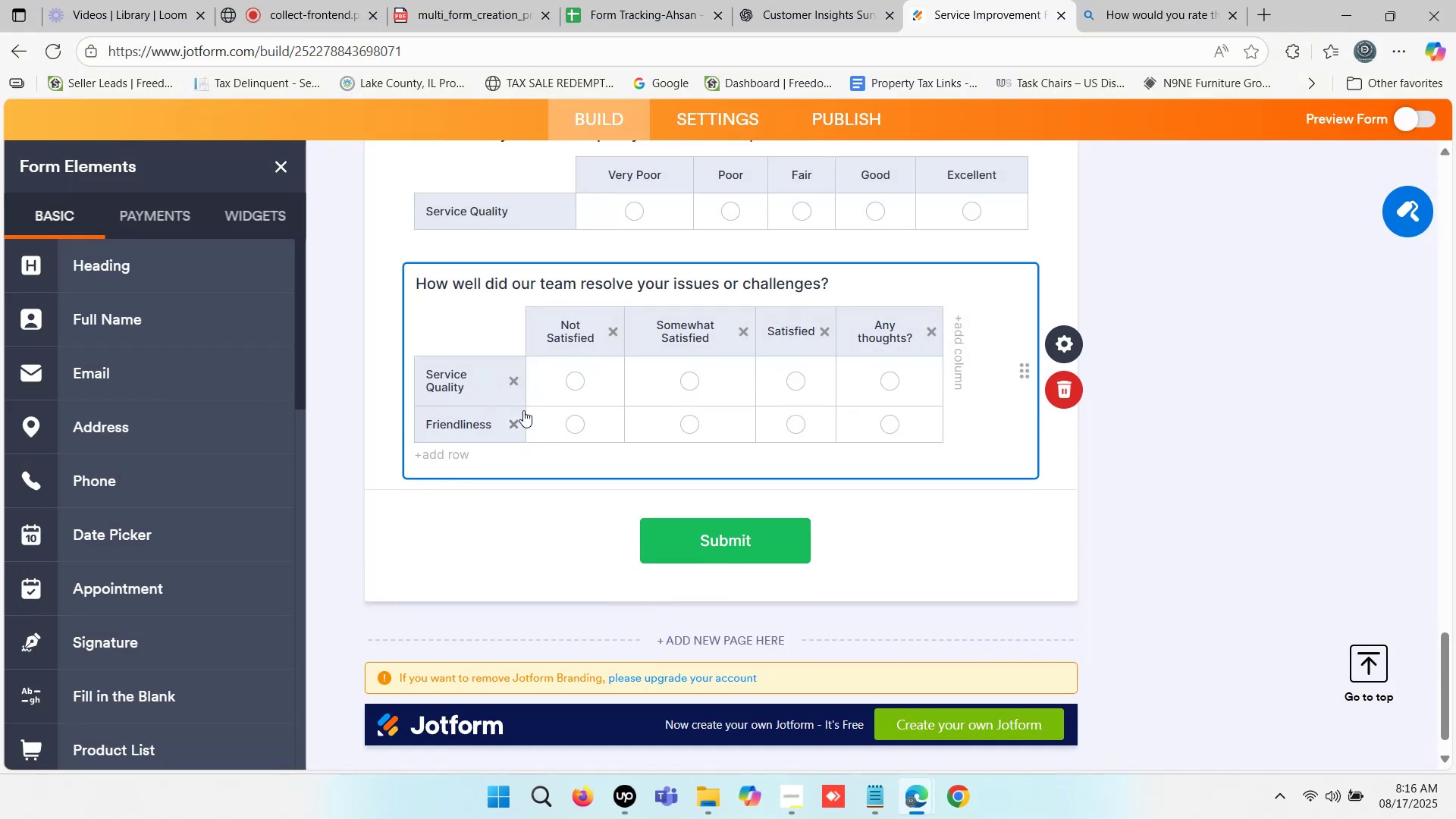 
left_click([523, 410])
 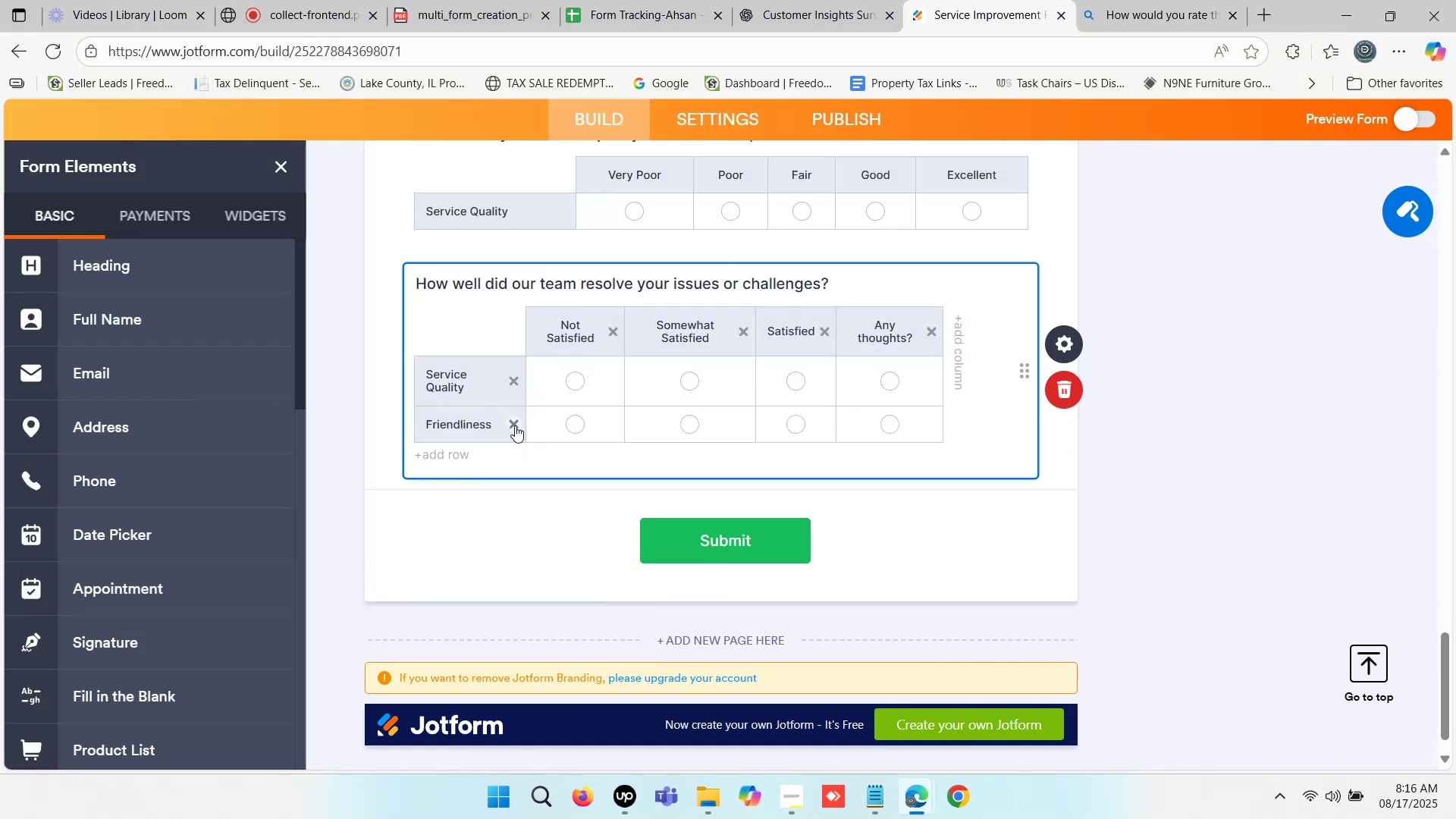 
left_click([513, 425])
 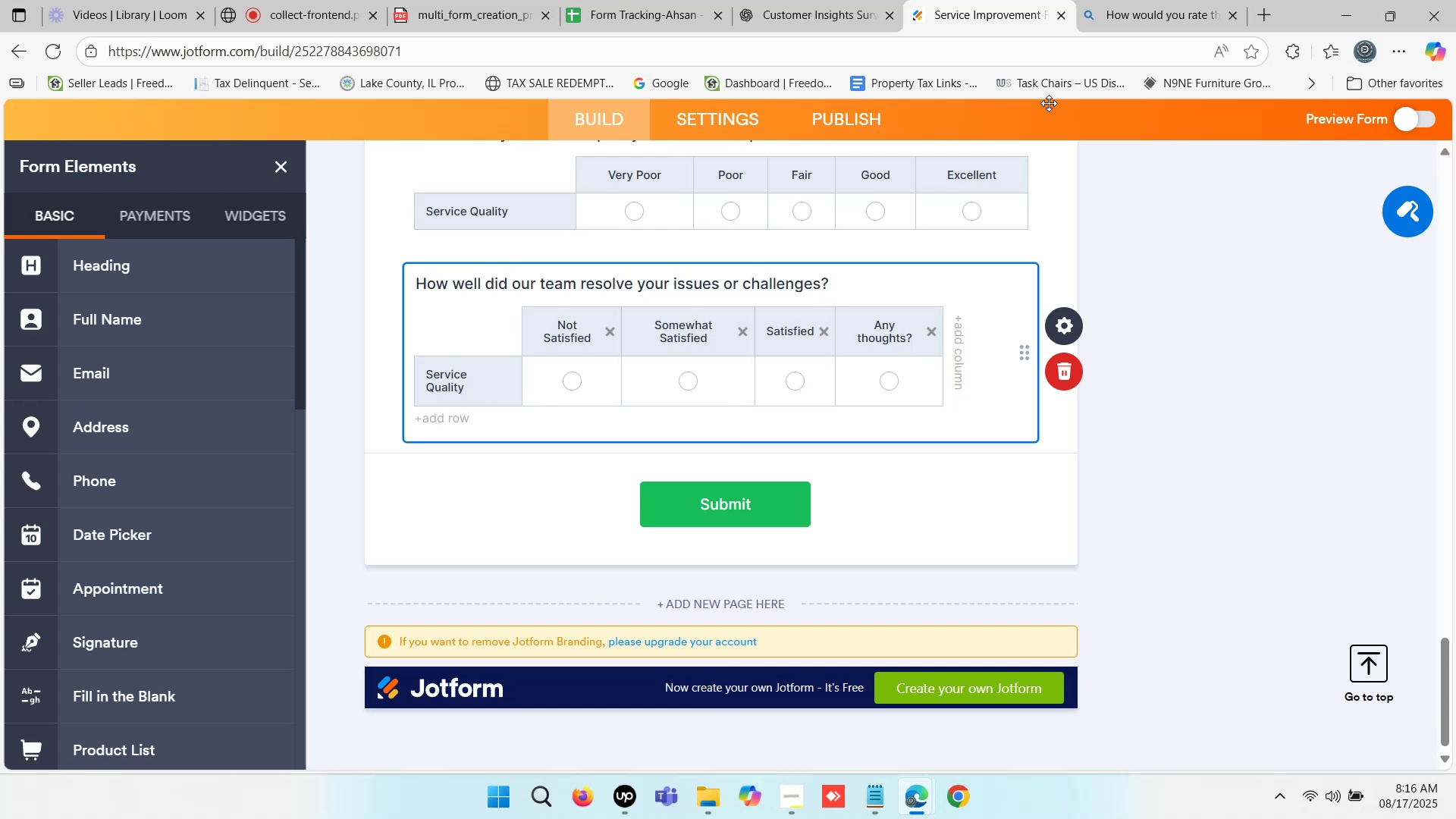 
left_click([1138, 0])
 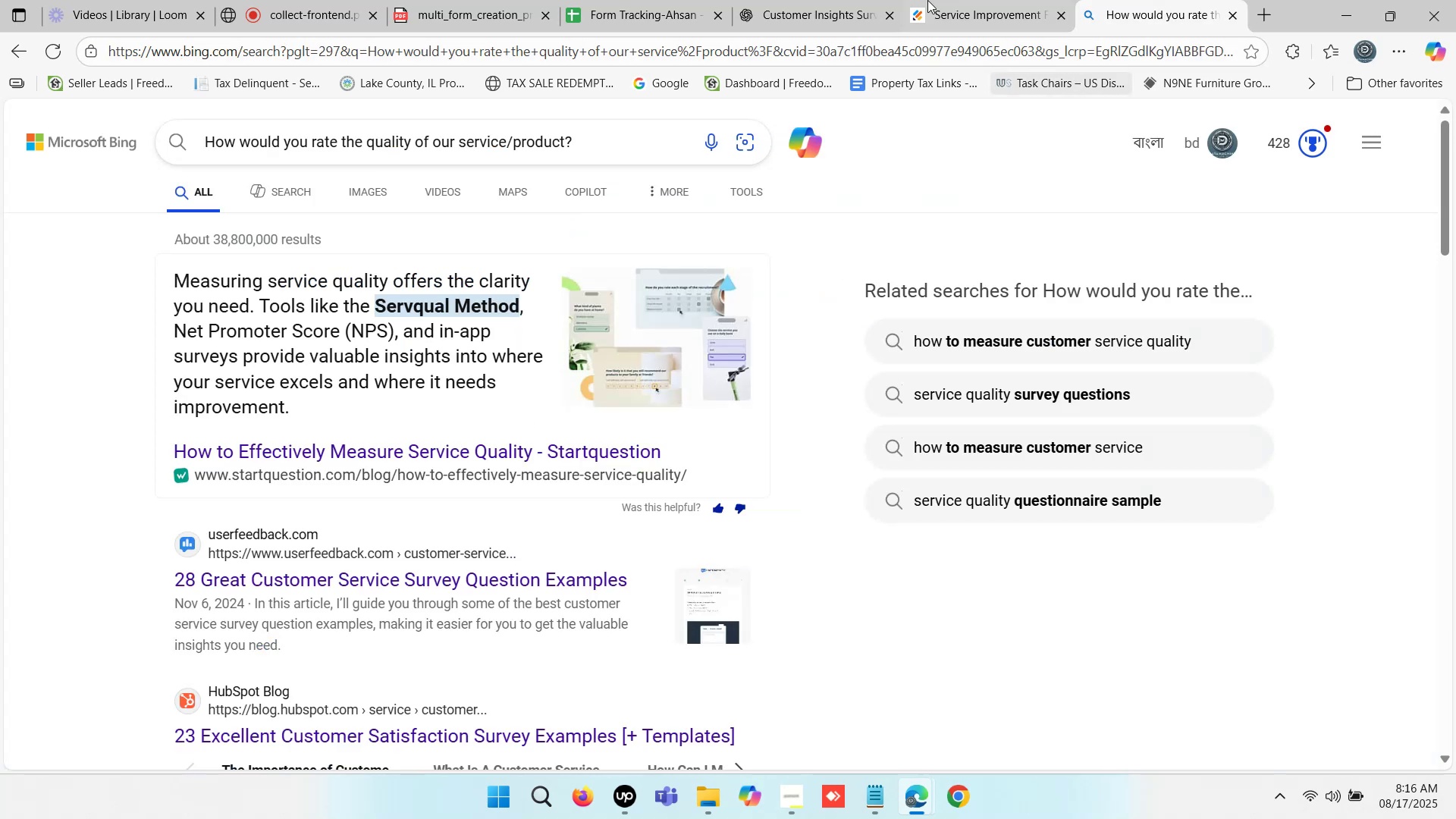 
left_click([766, 7])
 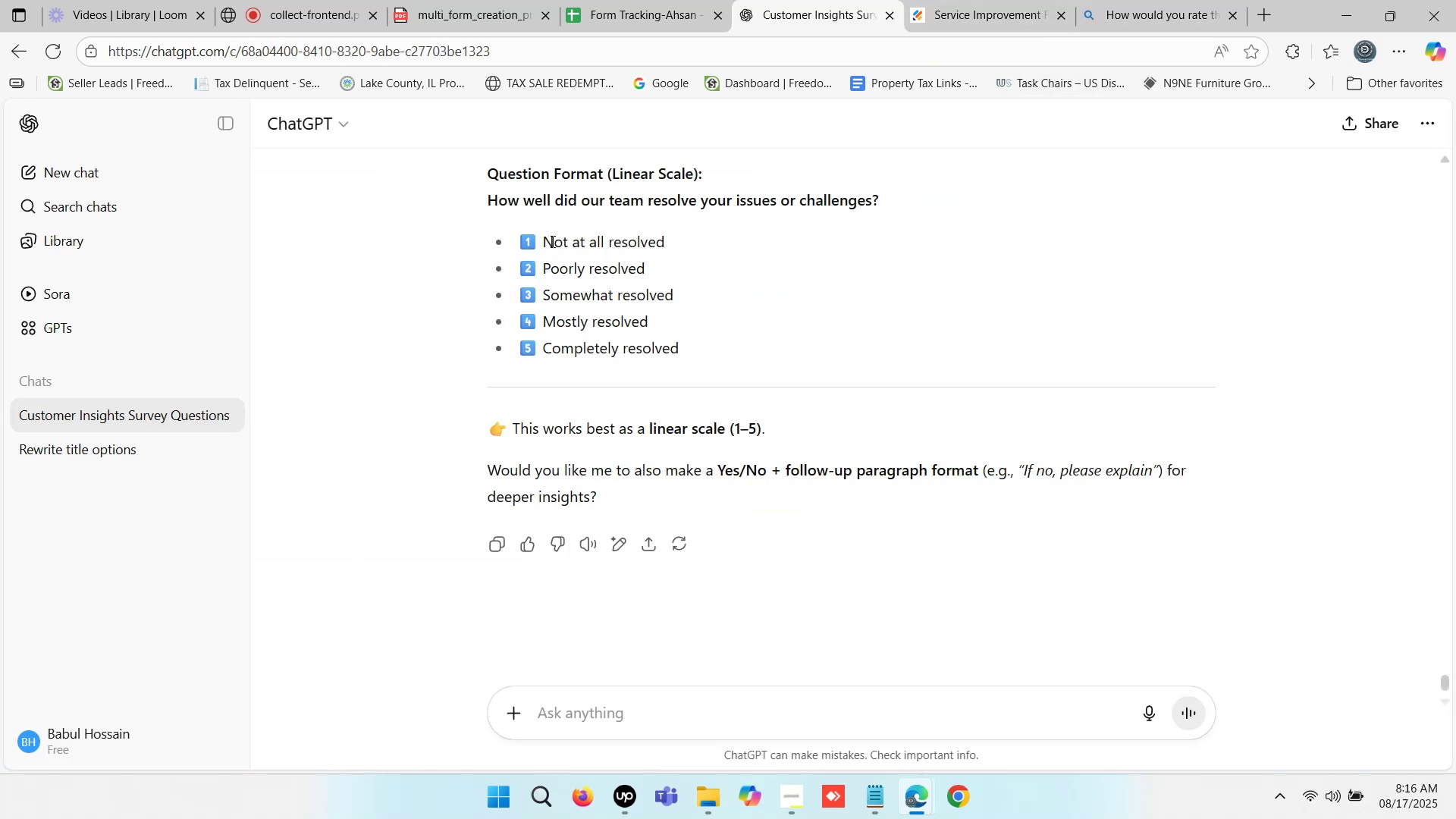 
left_click_drag(start_coordinate=[546, 238], to_coordinate=[664, 237])
 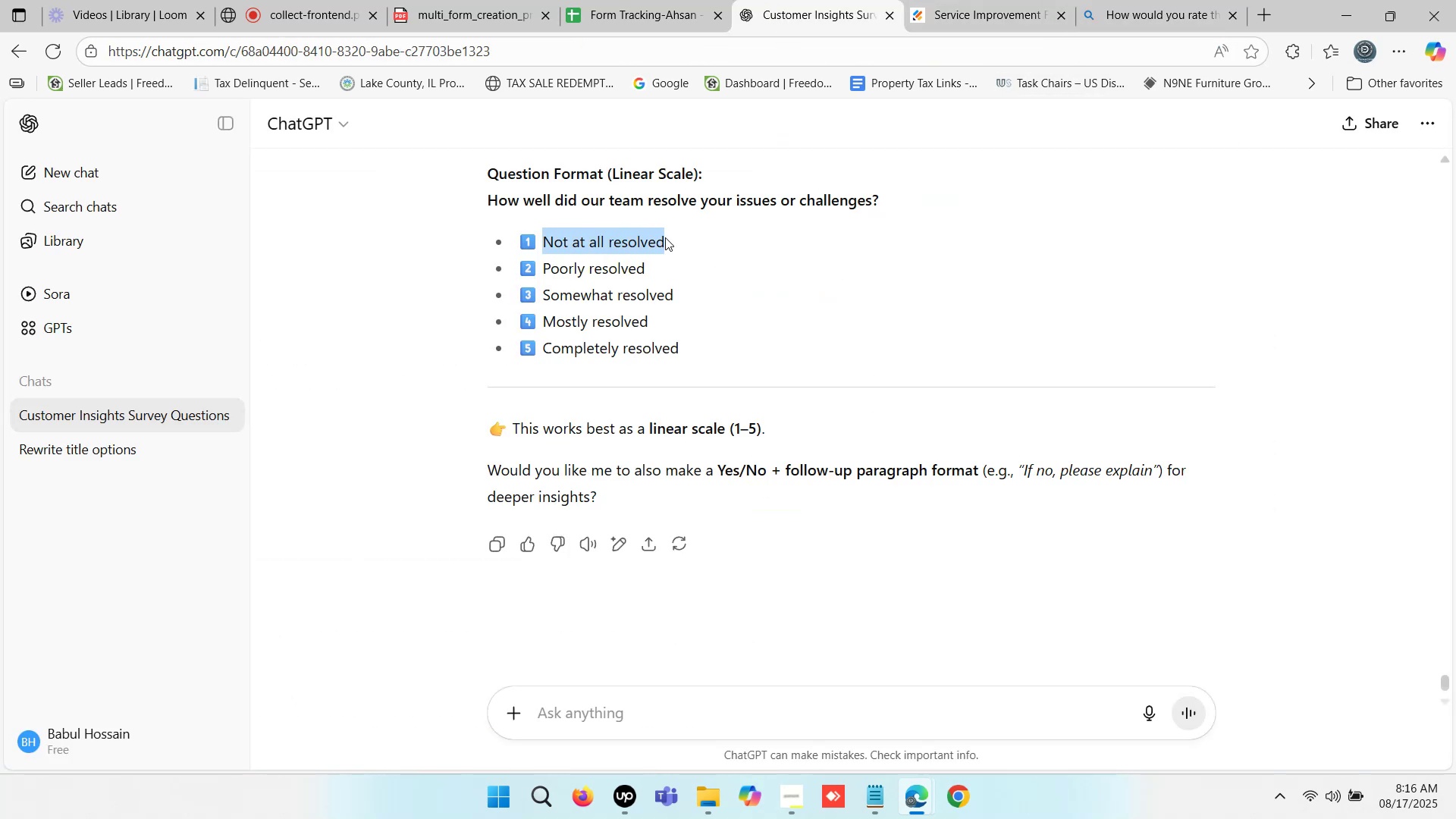 
key(Control+C)
 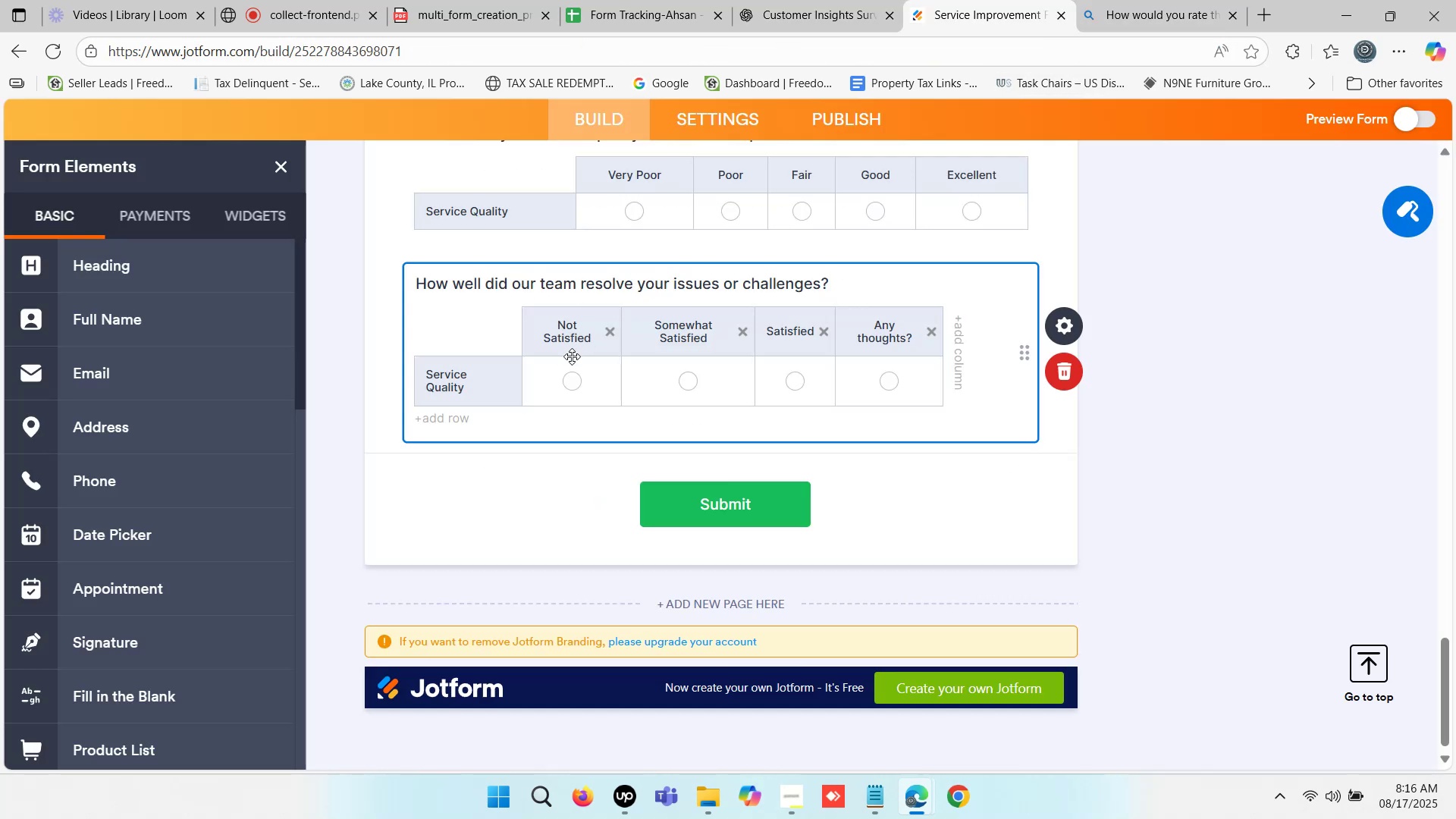 
double_click([566, 337])
 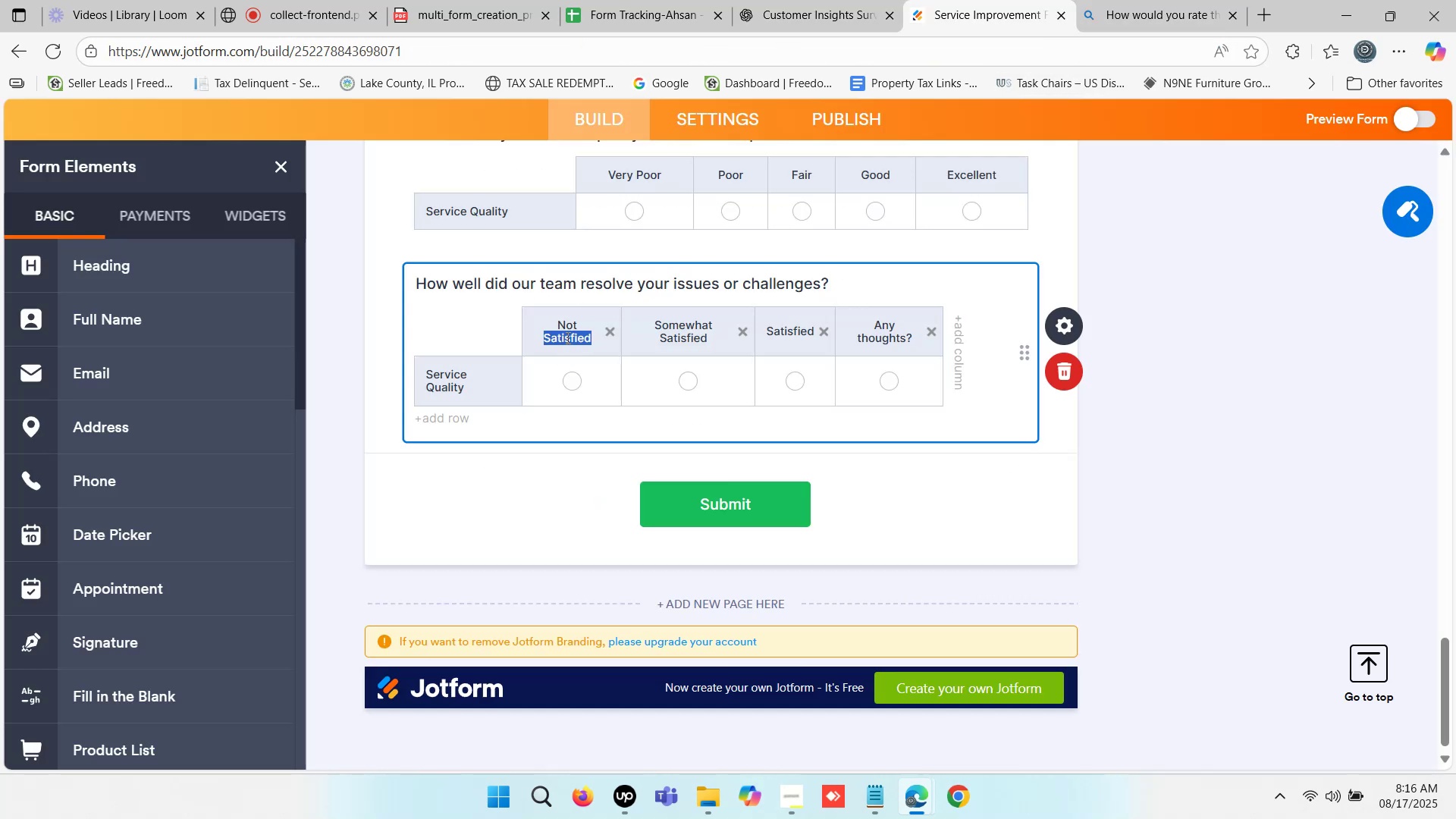 
triple_click([566, 337])
 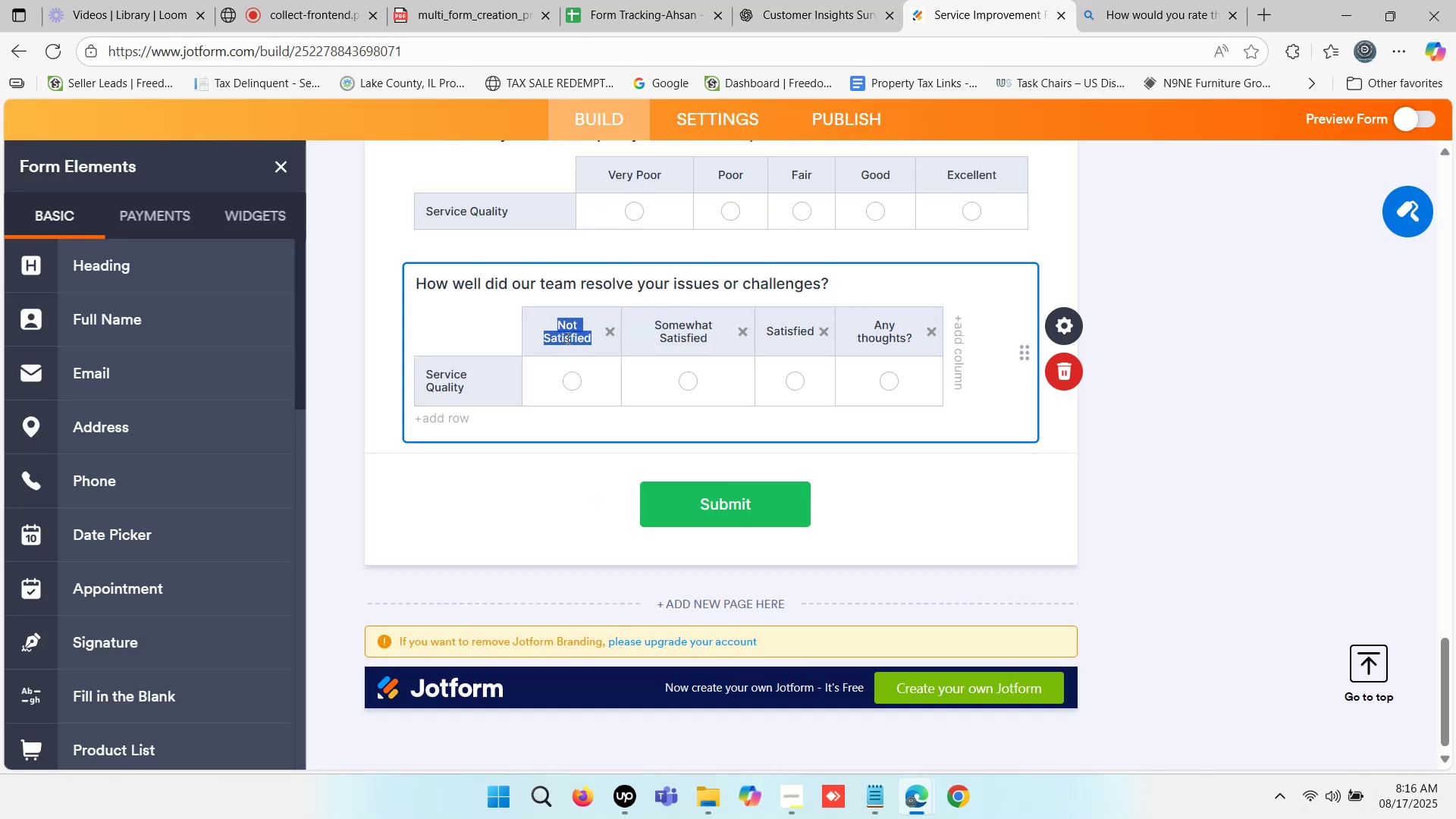 
key(Control+V)
 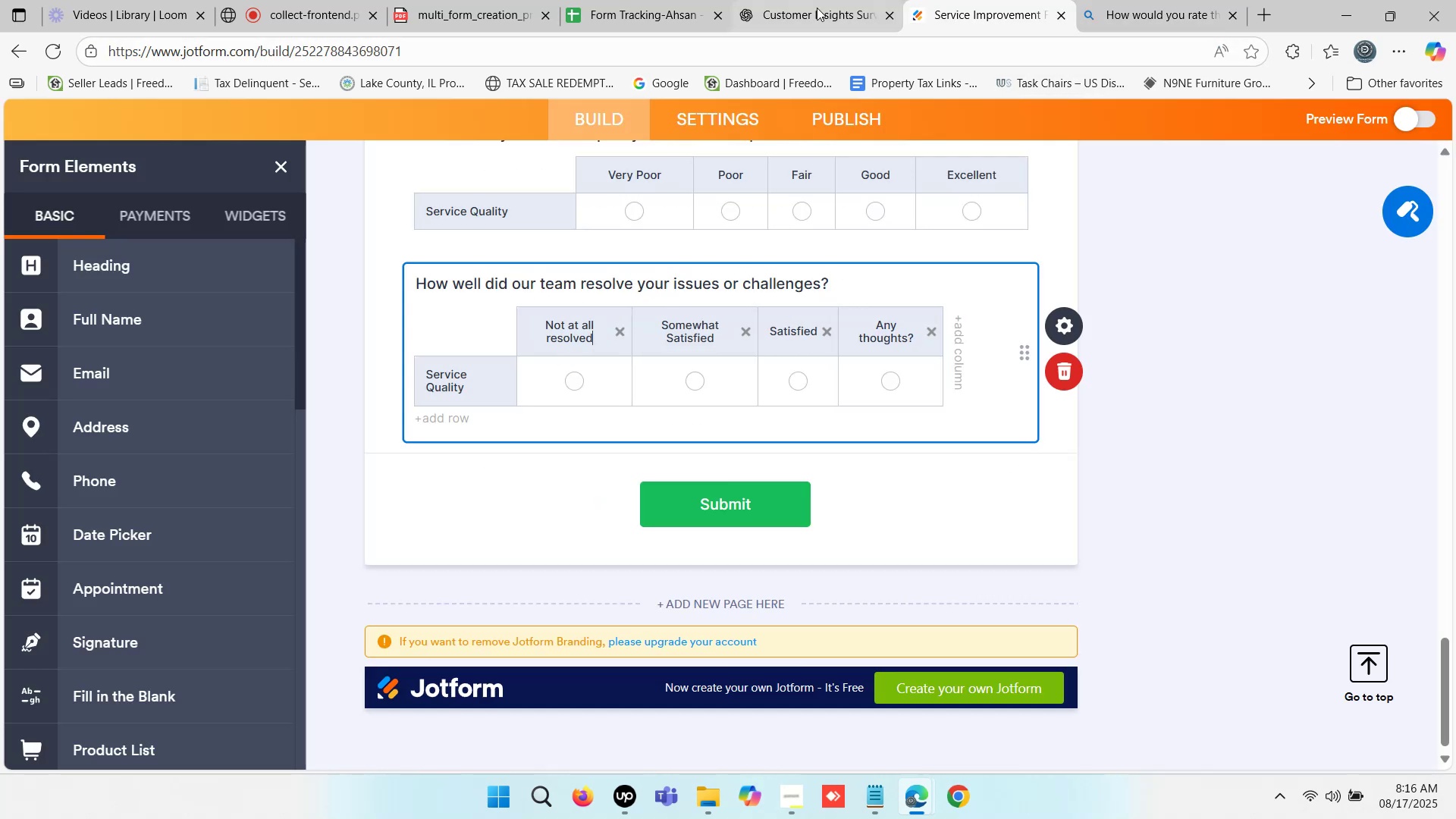 
left_click([817, 8])
 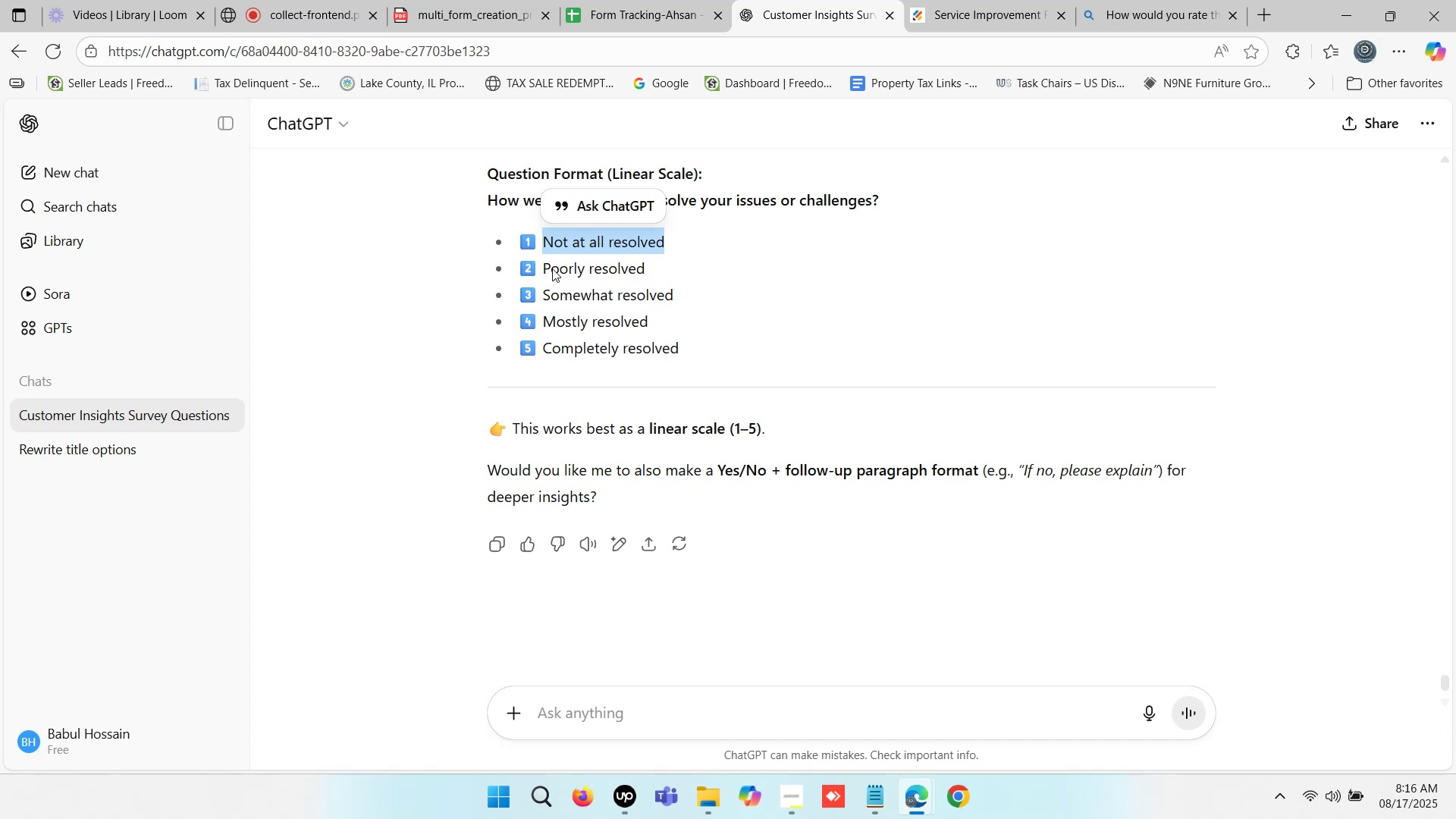 
left_click_drag(start_coordinate=[545, 267], to_coordinate=[645, 271])
 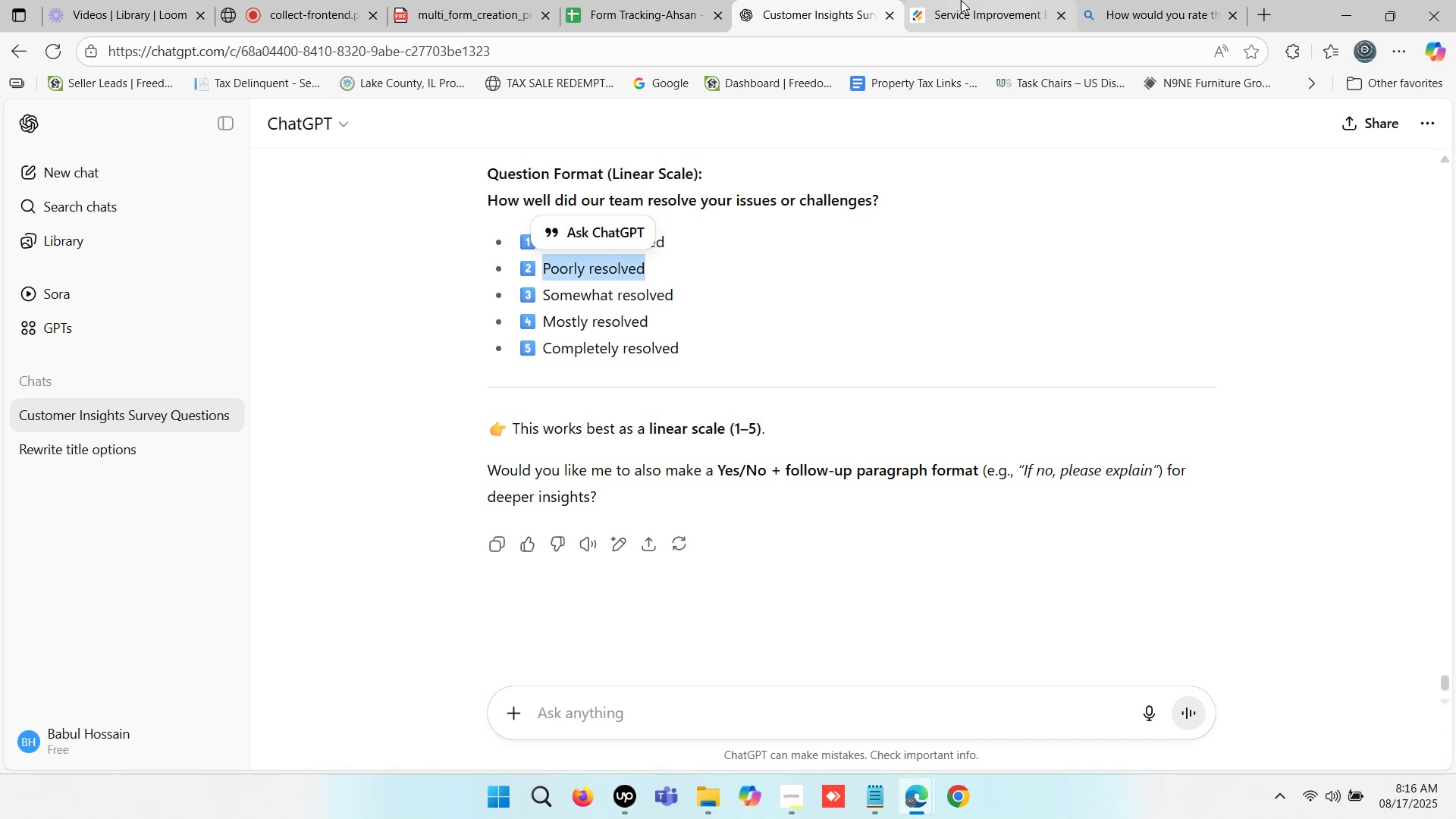 
key(Control+ControlLeft)
 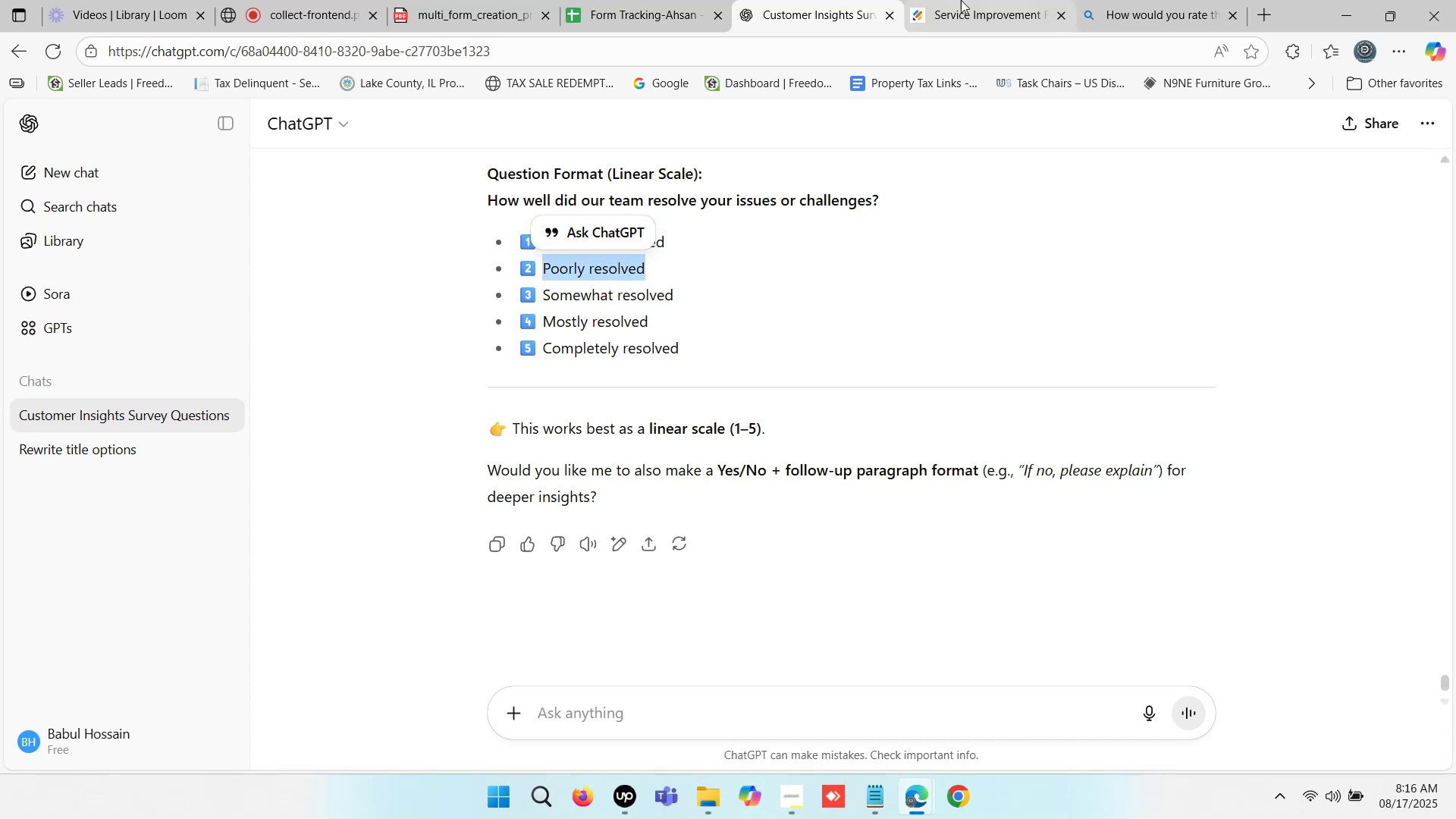 
key(Control+C)
 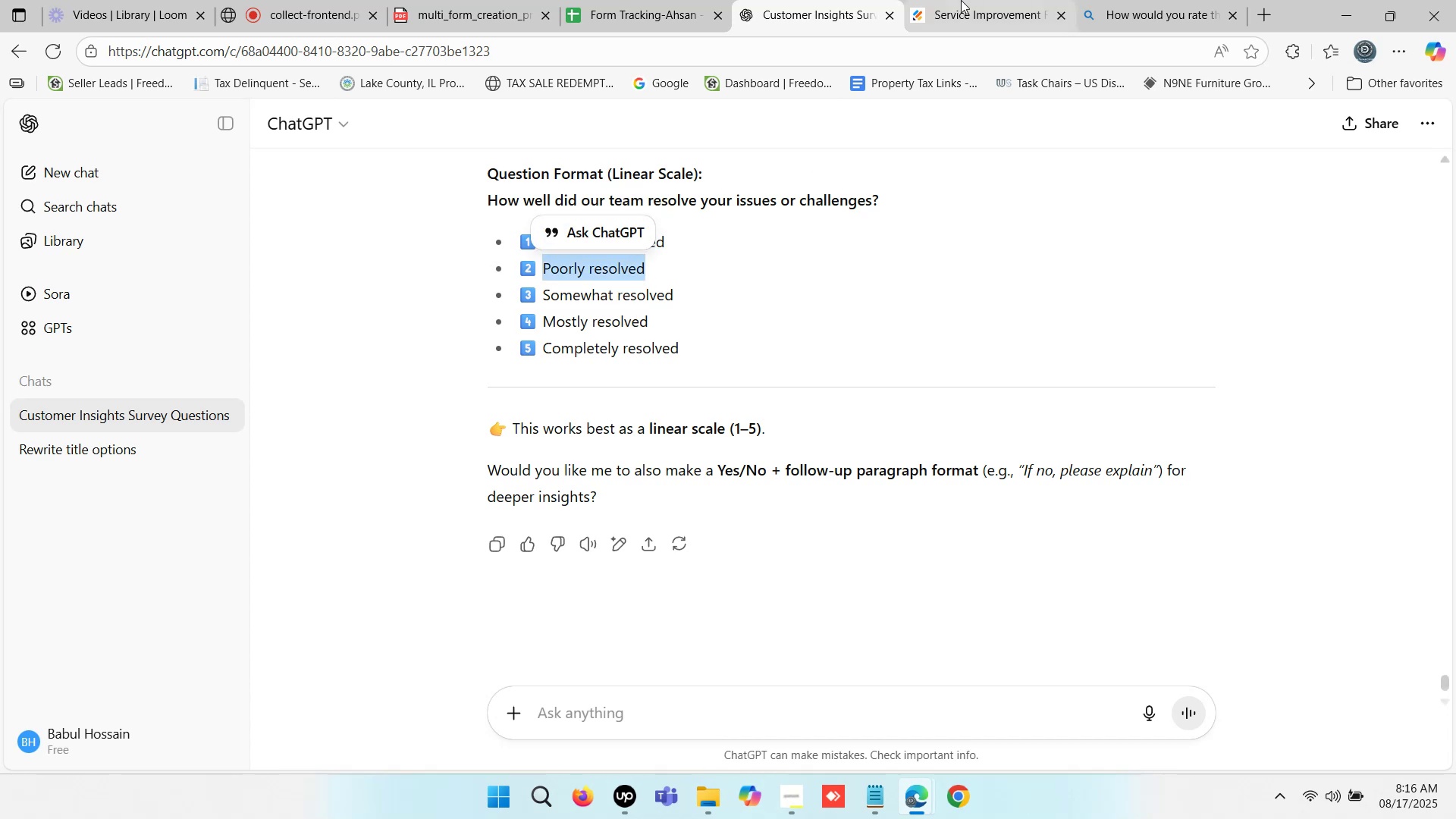 
left_click([962, 0])
 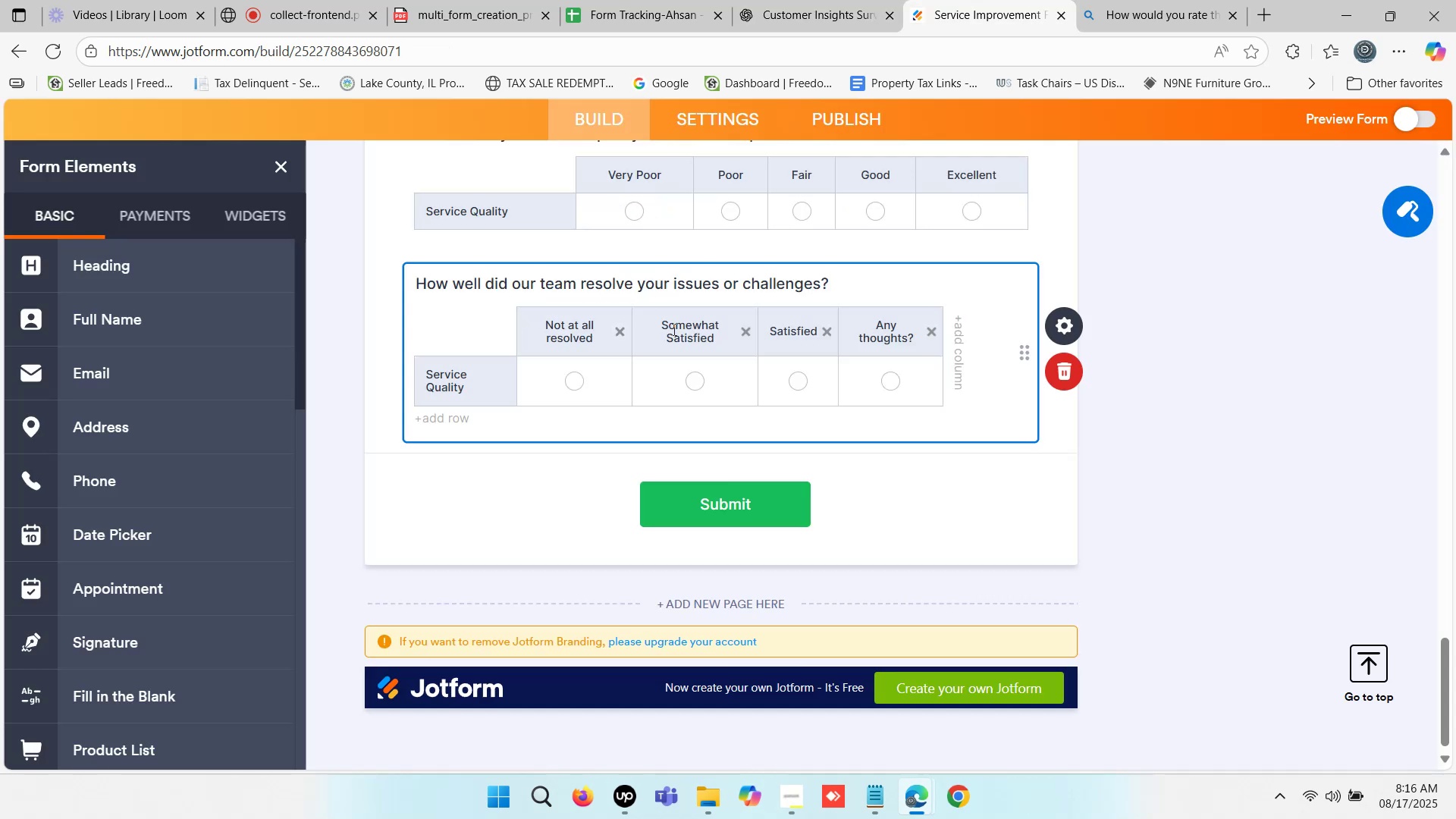 
double_click([673, 329])
 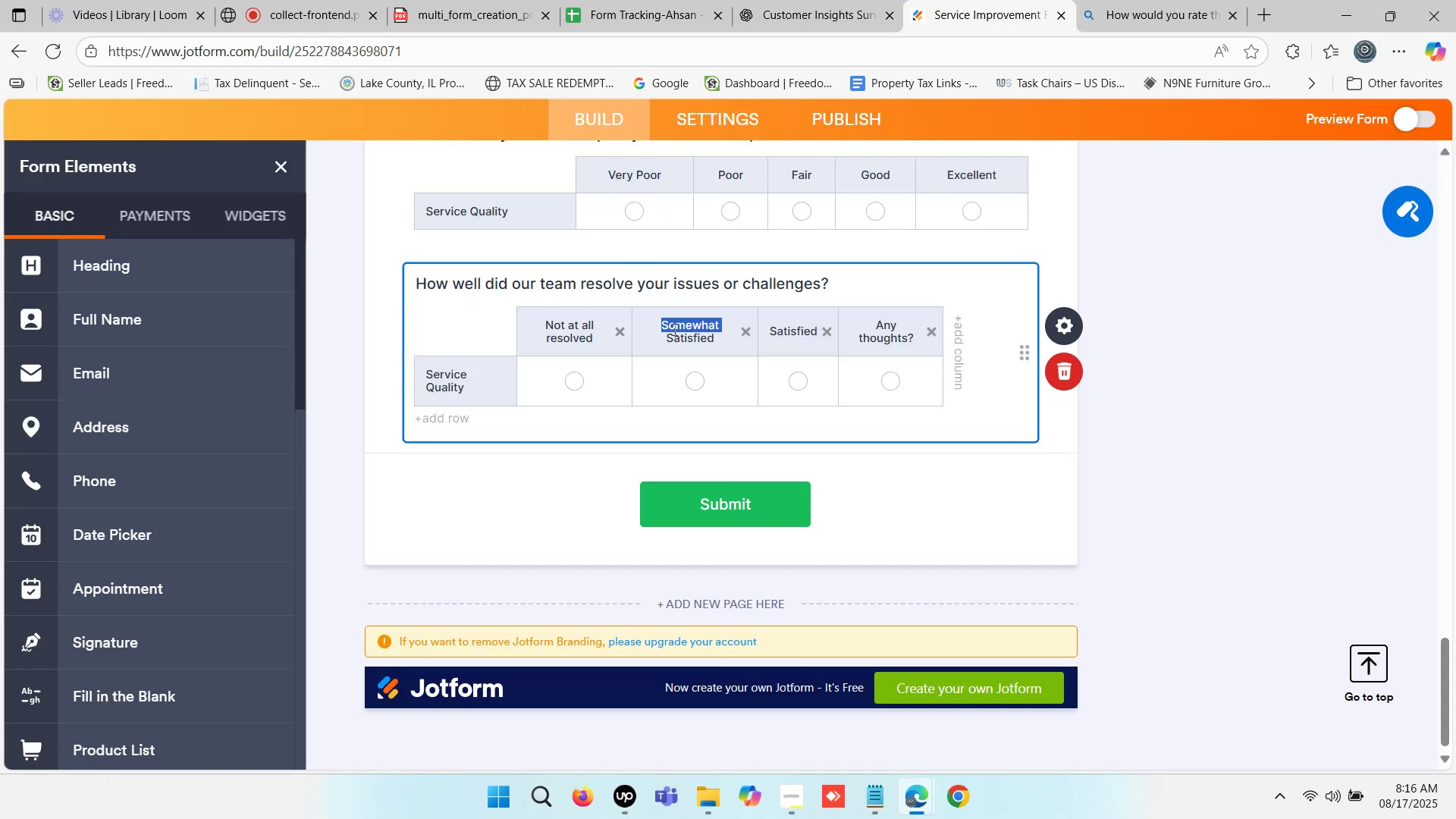 
triple_click([673, 329])
 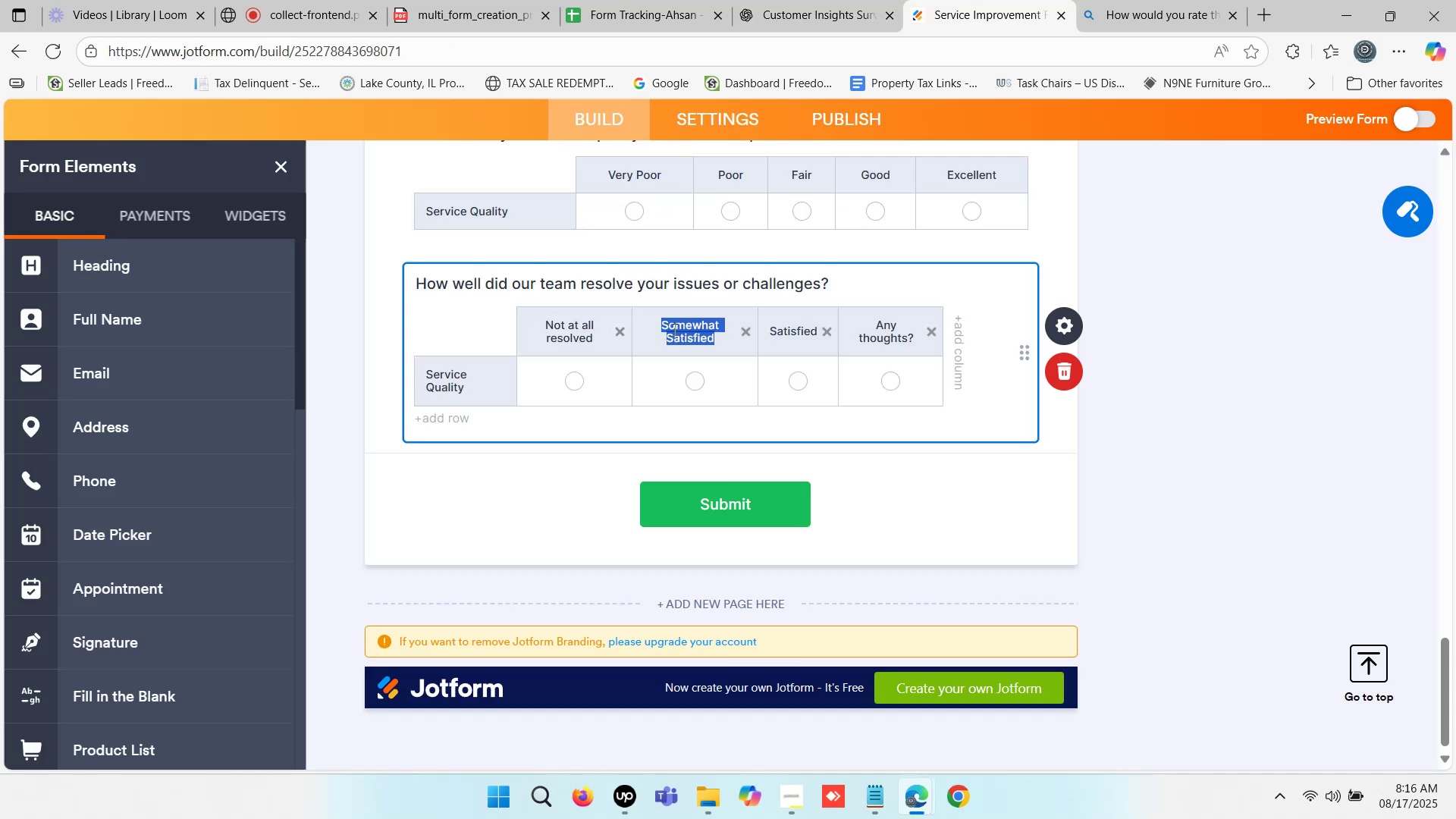 
key(Control+V)
 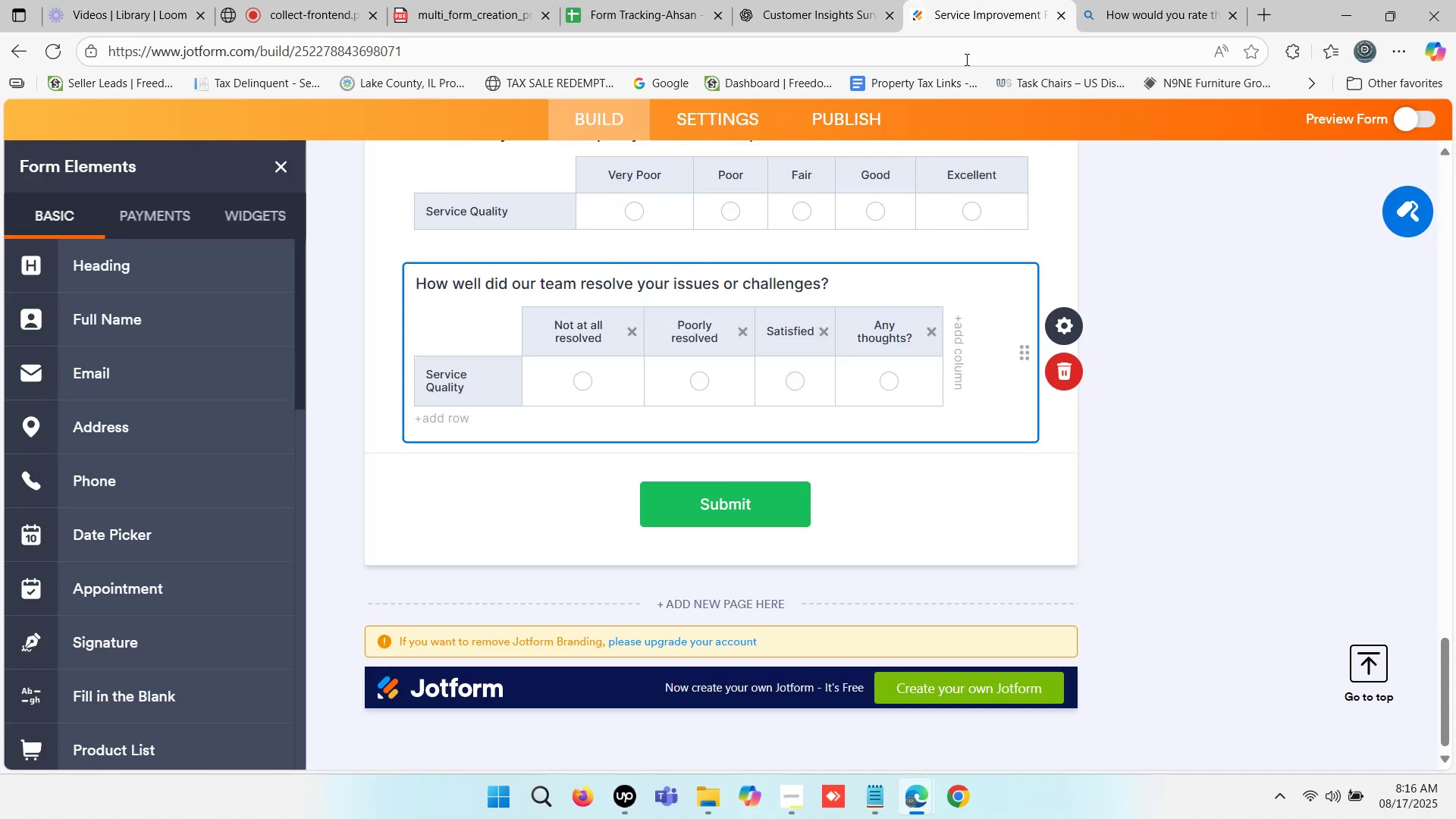 
left_click([792, 0])
 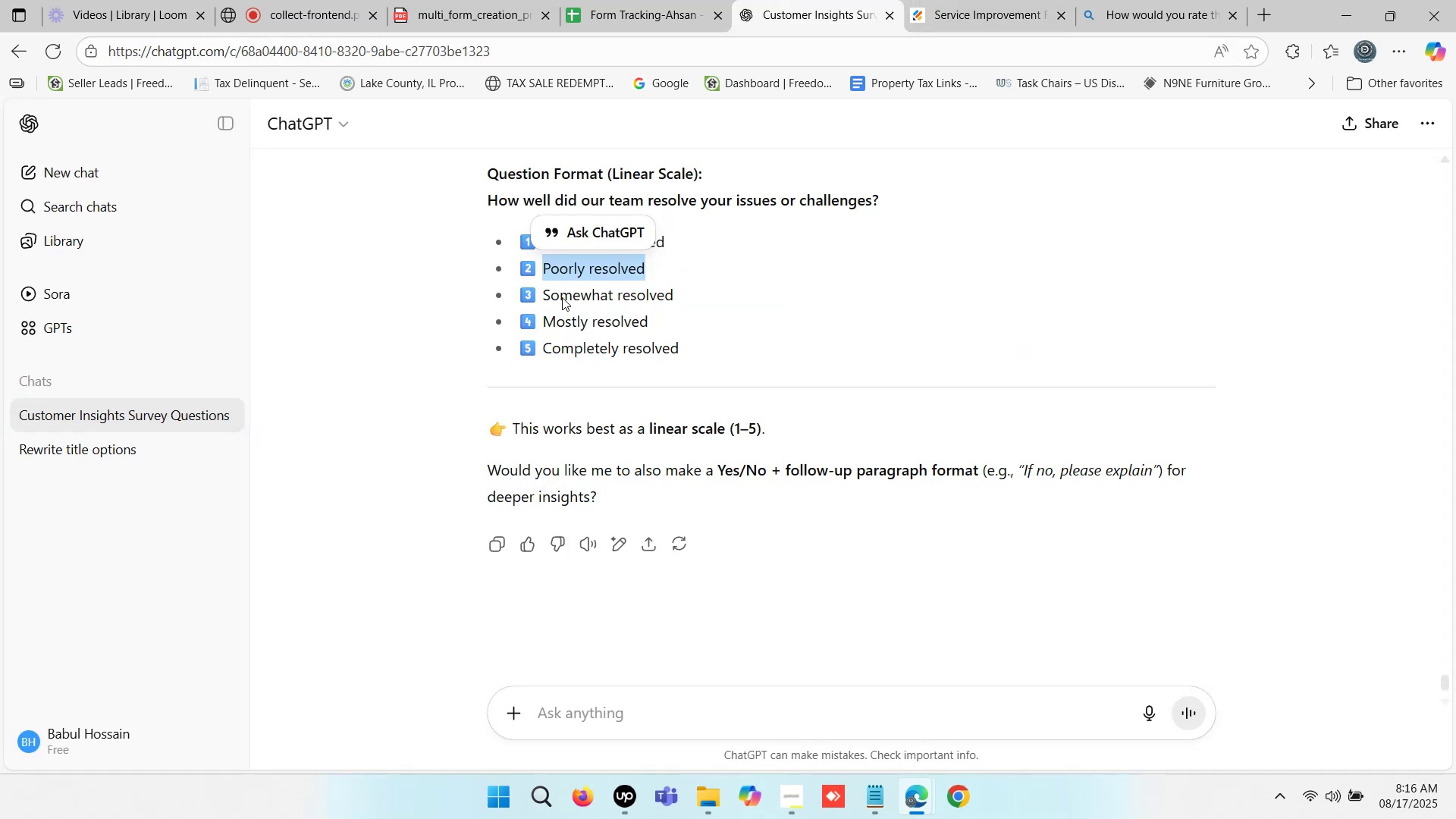 
left_click_drag(start_coordinate=[544, 295], to_coordinate=[671, 297])
 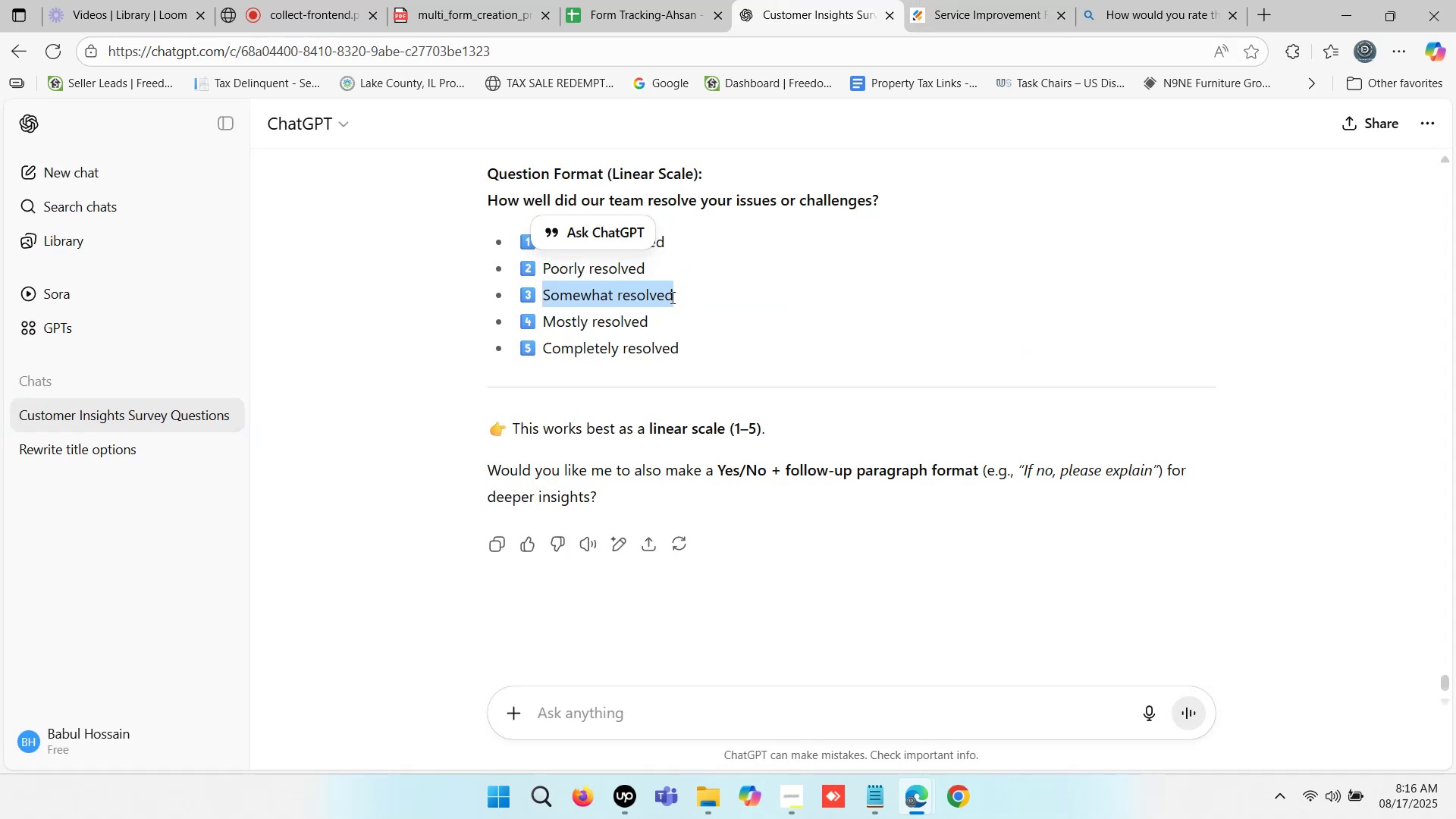 
key(Control+C)
 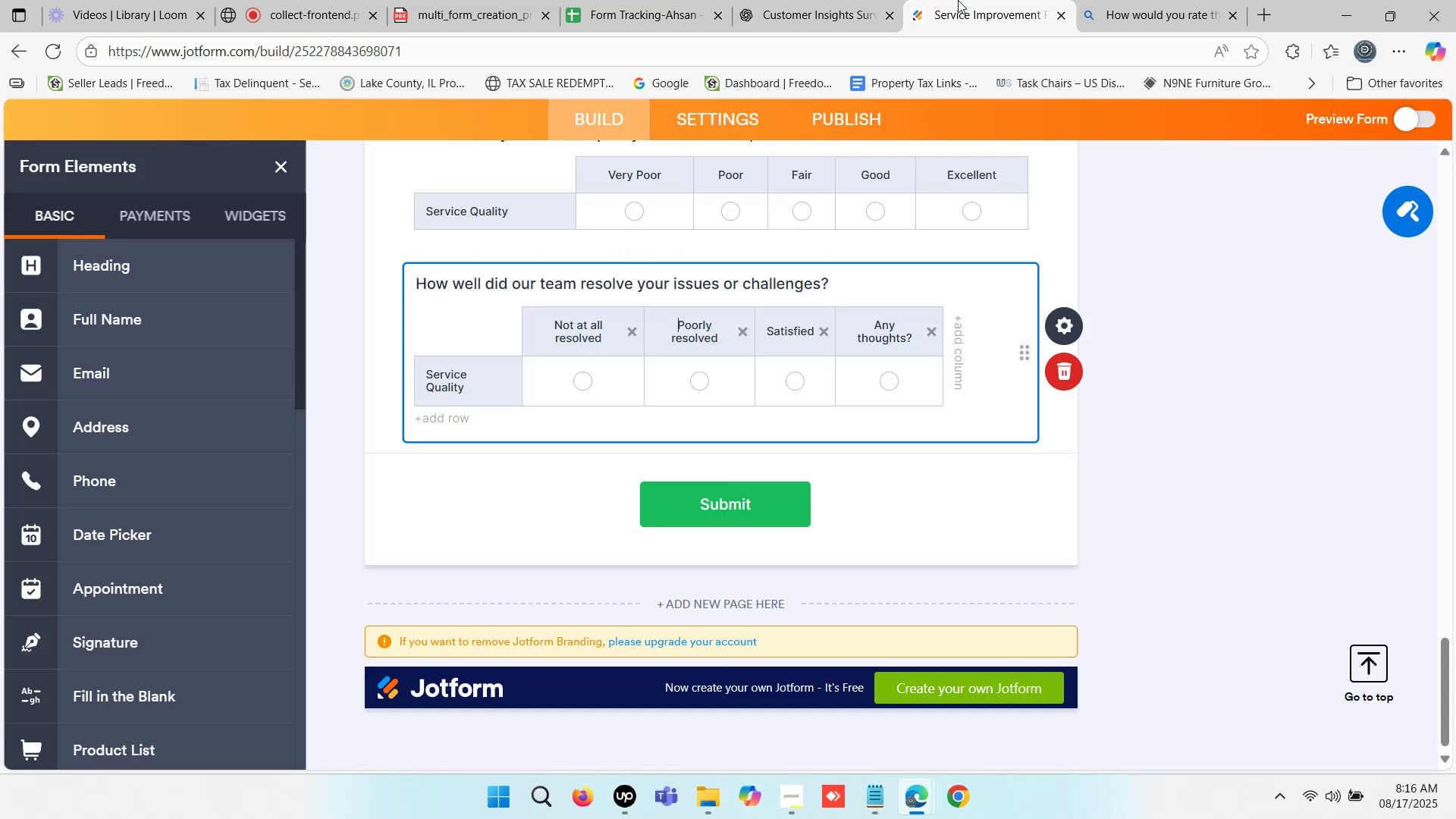 
wait(6.73)
 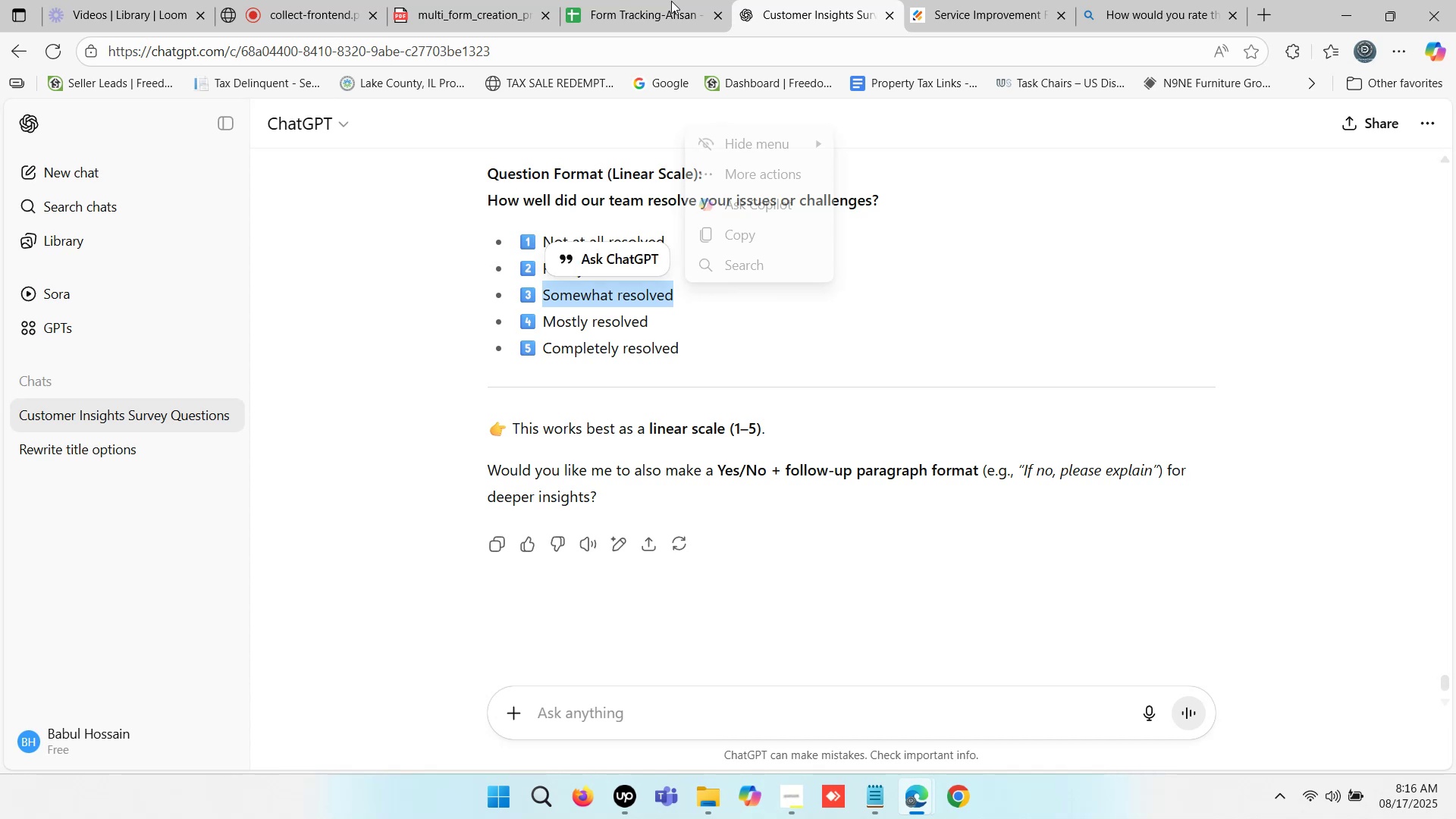 
double_click([791, 328])
 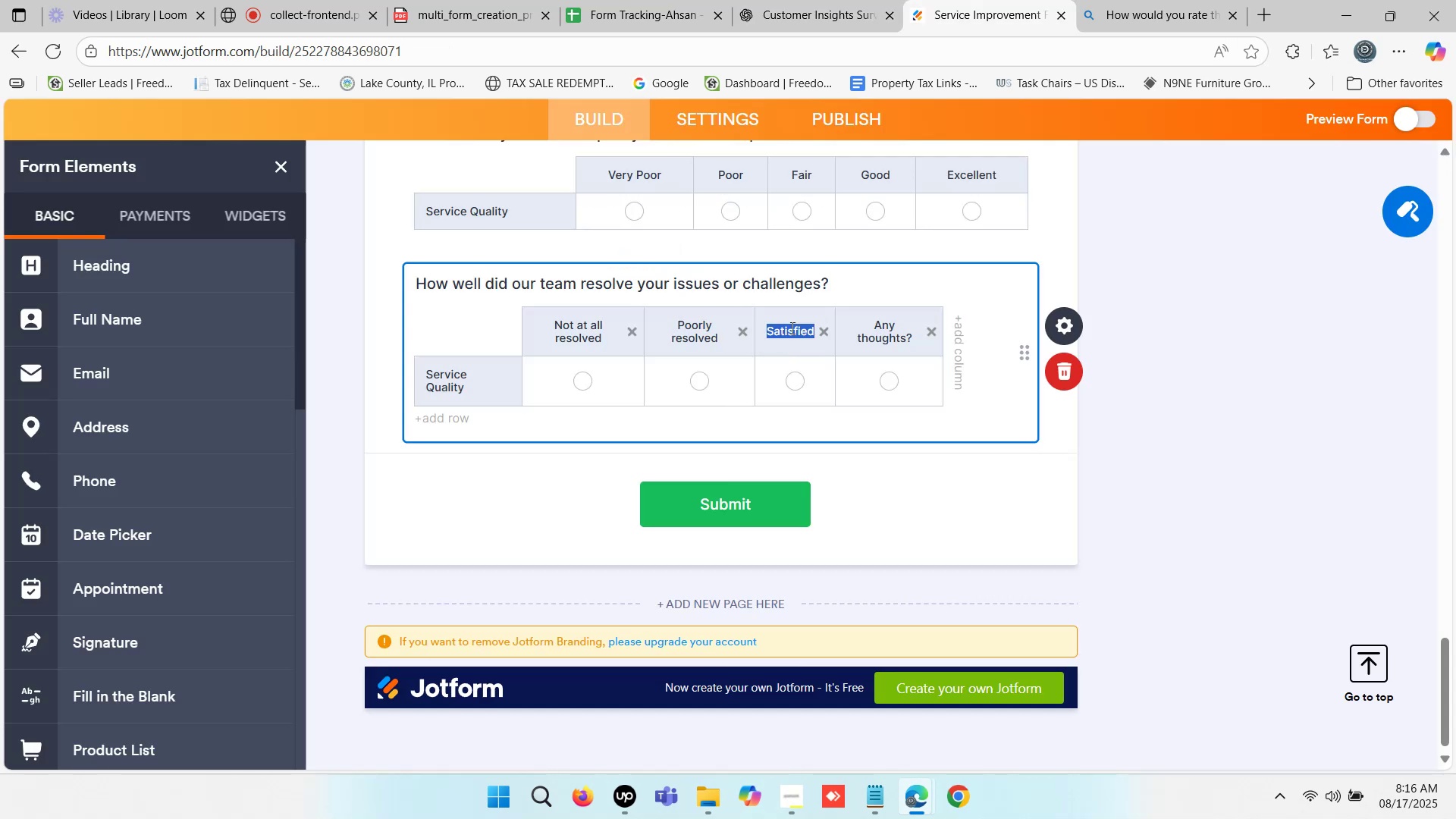 
key(Control+V)
 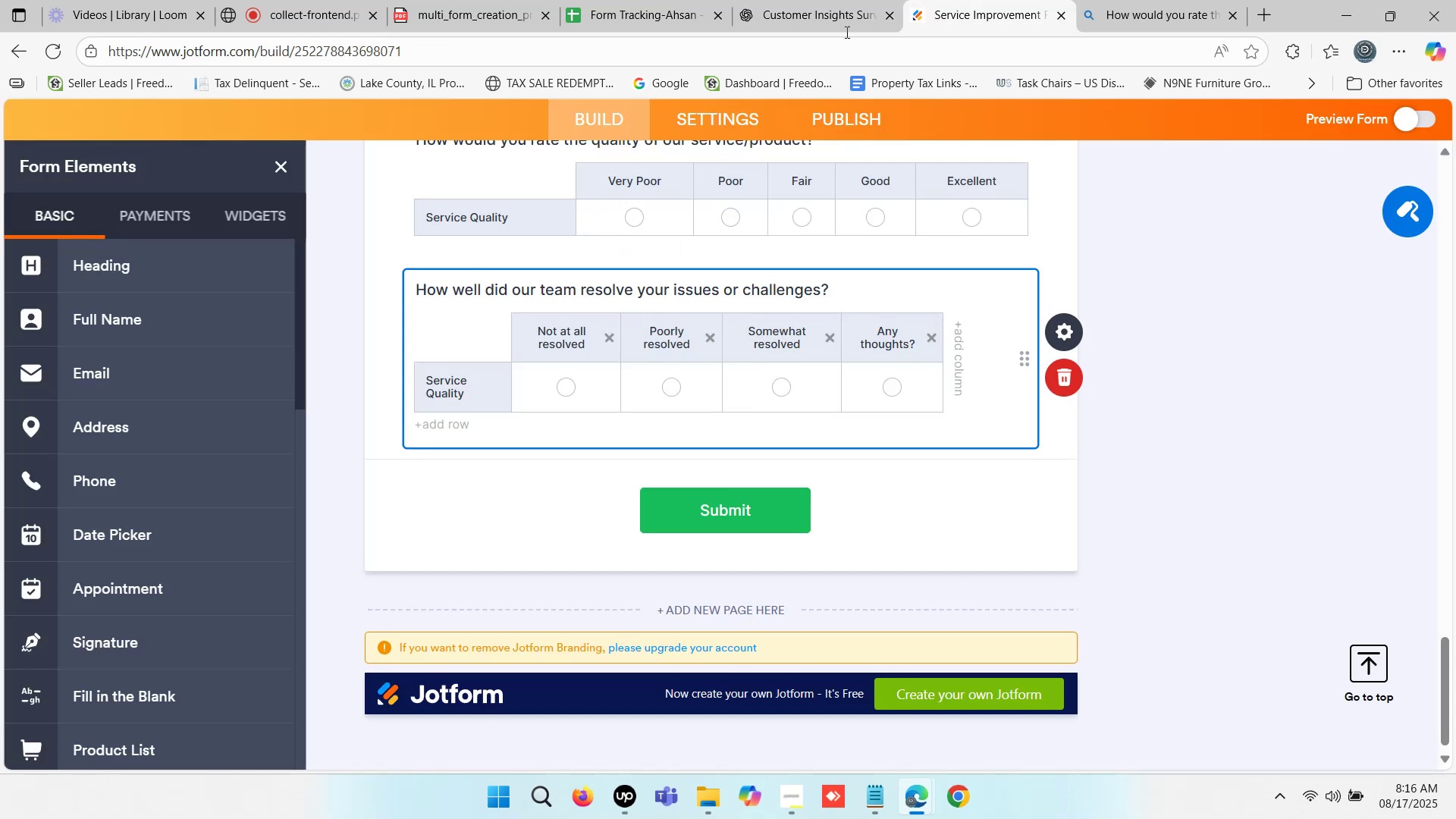 
left_click([774, 0])
 